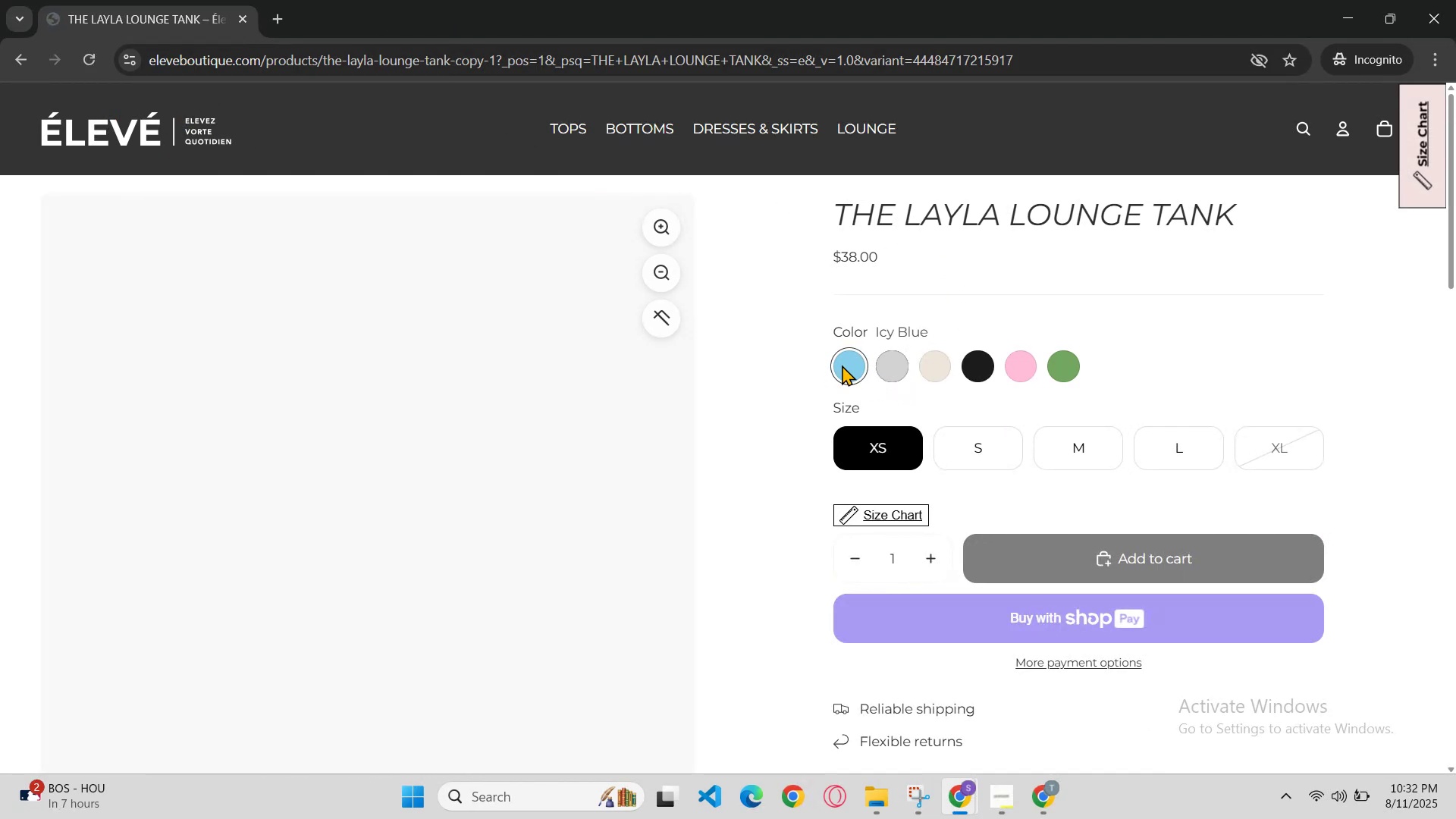 
scroll: coordinate [849, 375], scroll_direction: down, amount: 2.0
 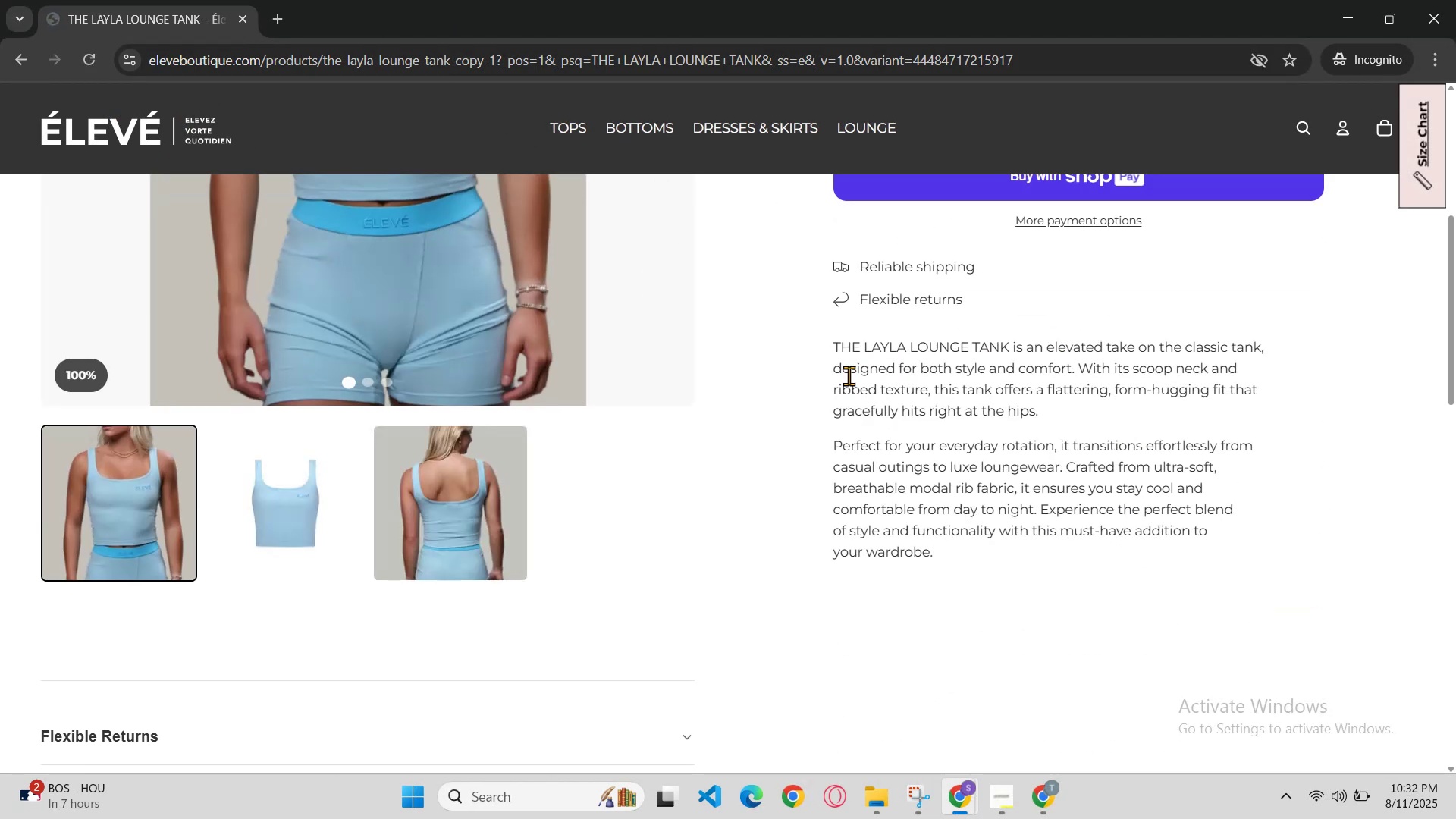 
scroll: coordinate [849, 375], scroll_direction: up, amount: 1.0
 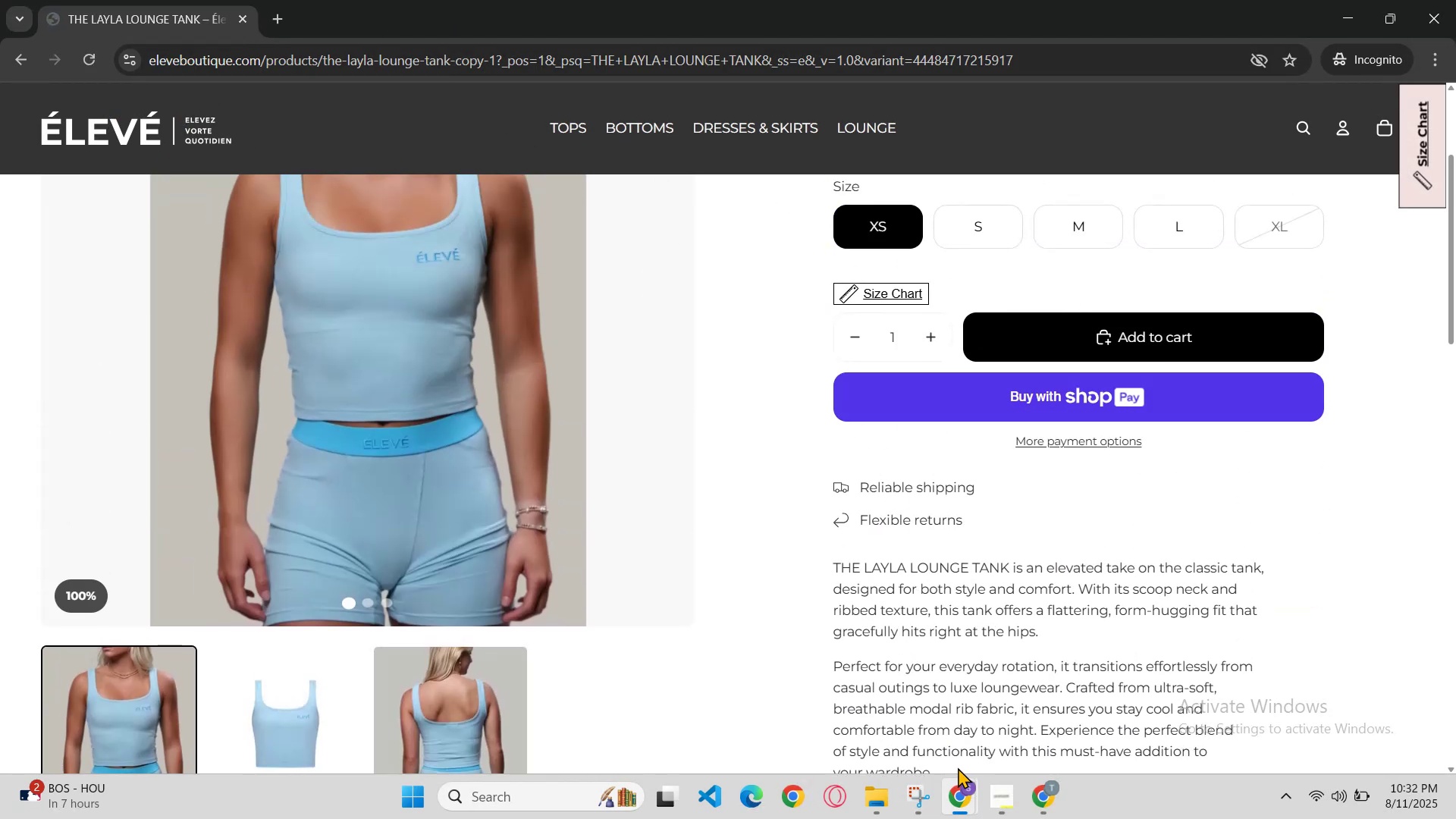 
left_click([956, 793])
 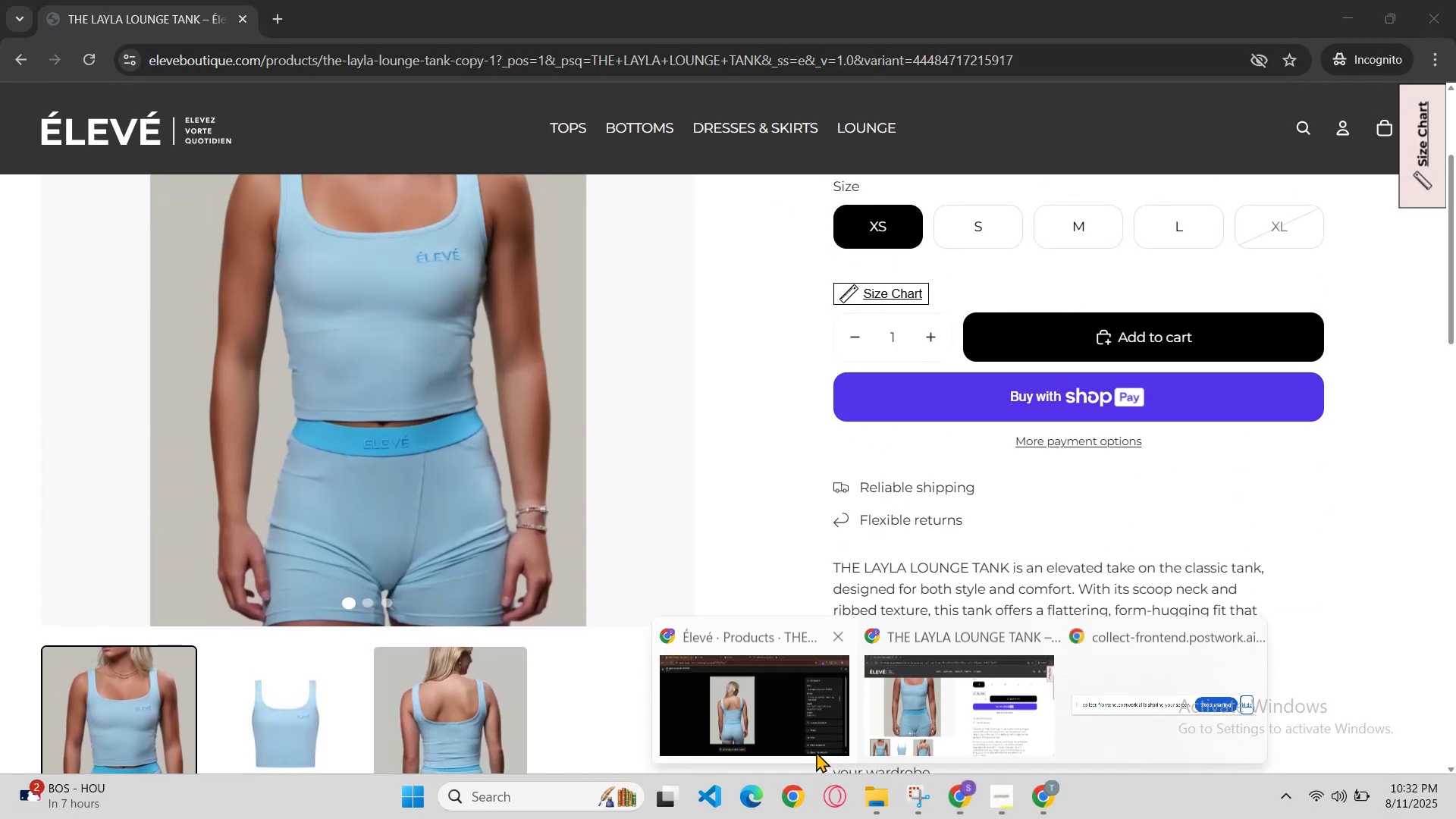 
left_click([799, 747])
 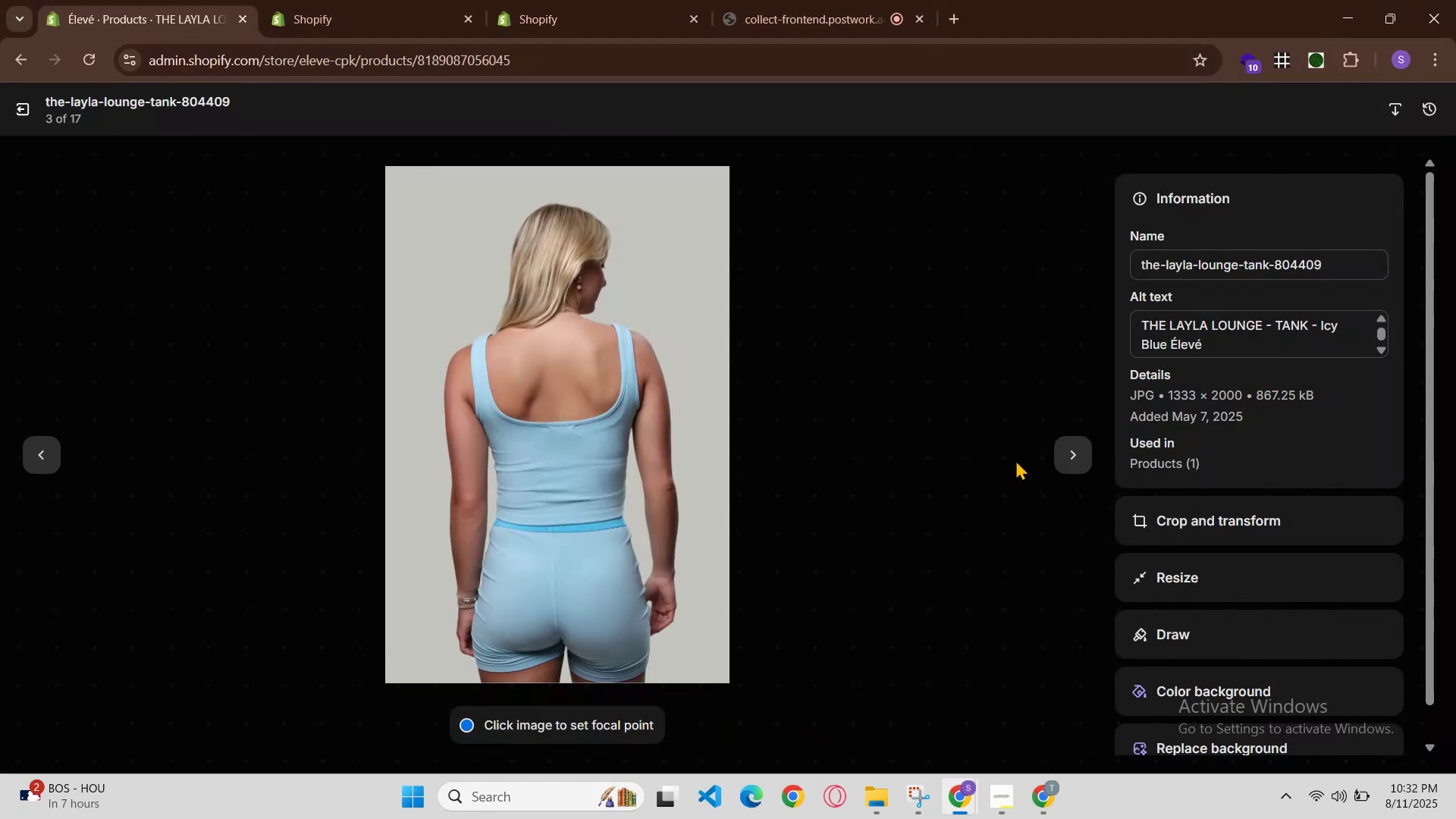 
left_click([1079, 465])
 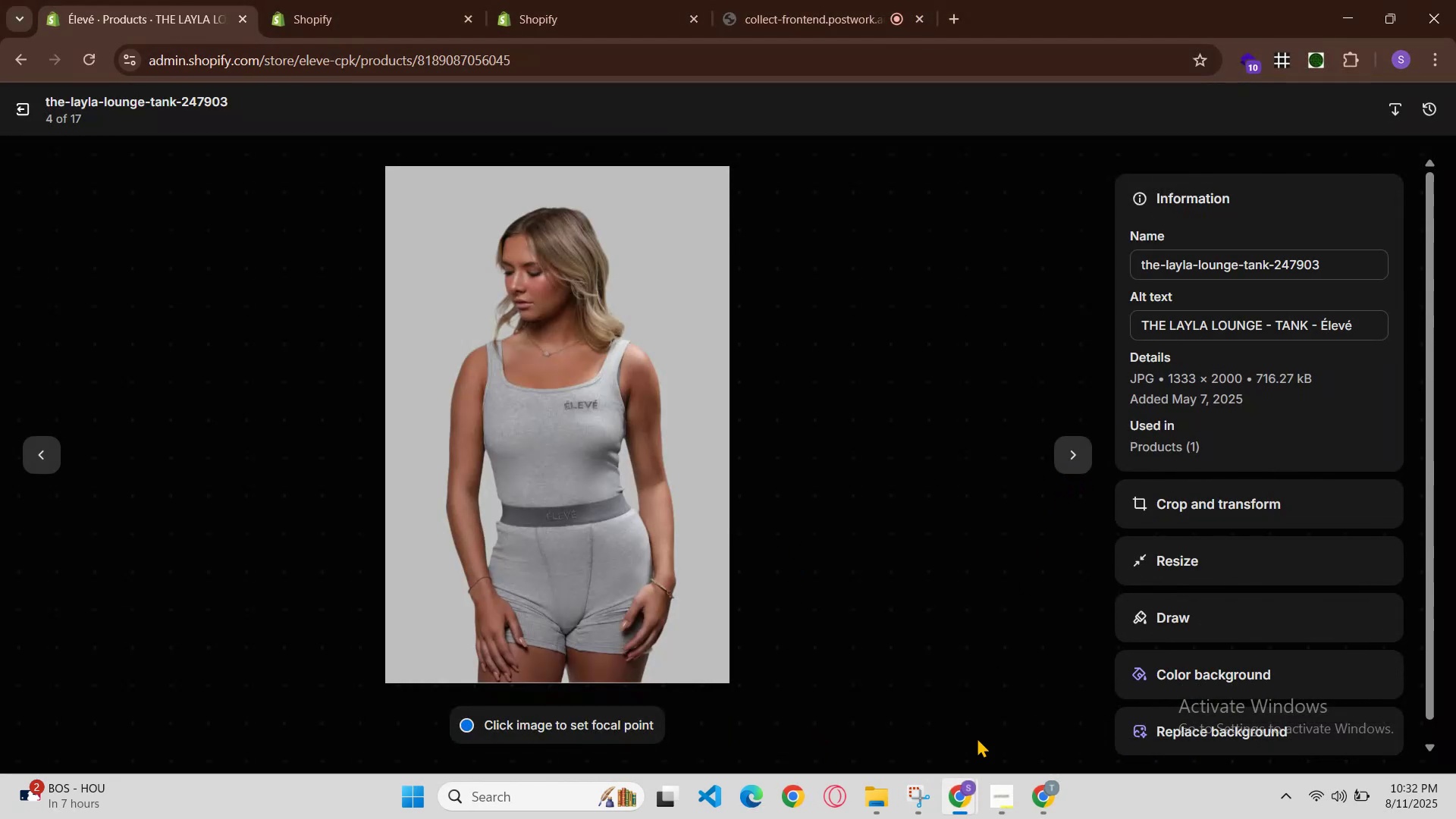 
left_click([981, 736])
 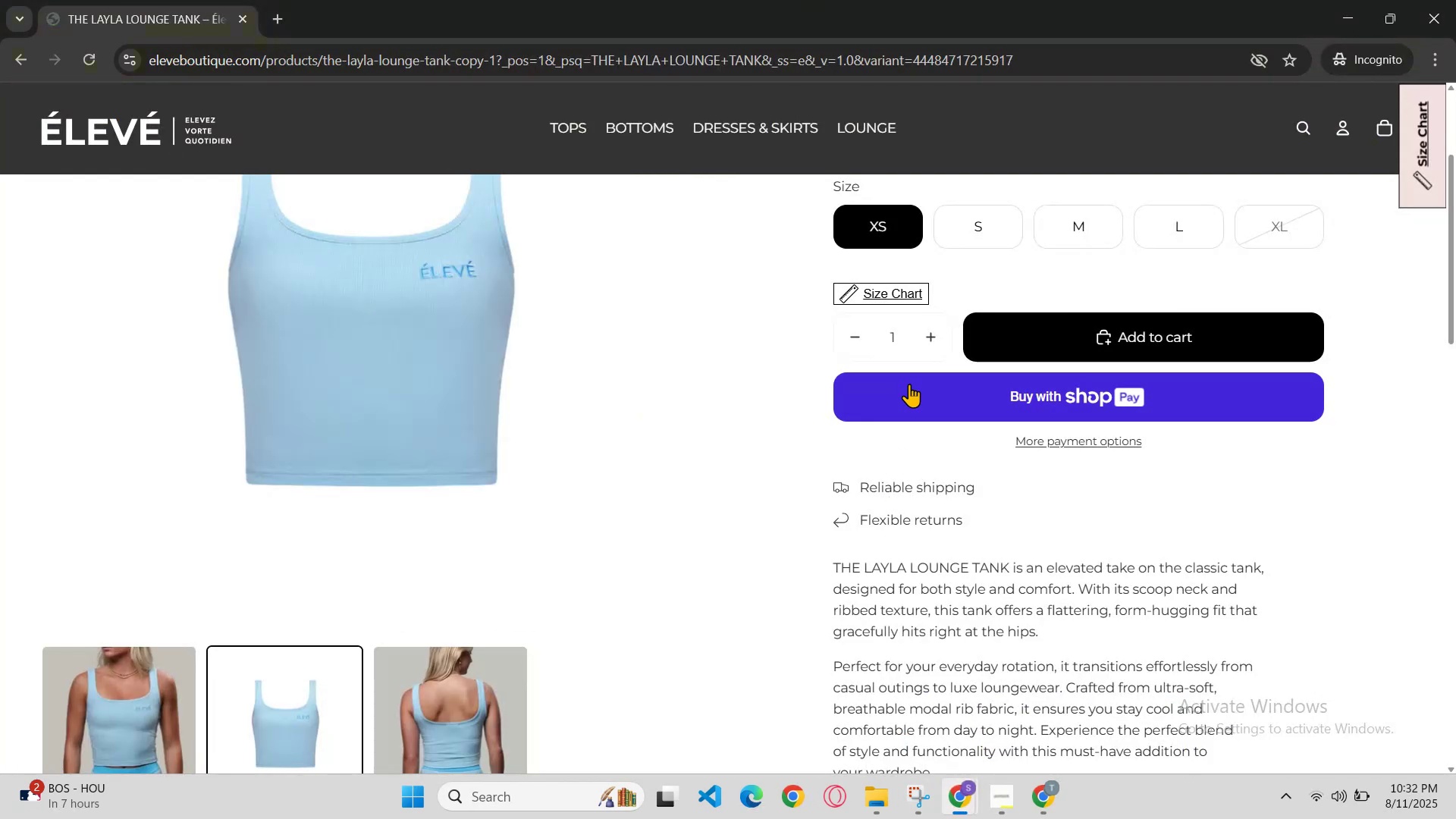 
scroll: coordinate [943, 237], scroll_direction: up, amount: 1.0
 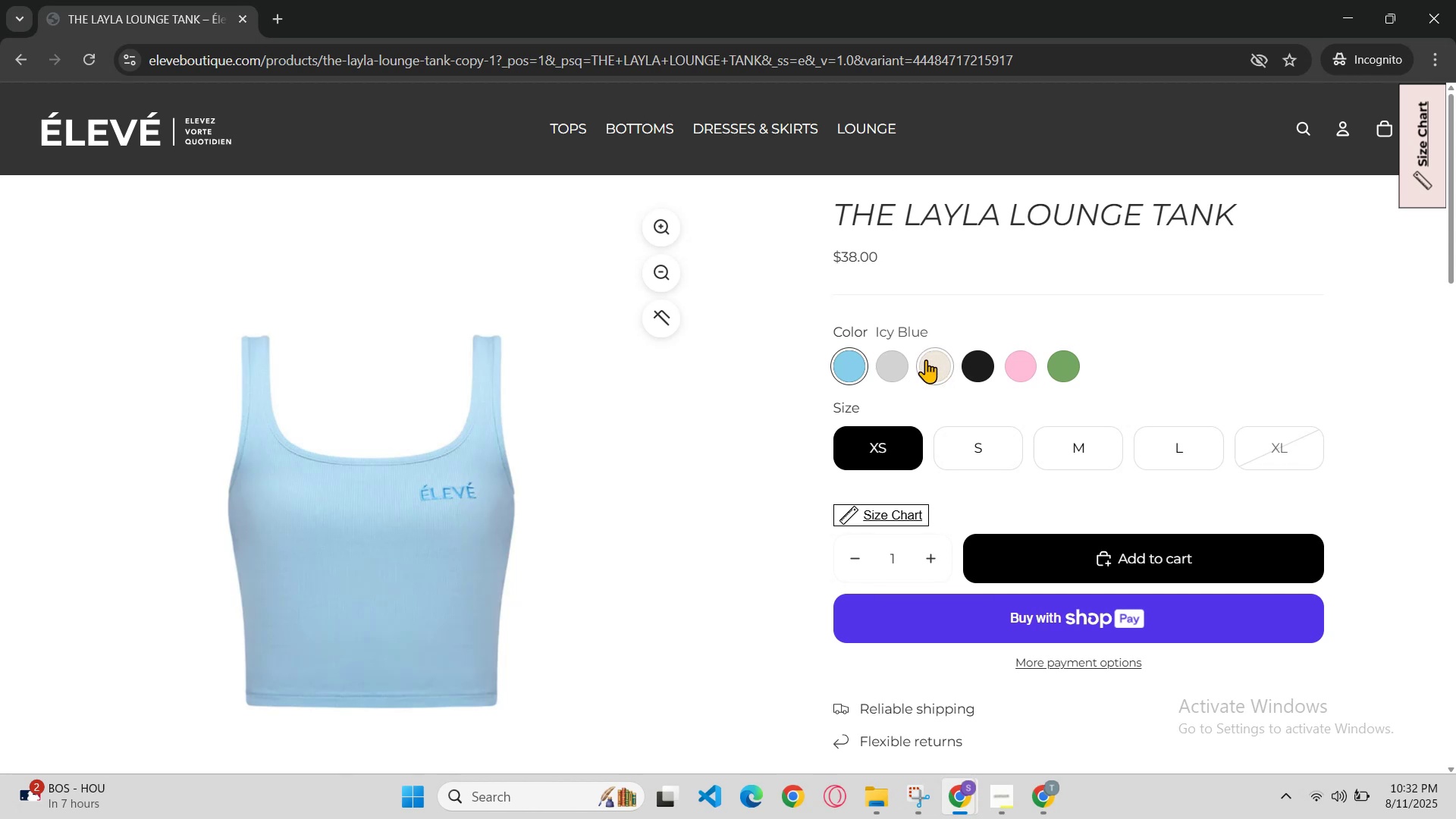 
left_click([901, 365])
 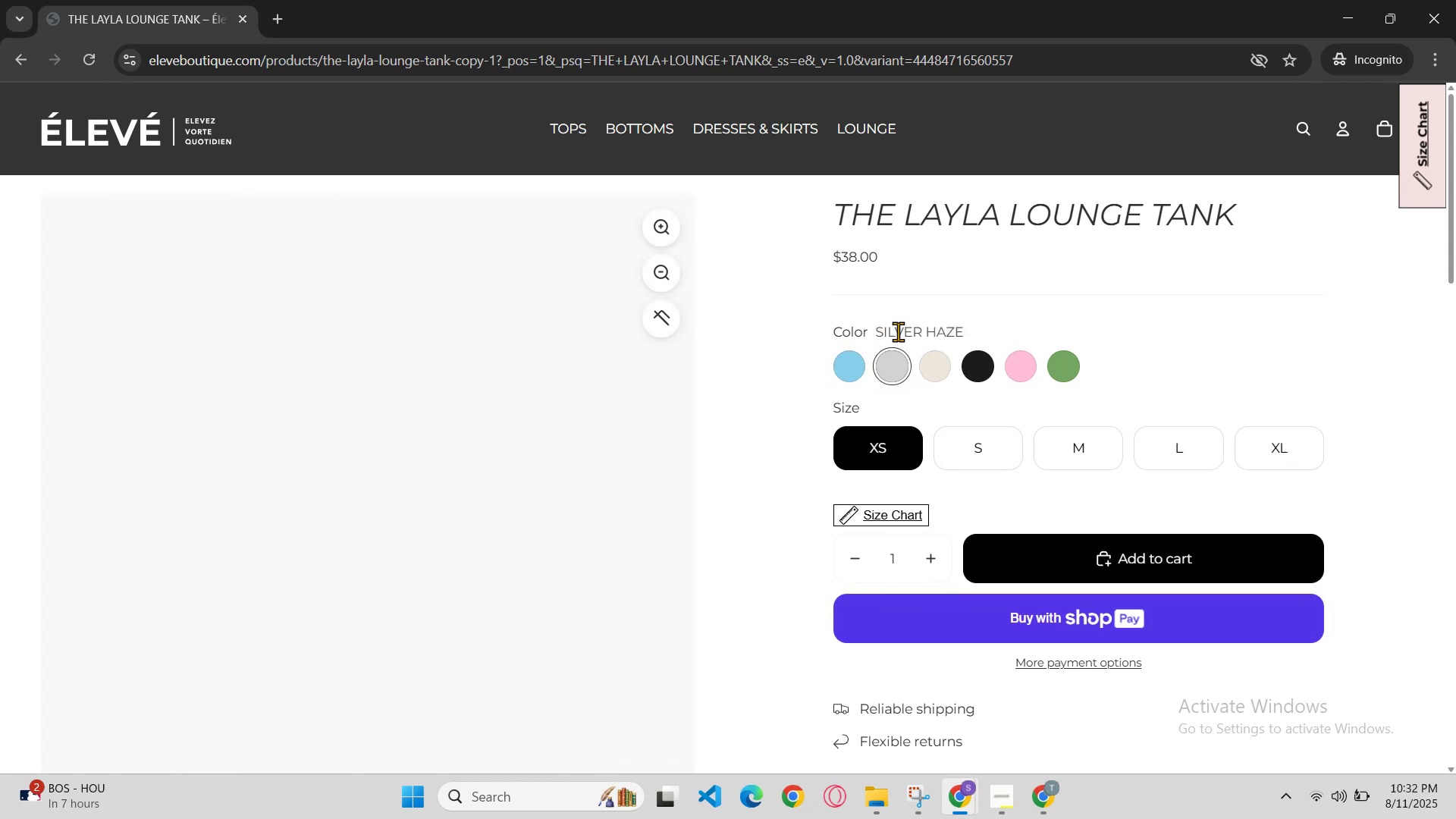 
left_click([965, 334])
 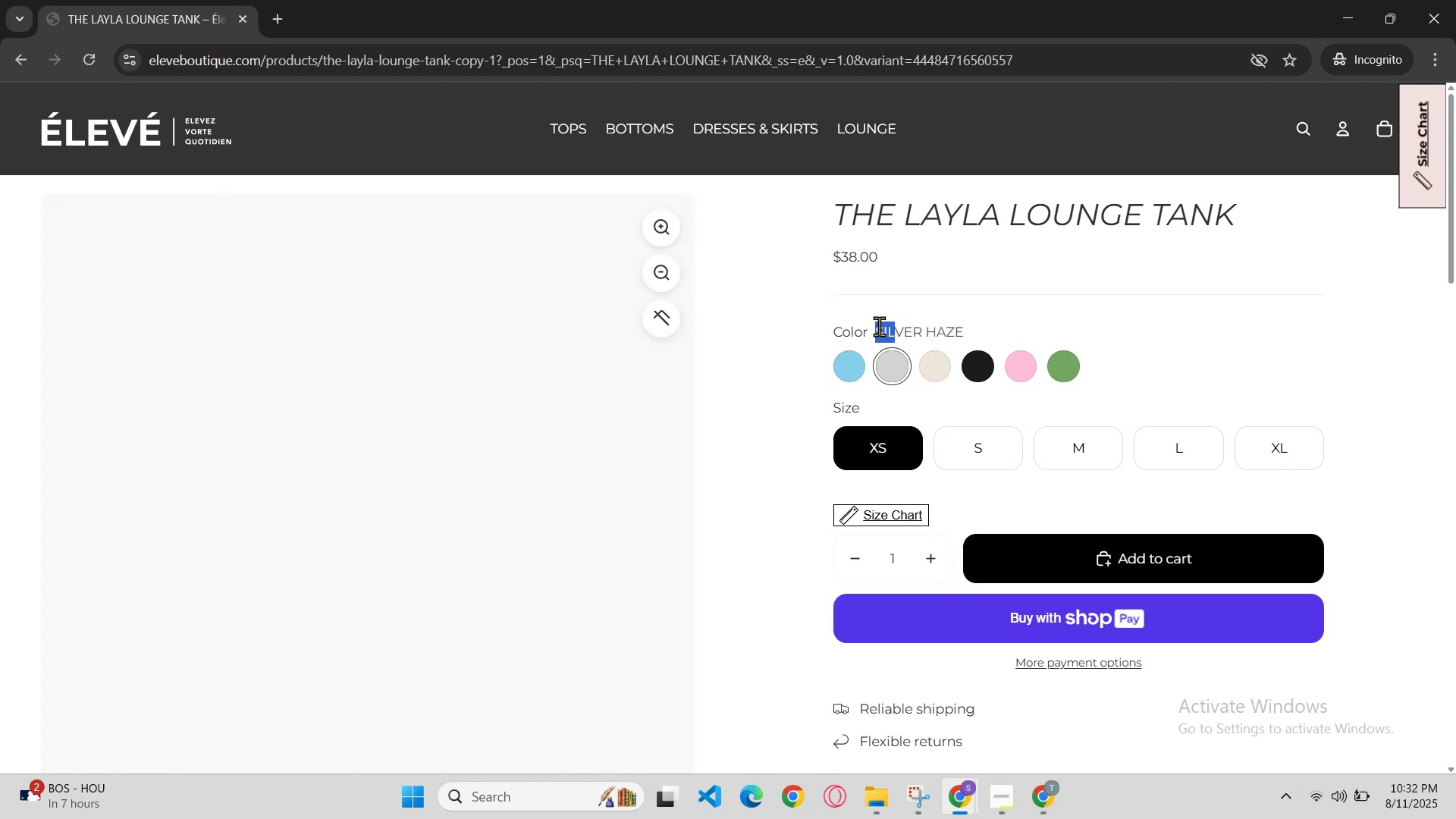 
left_click([874, 329])
 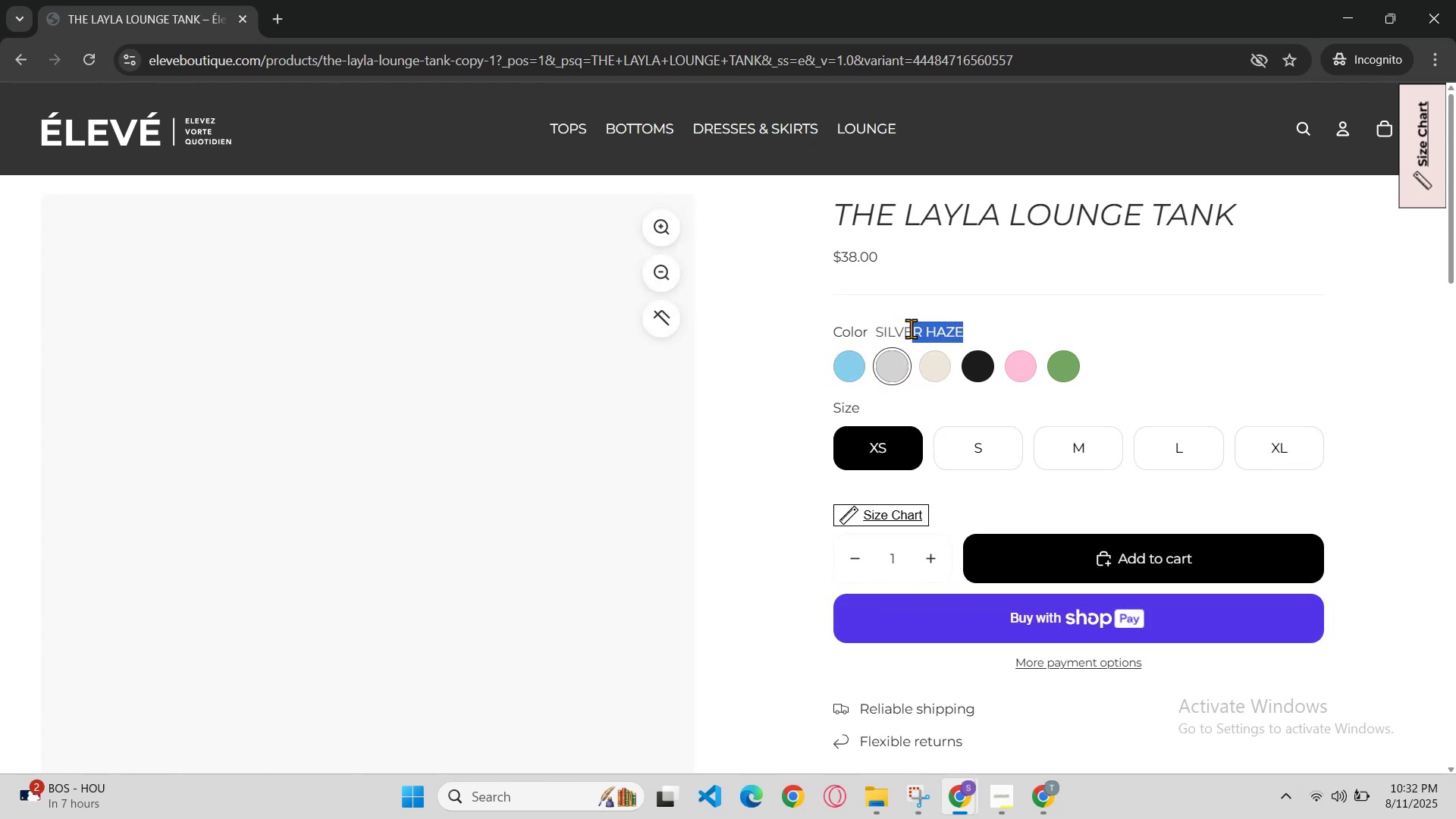 
key(Control+C)
 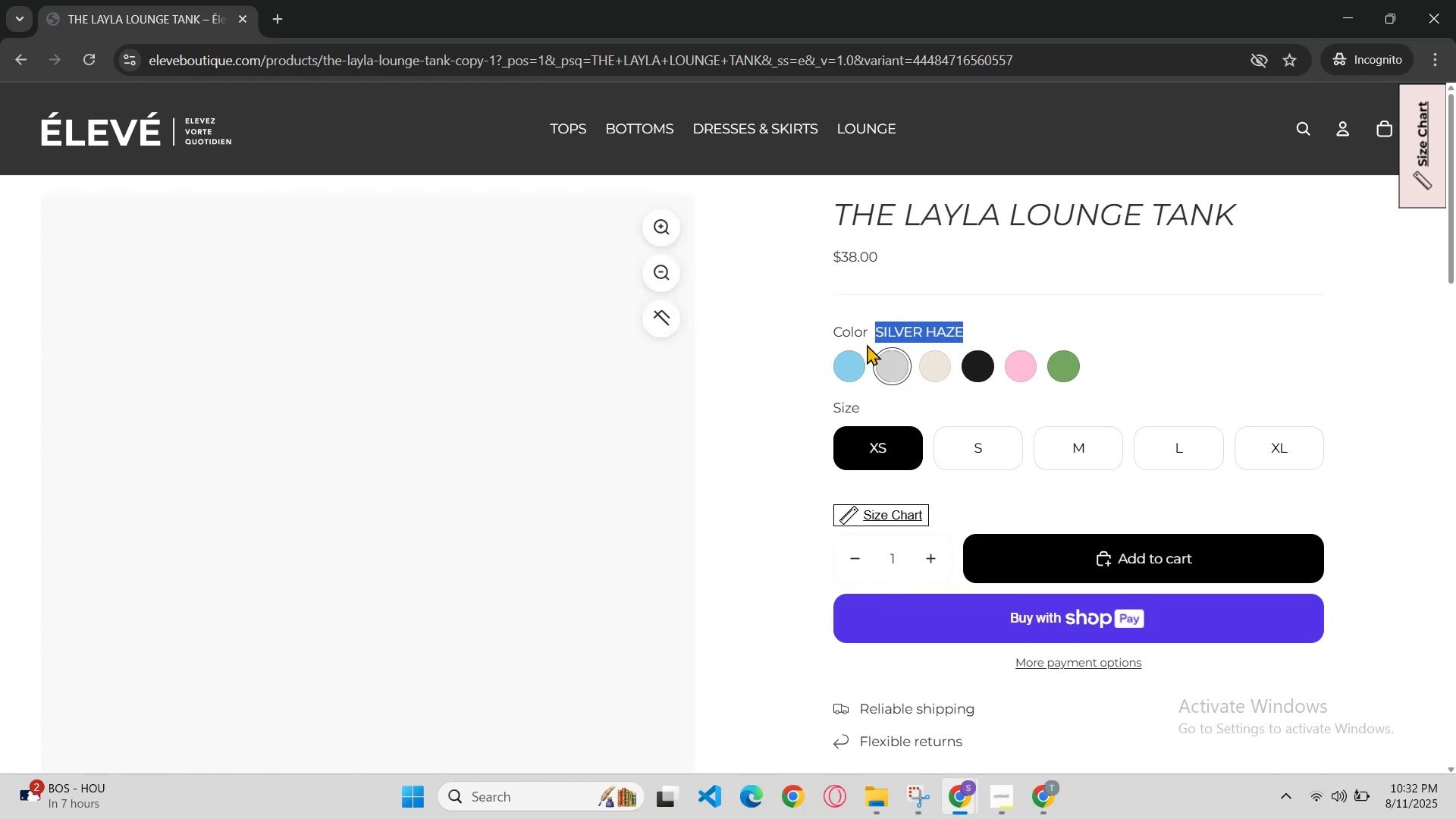 
scroll: coordinate [863, 359], scroll_direction: down, amount: 2.0
 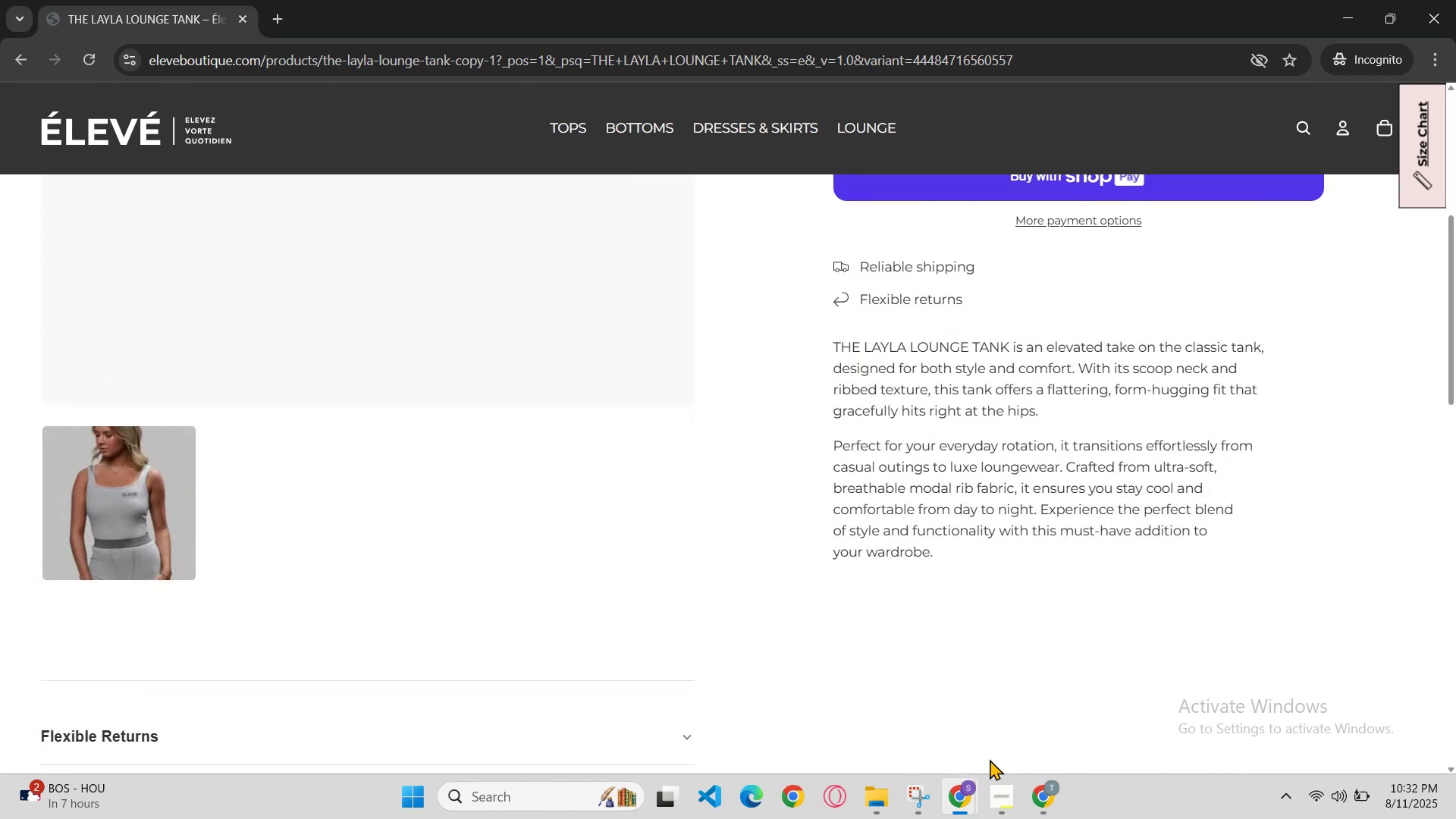 
left_click([972, 810])
 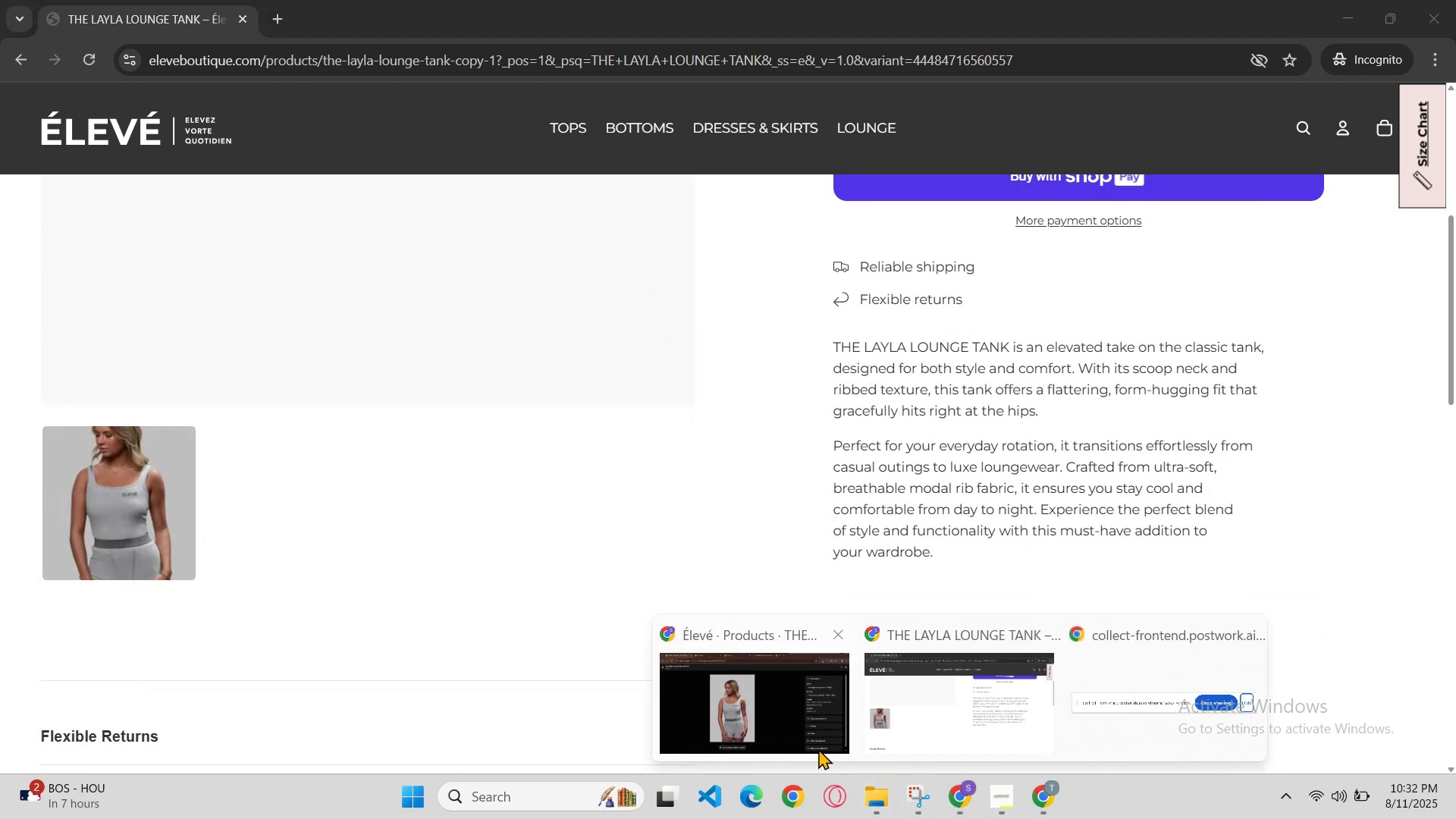 
left_click([809, 745])
 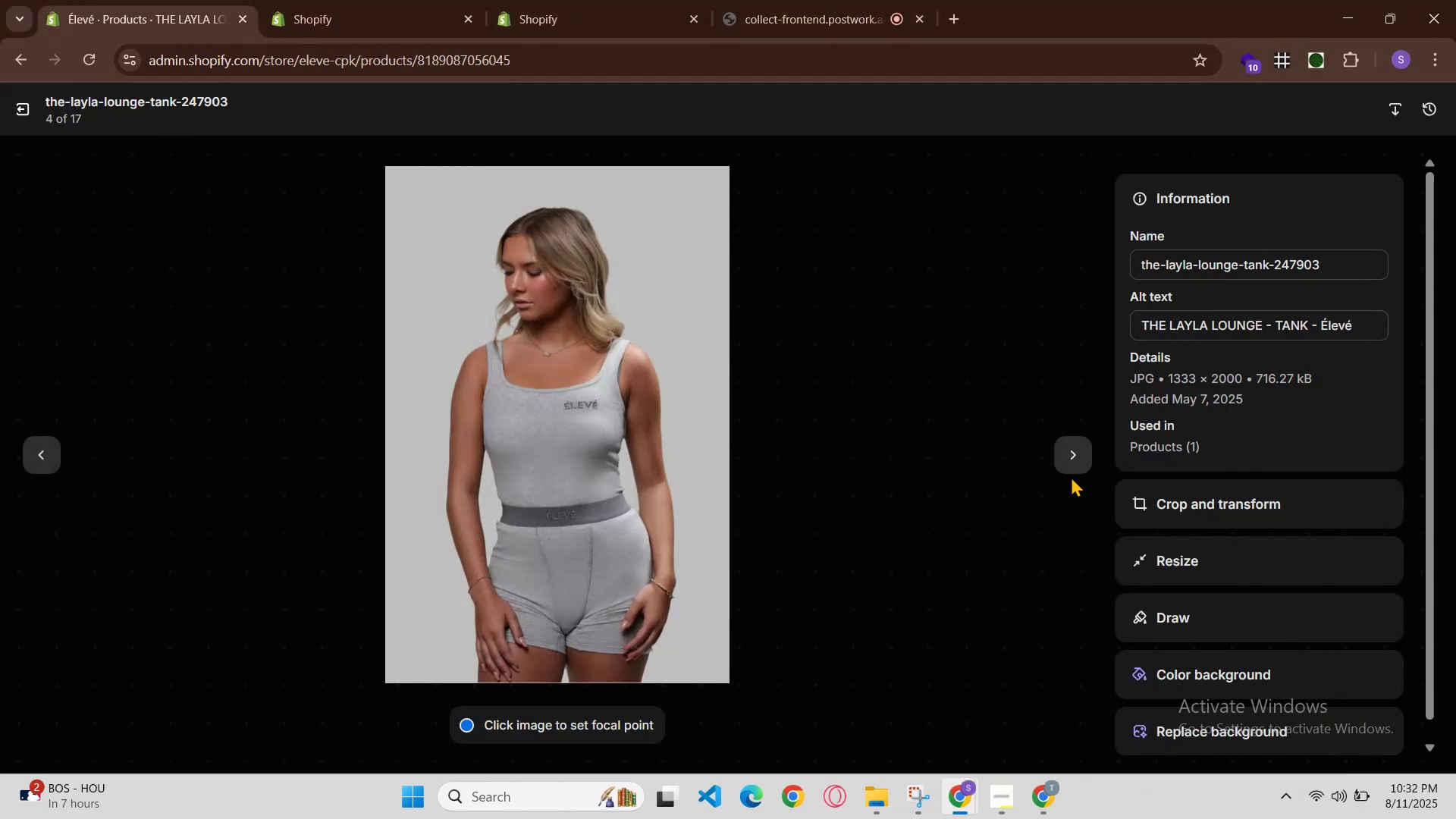 
left_click([1071, 463])
 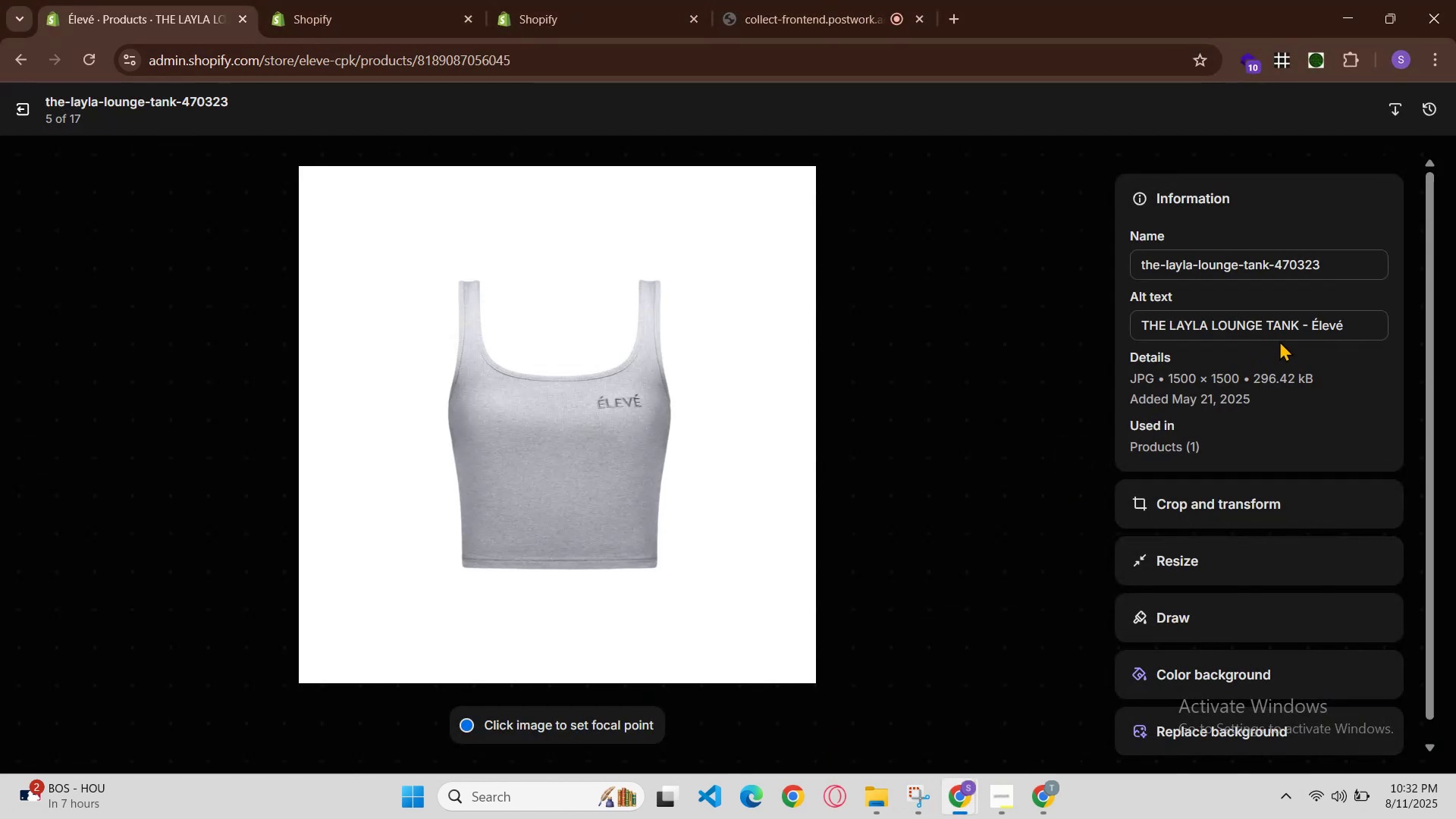 
double_click([1307, 324])
 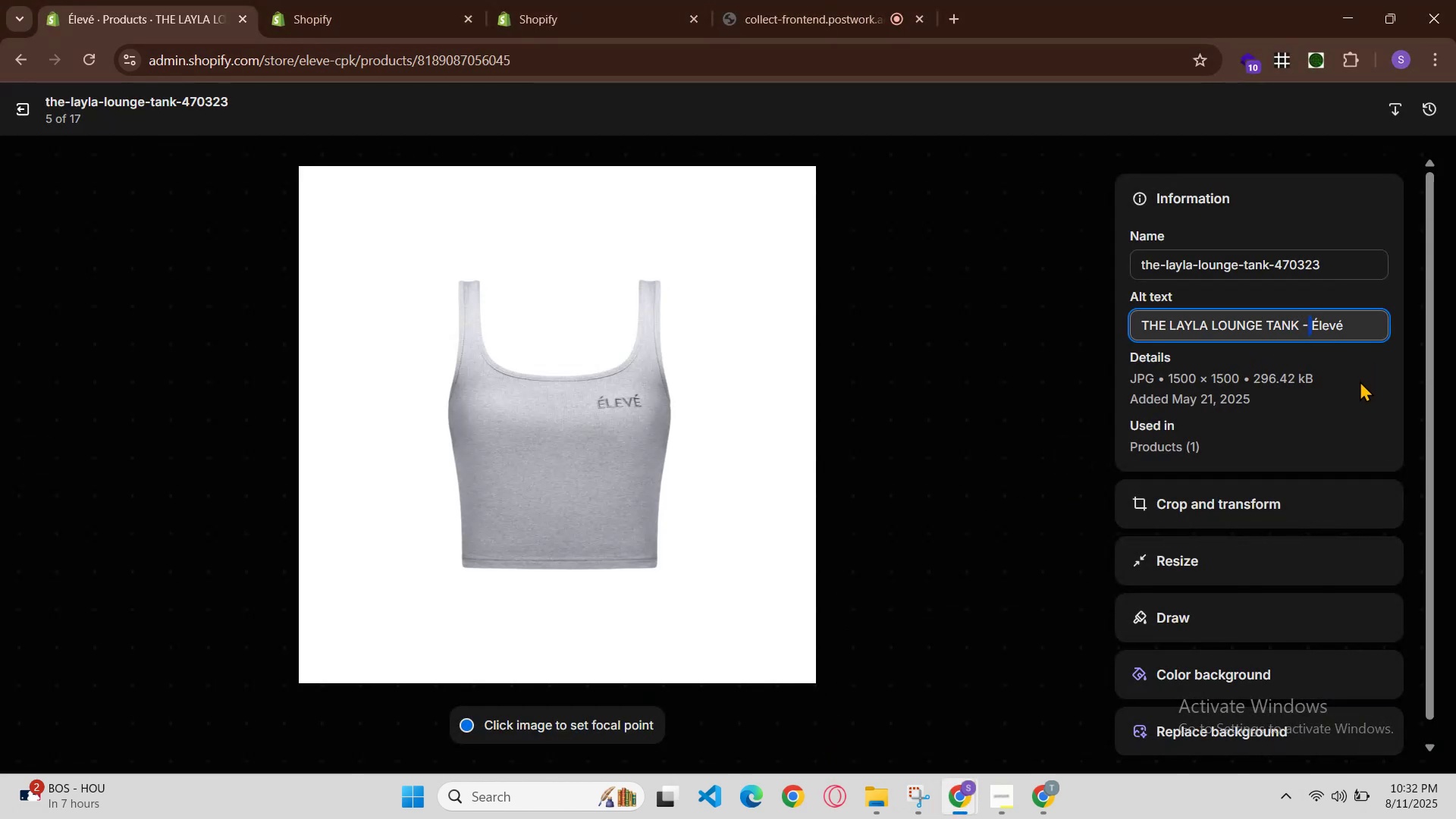 
key(Space)
 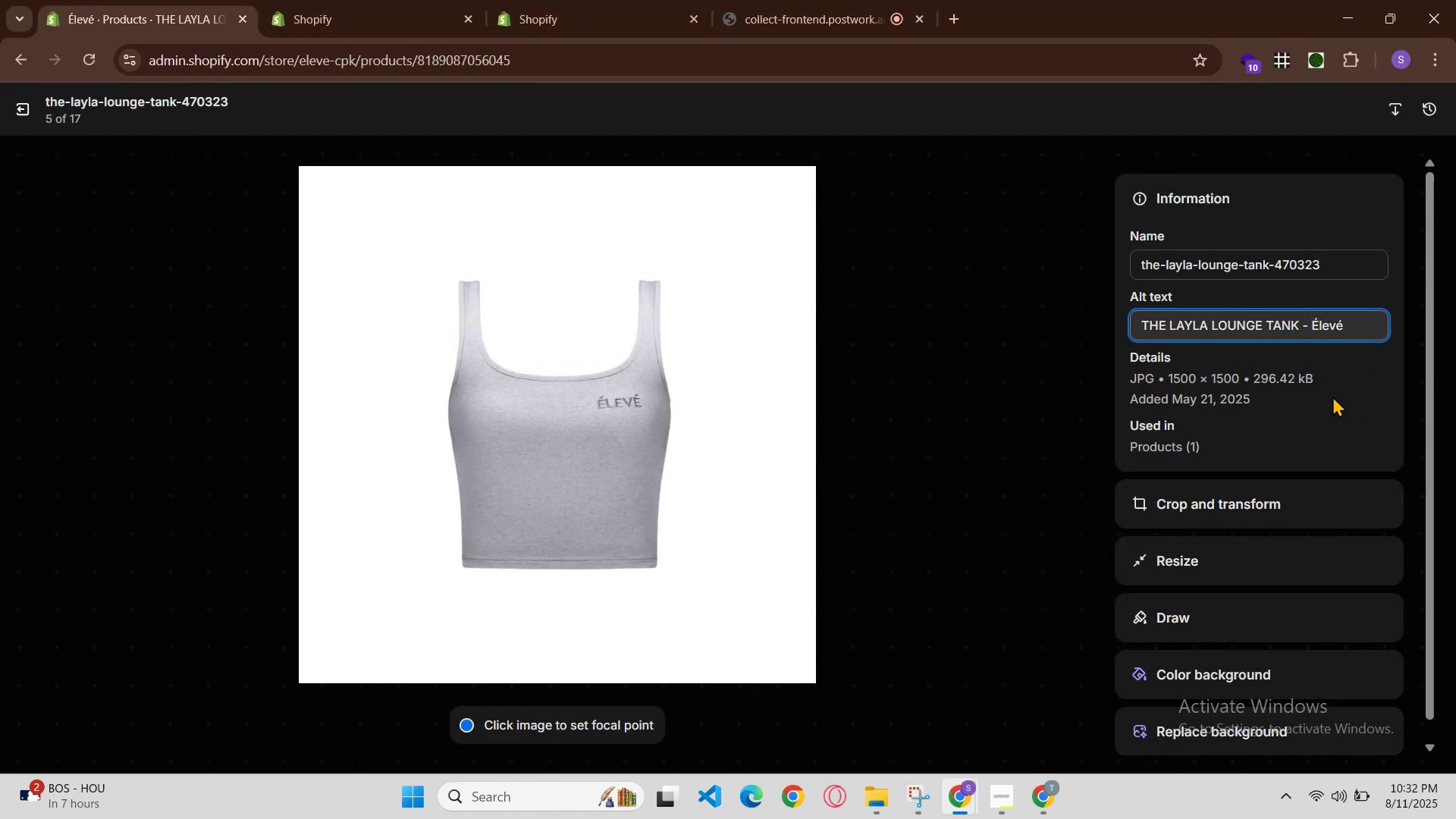 
key(ArrowLeft)
 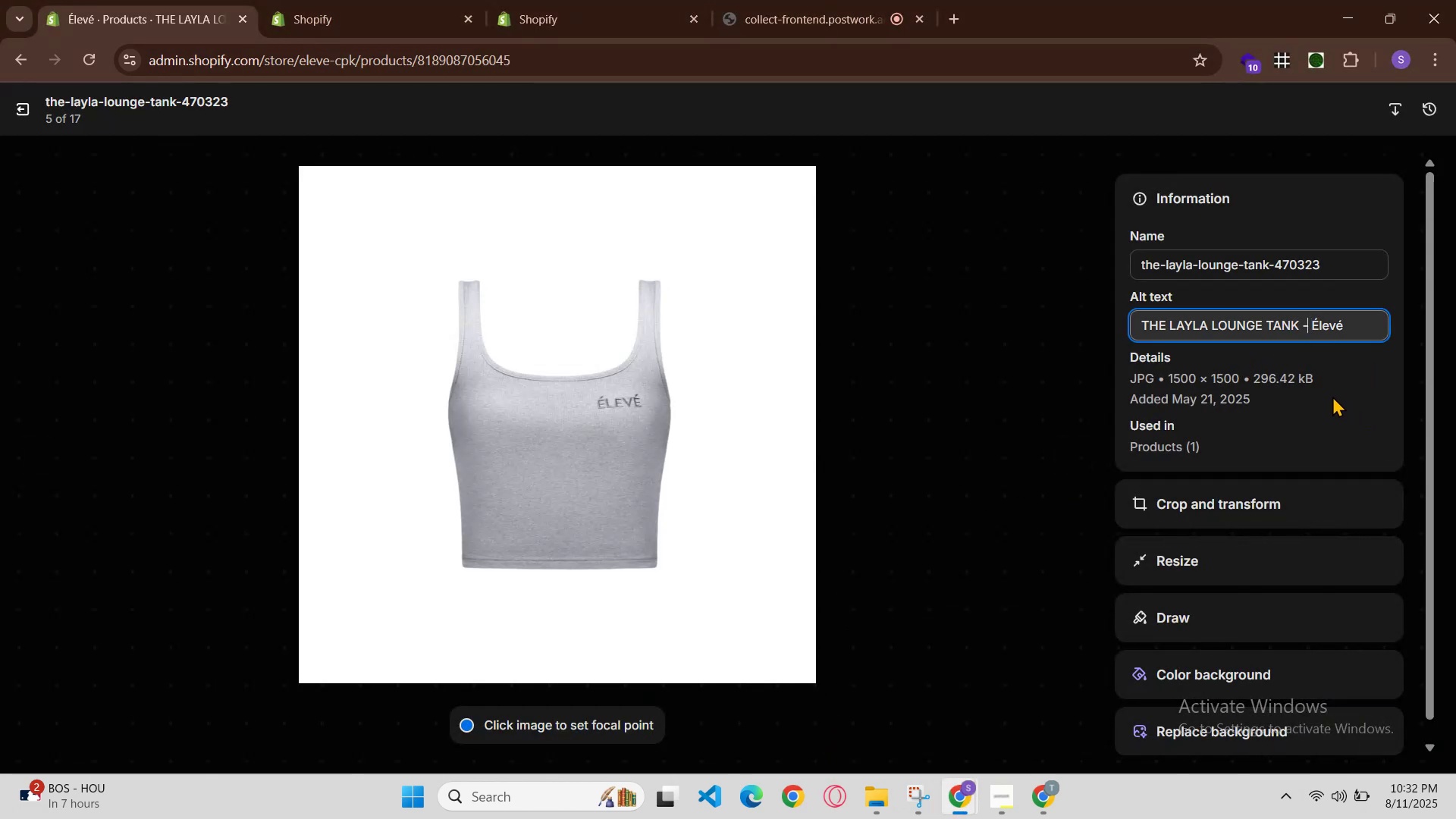 
key(Control+ControlLeft)
 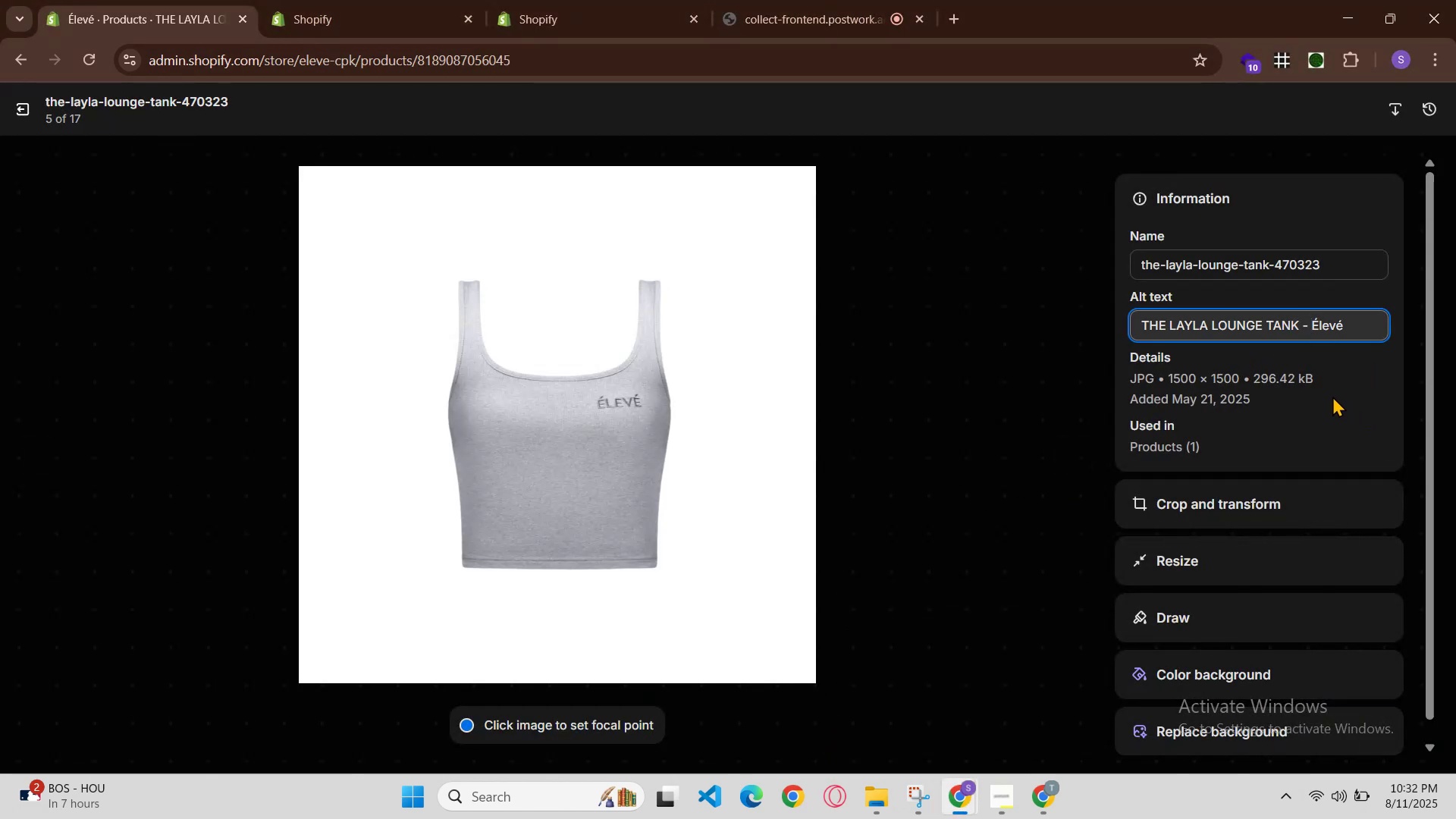 
hold_key(key=ControlLeft, duration=0.83)
 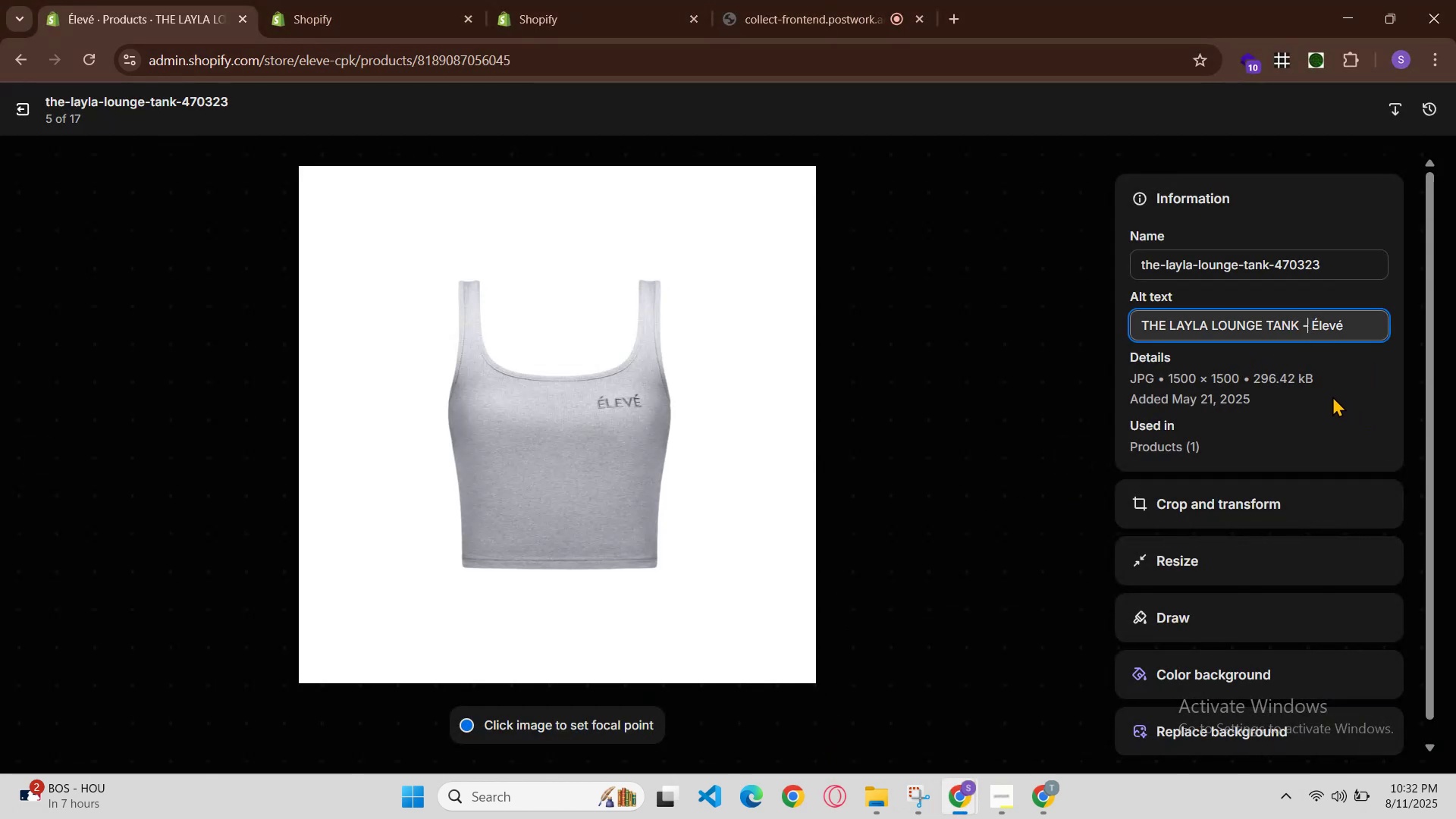 
key(Space)
 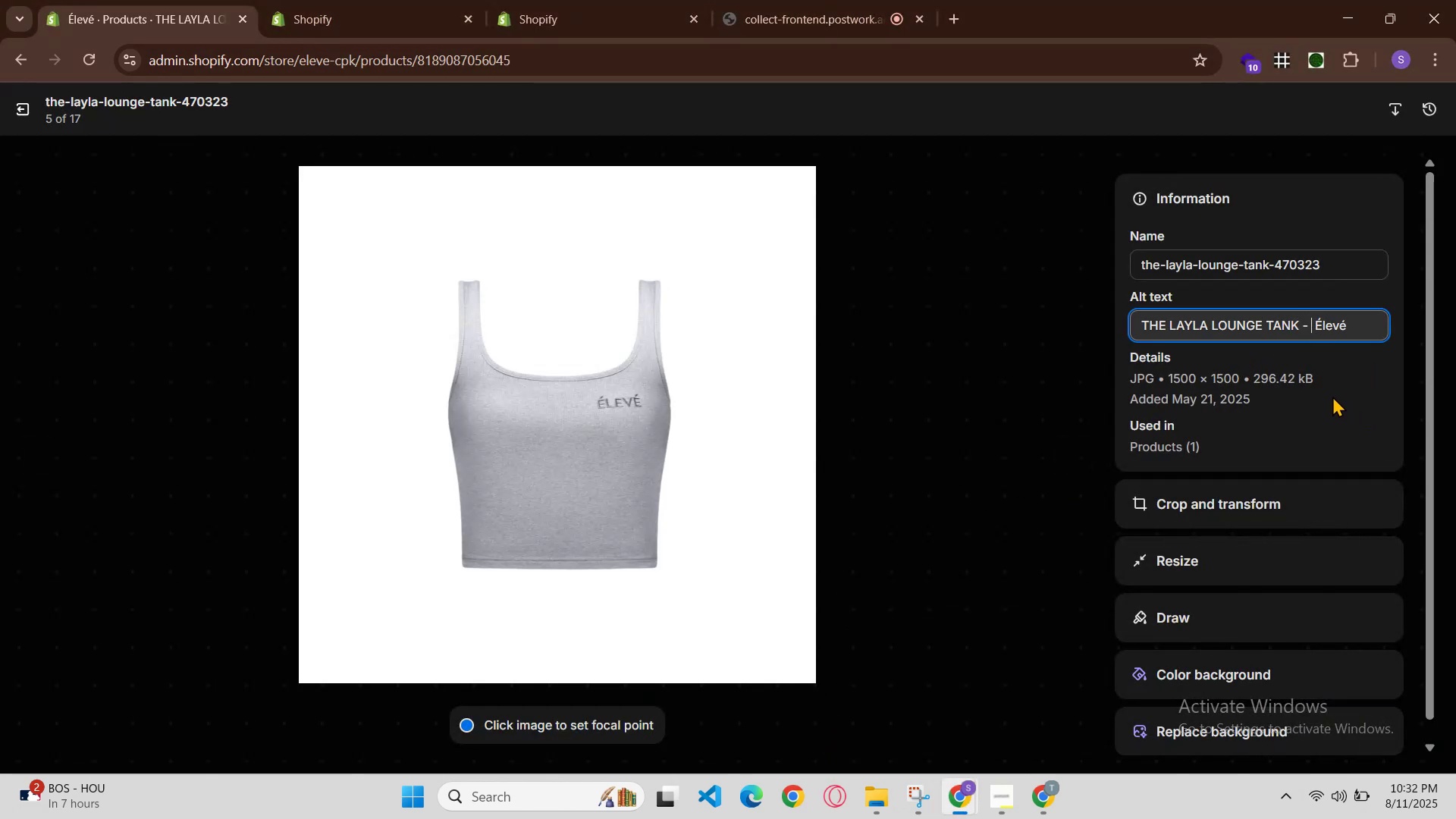 
key(Control+V)
 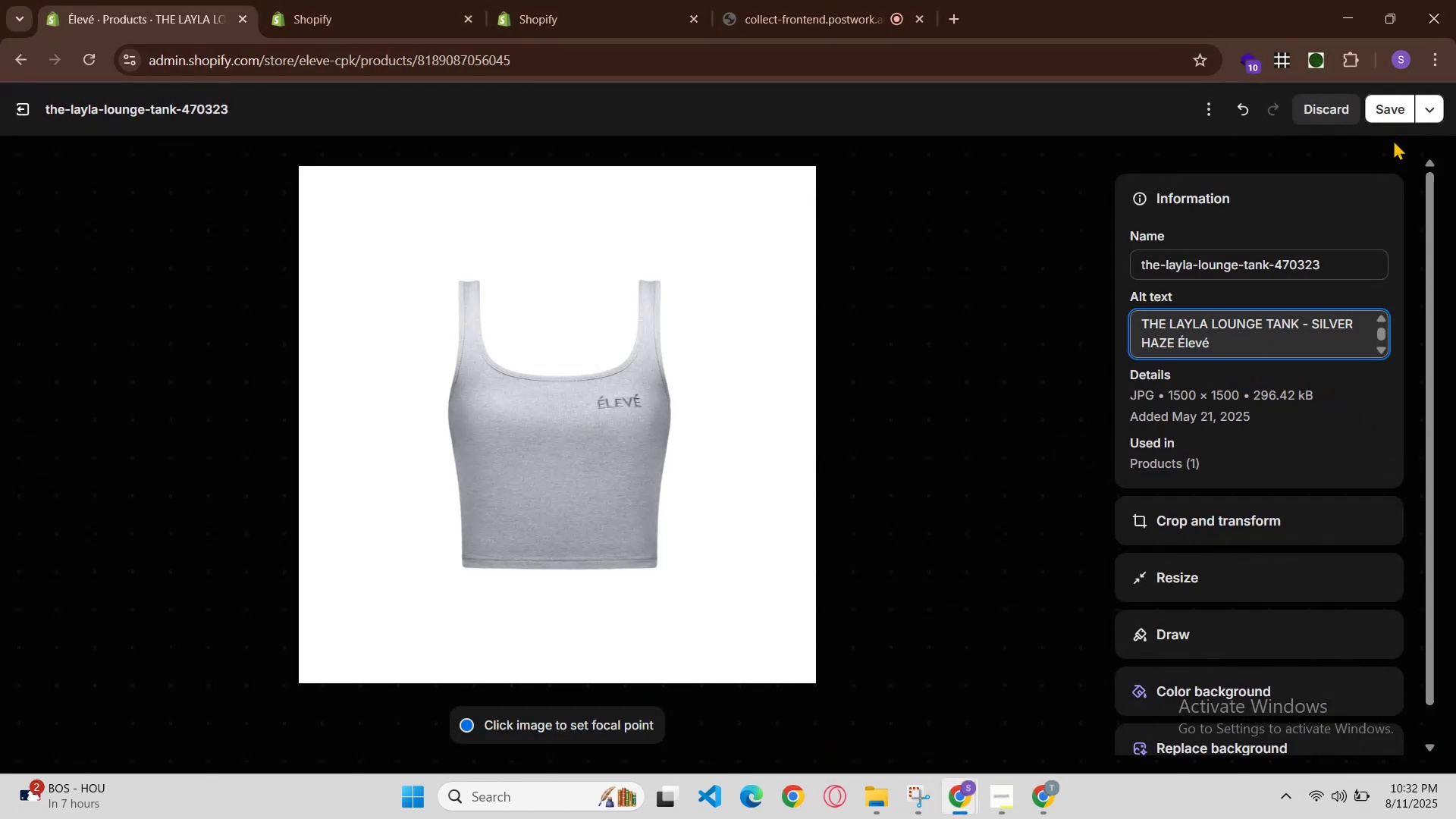 
left_click([1395, 110])
 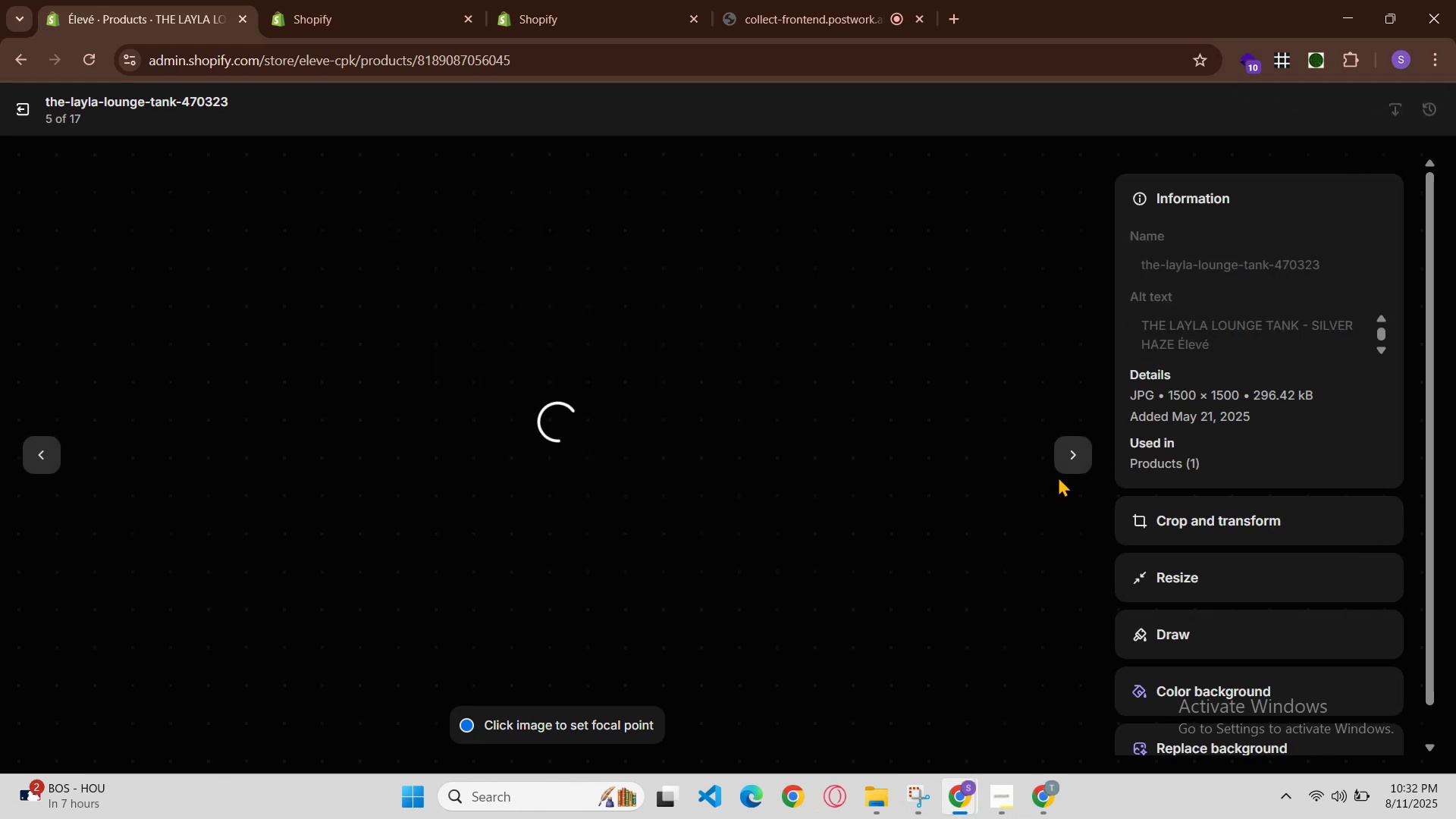 
left_click([1068, 457])
 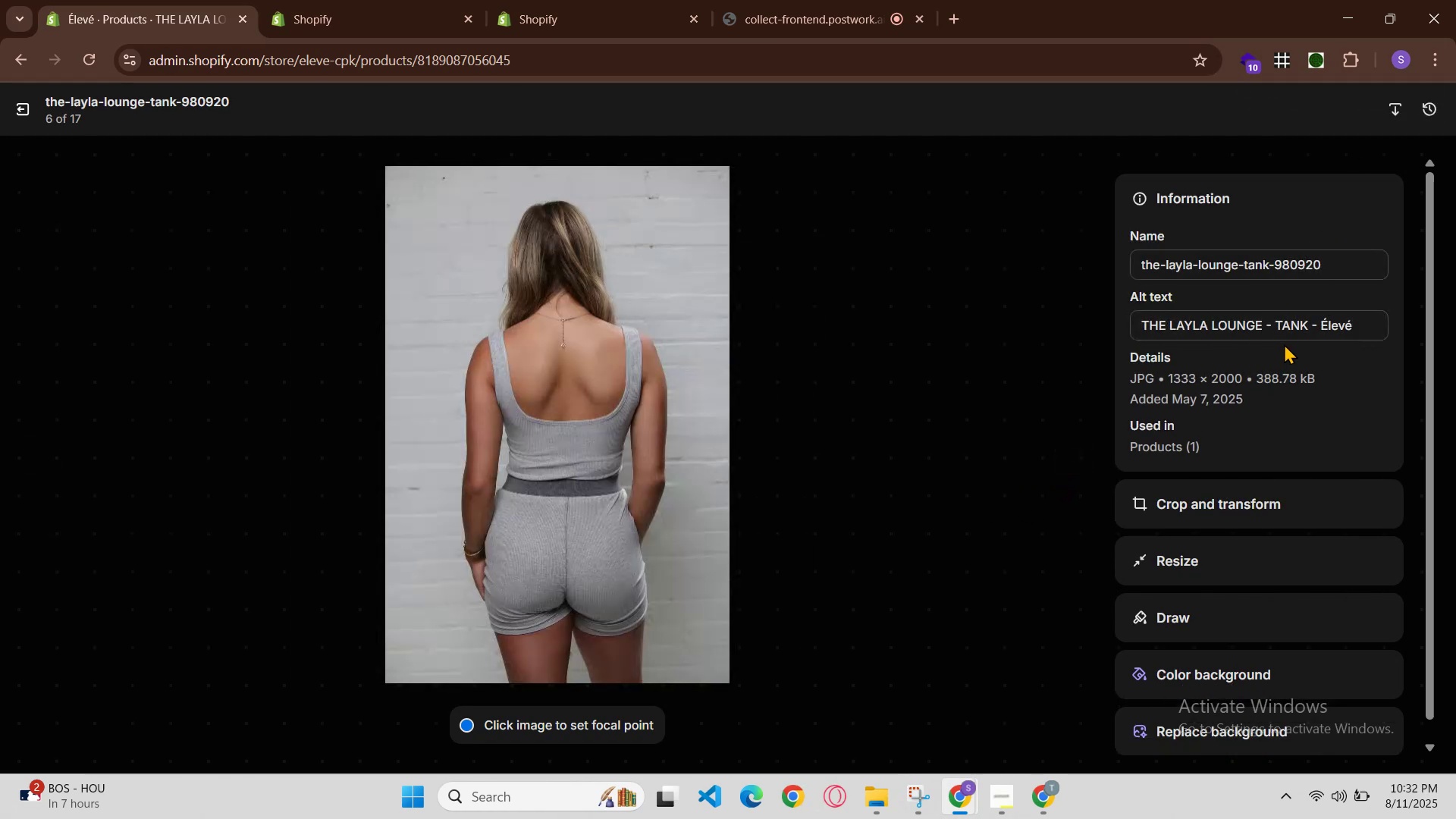 
left_click([1316, 328])
 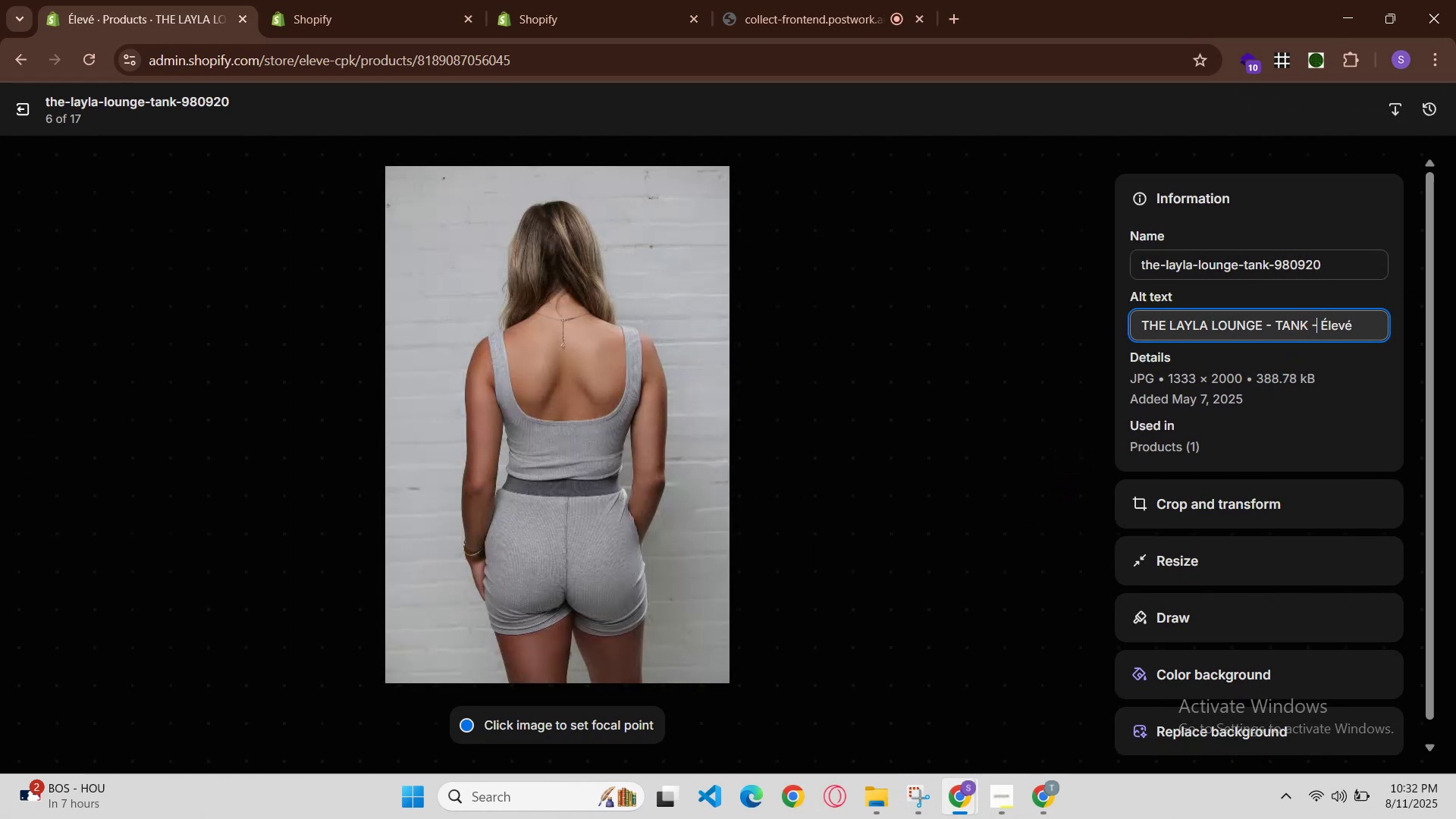 
key(Space)
 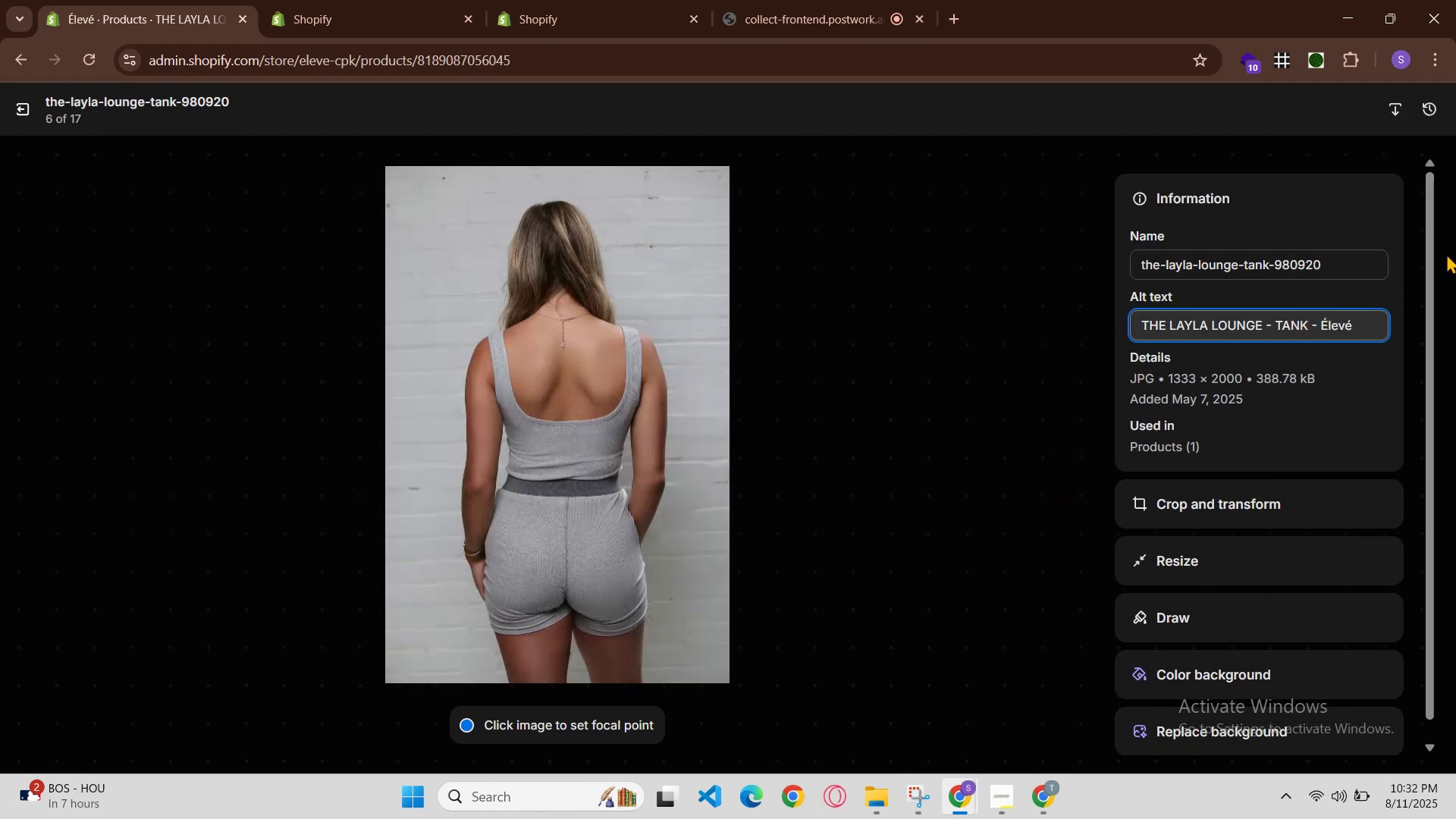 
key(Control+V)
 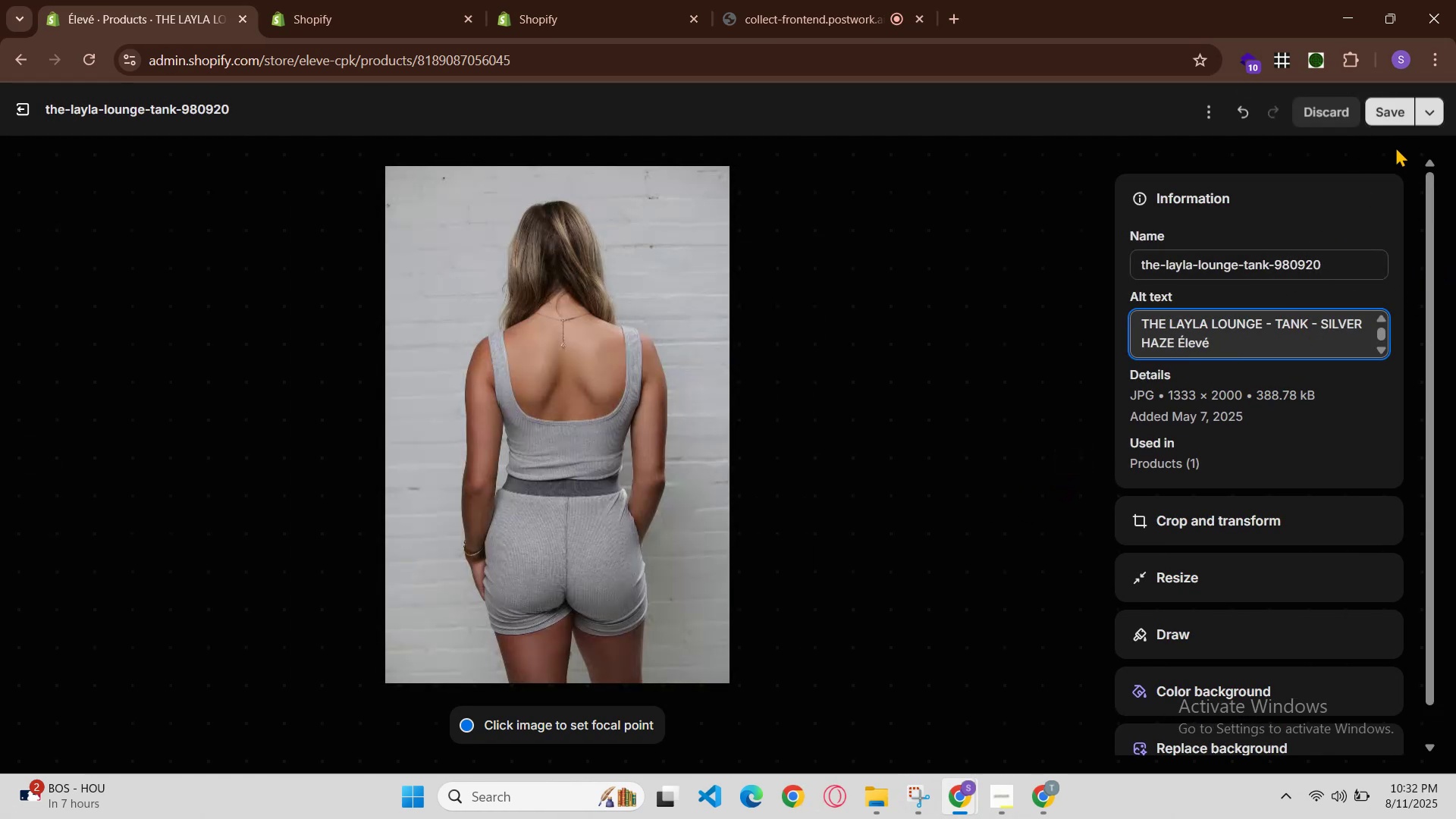 
double_click([1382, 107])
 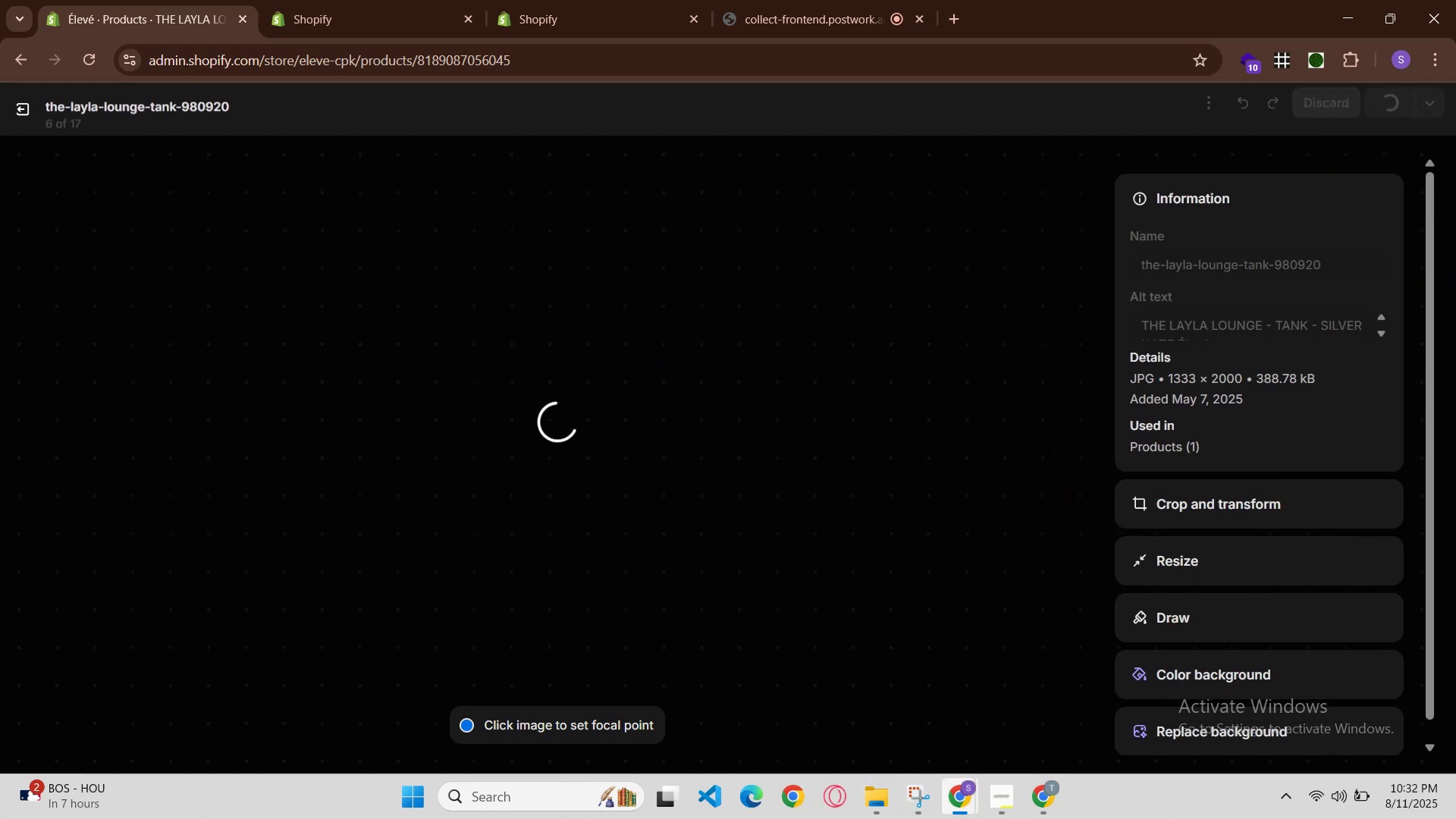 
left_click([971, 802])
 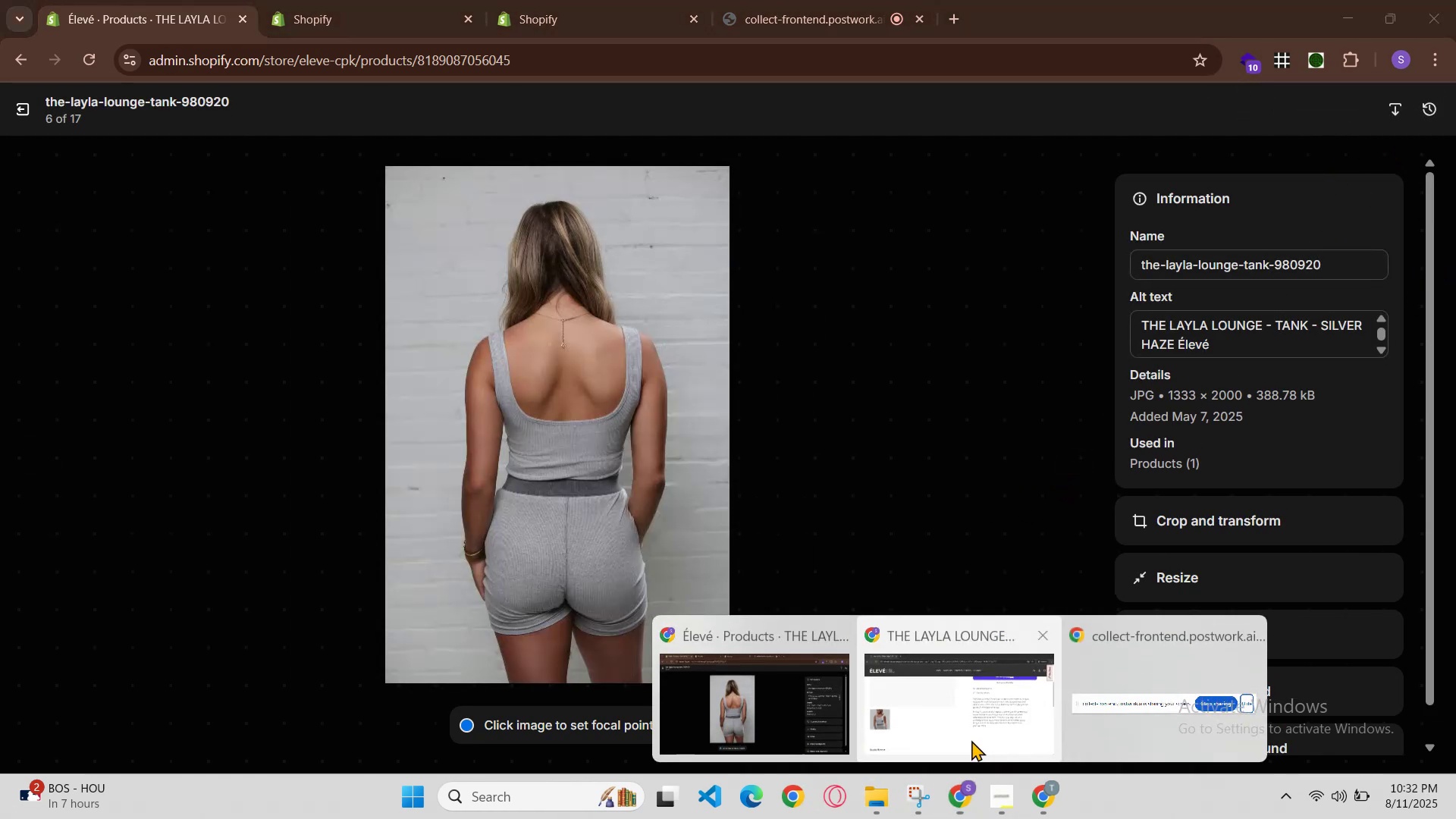 
left_click([971, 739])
 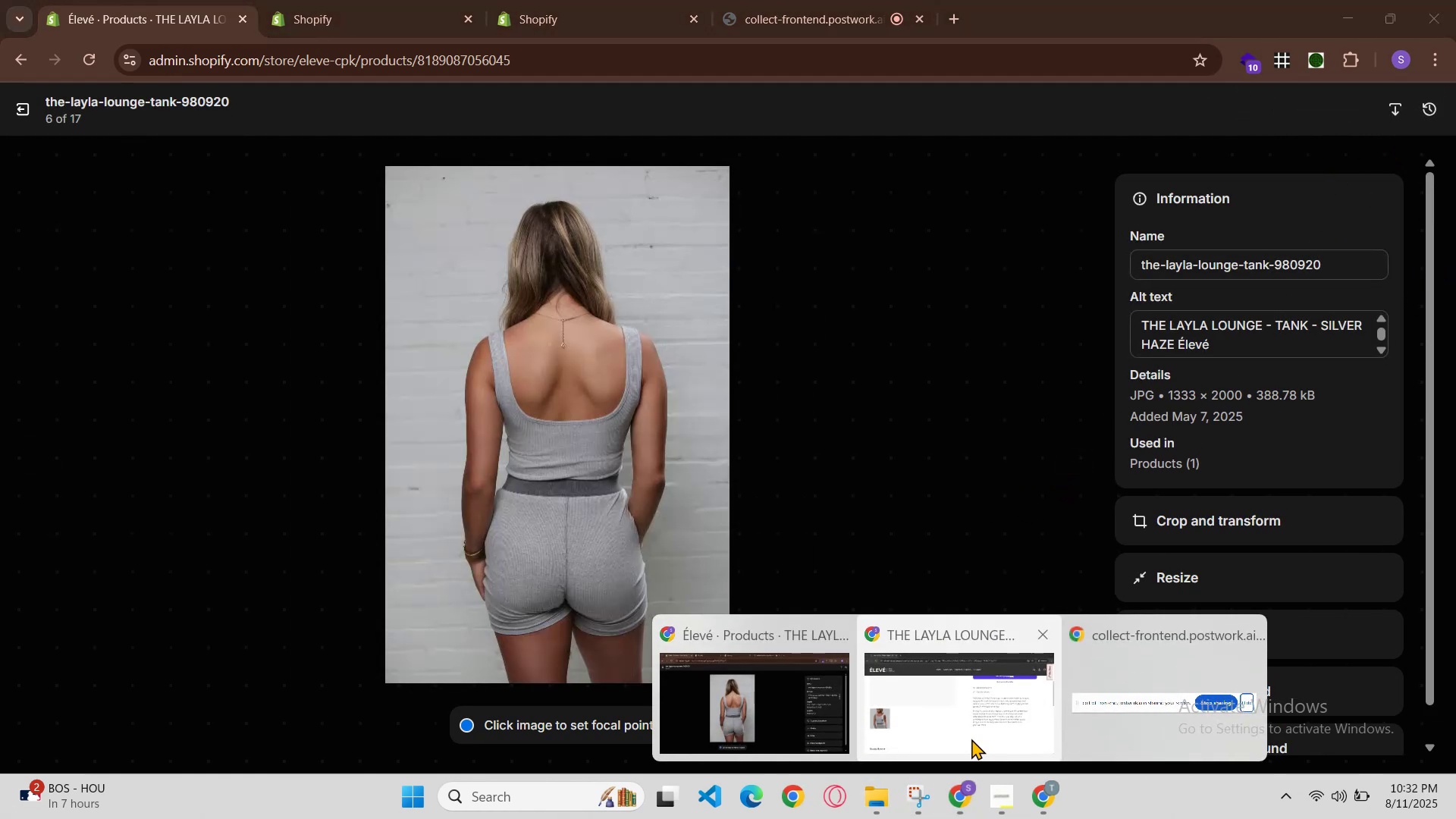 
hold_key(key=ControlLeft, duration=0.51)
 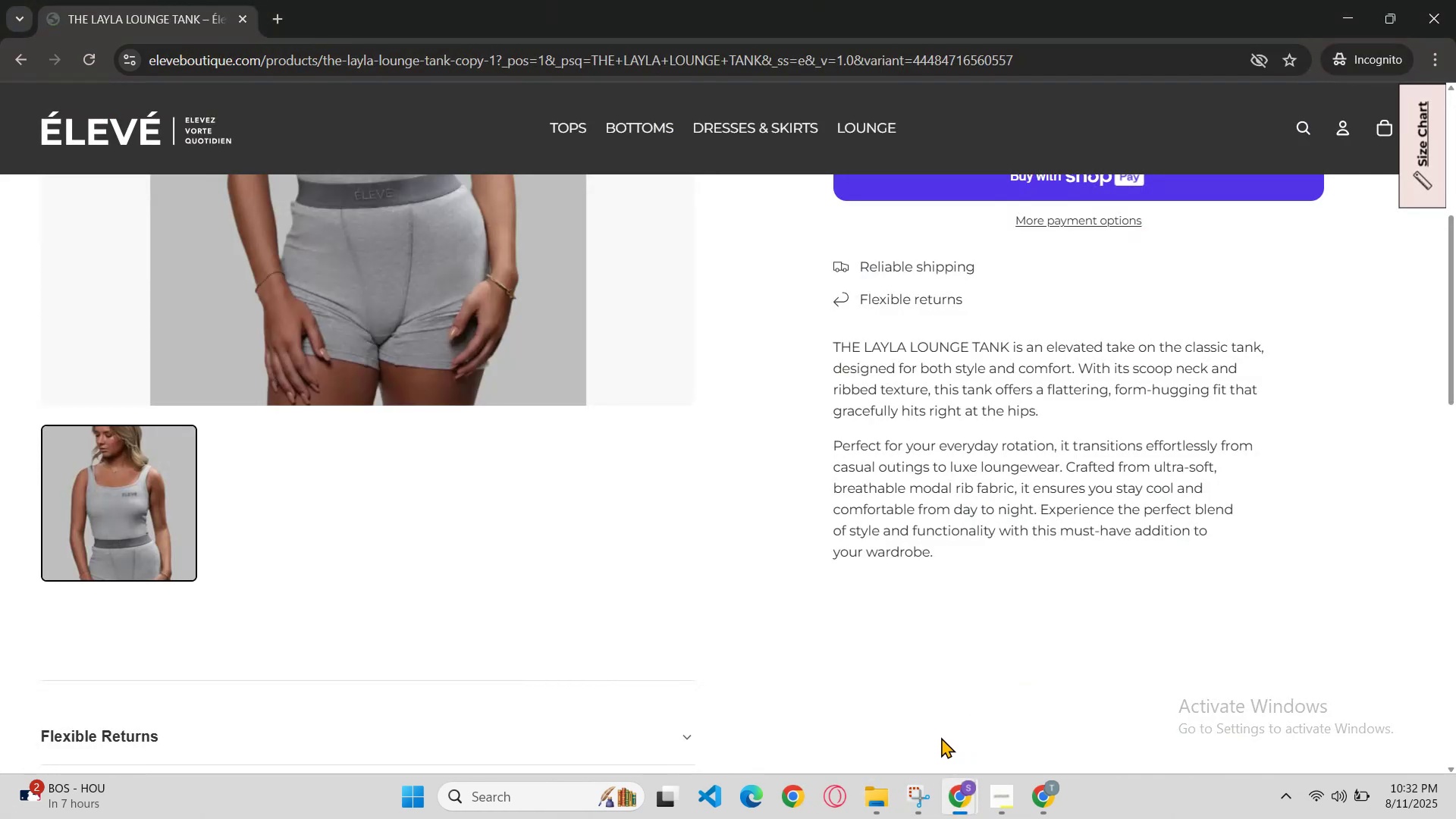 
key(Control+ControlLeft)
 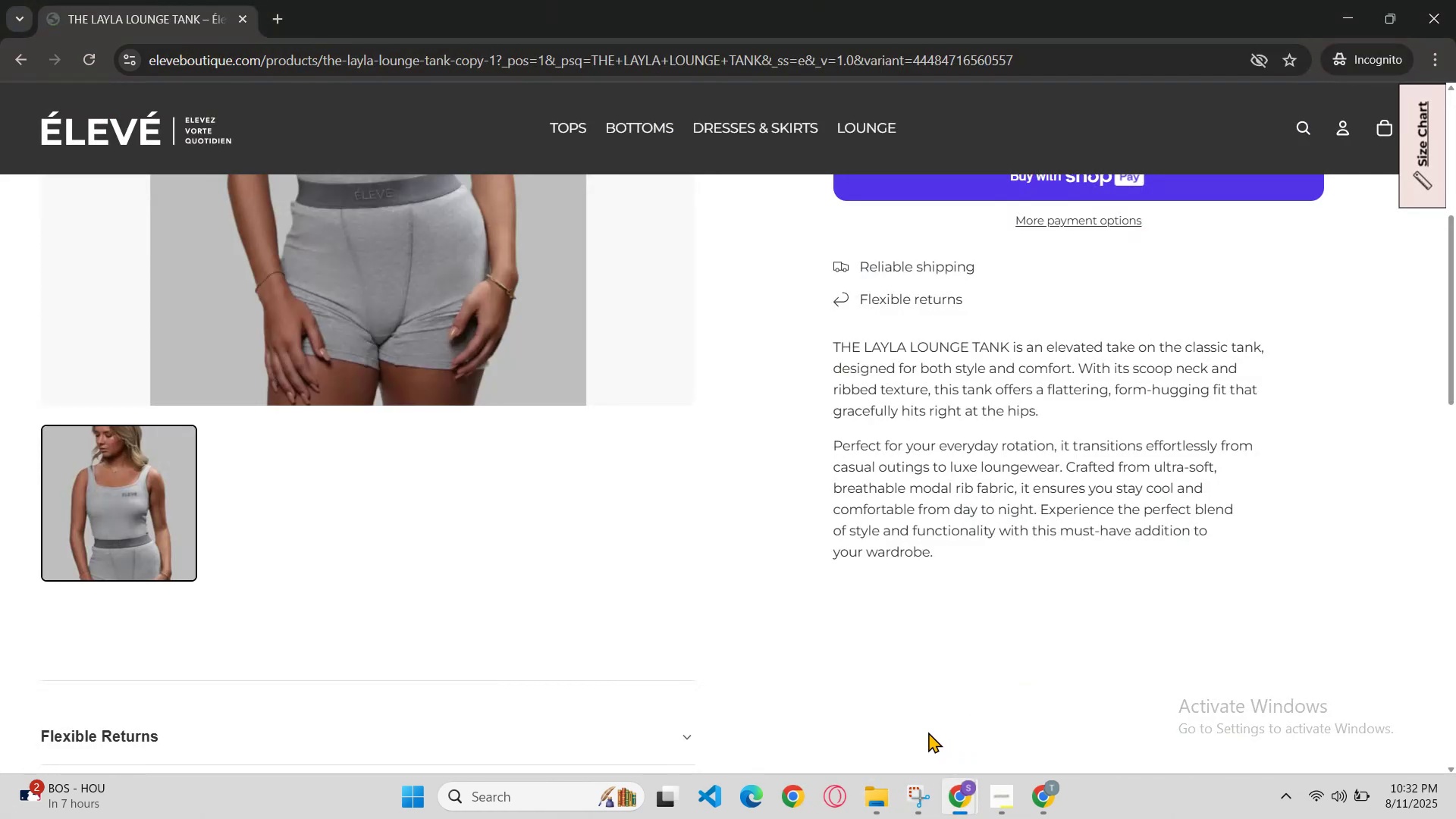 
key(Control+R)
 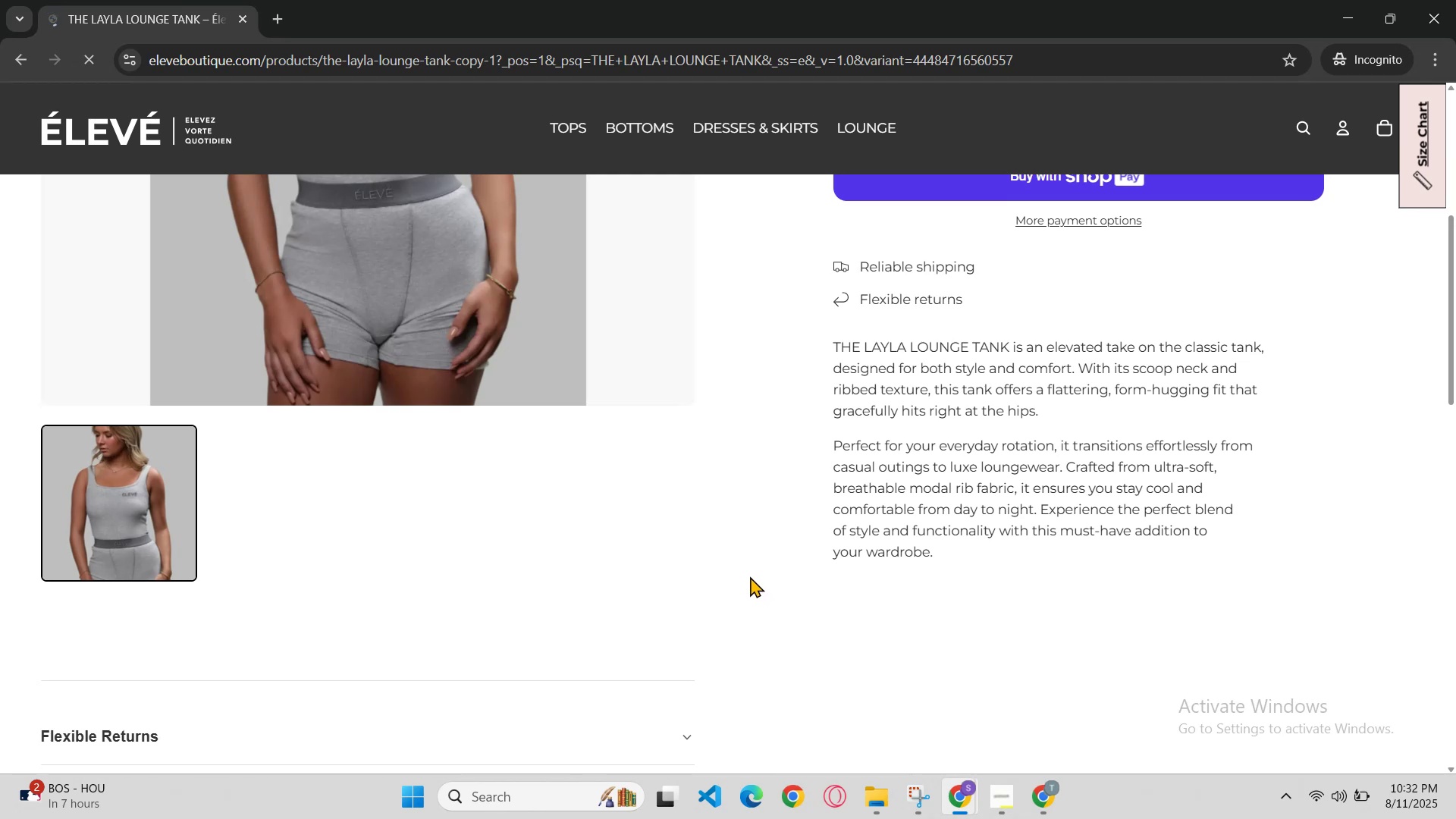 
scroll: coordinate [770, 544], scroll_direction: up, amount: 2.0
 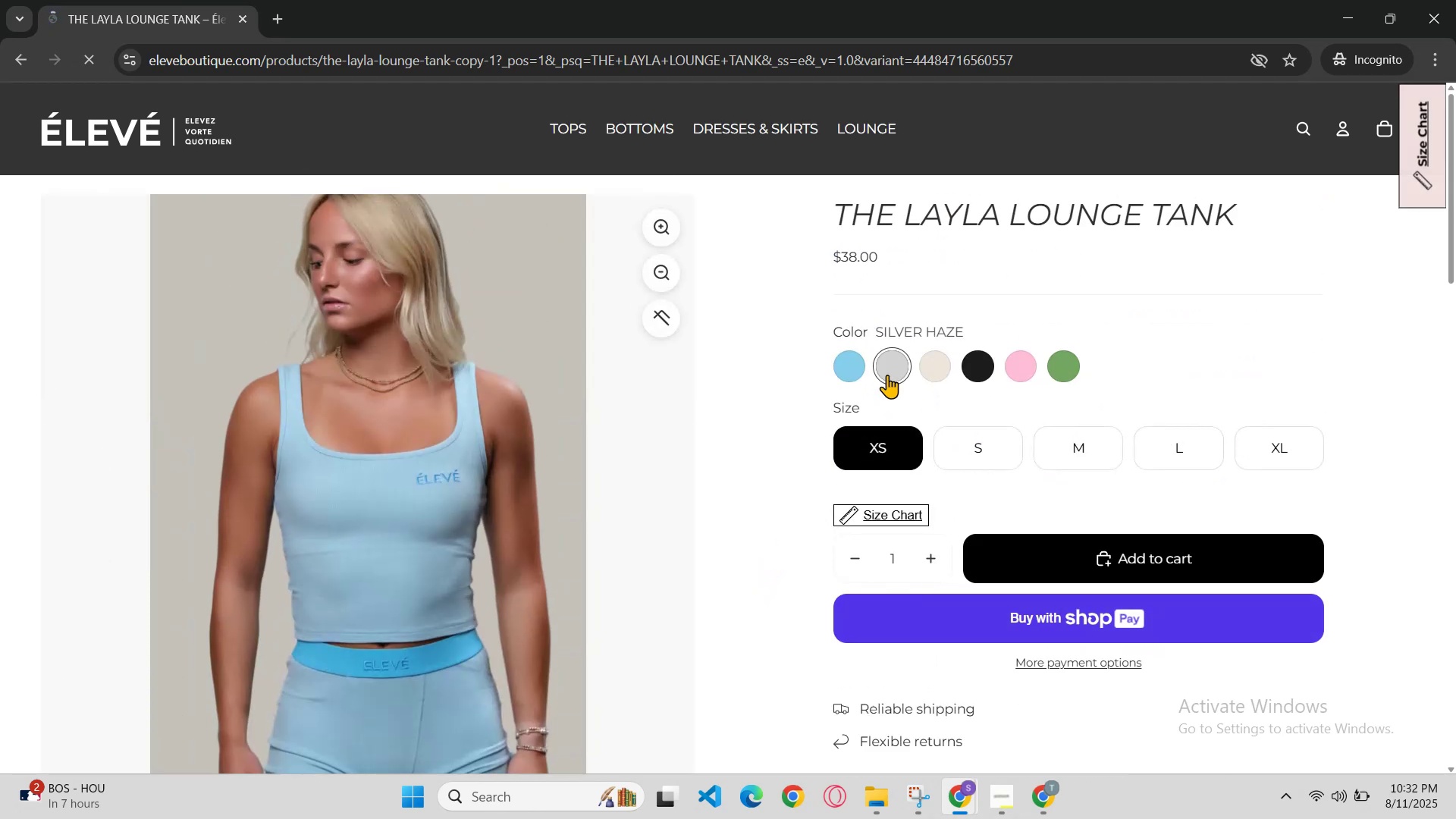 
left_click([855, 364])
 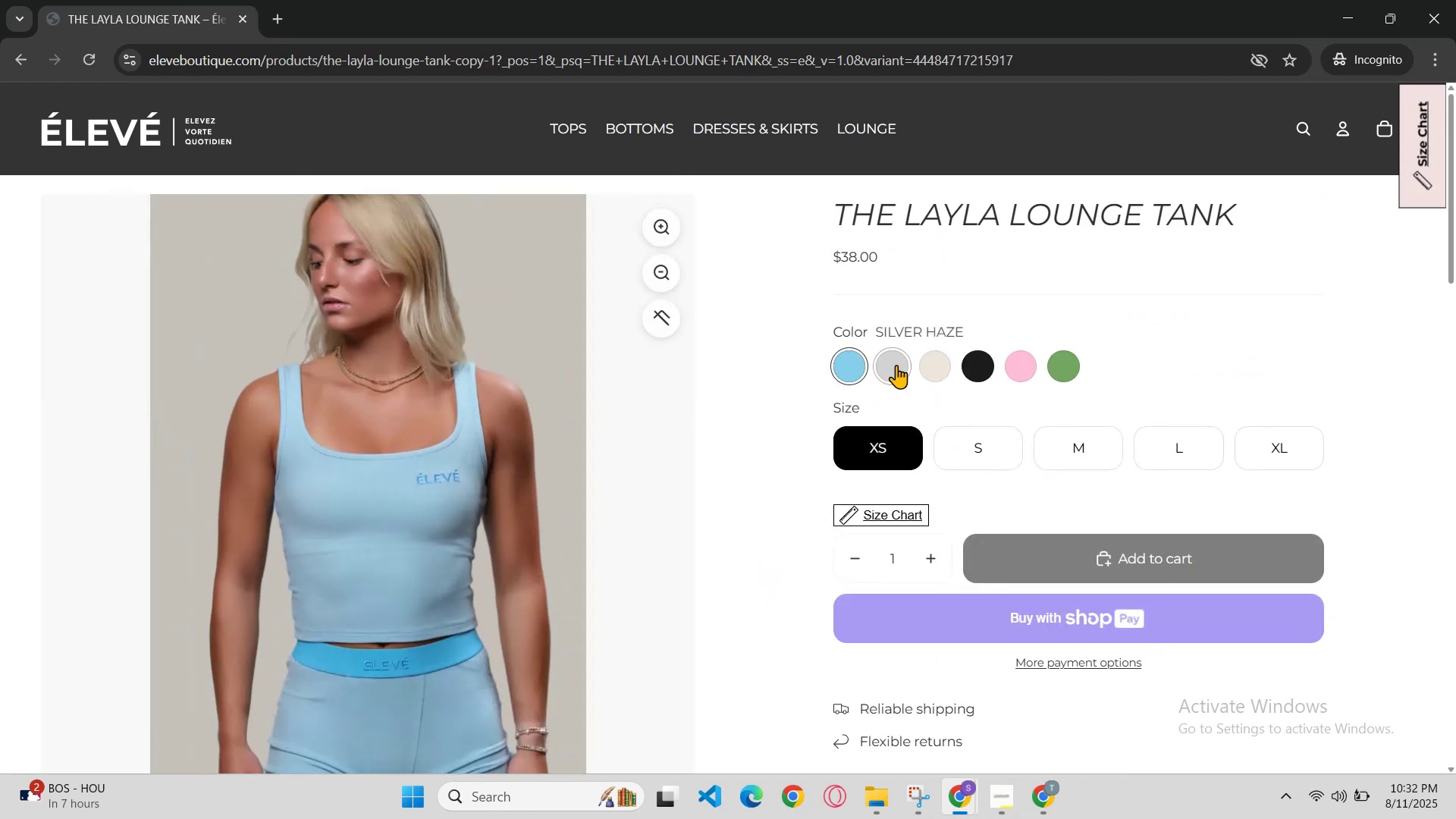 
left_click([898, 366])
 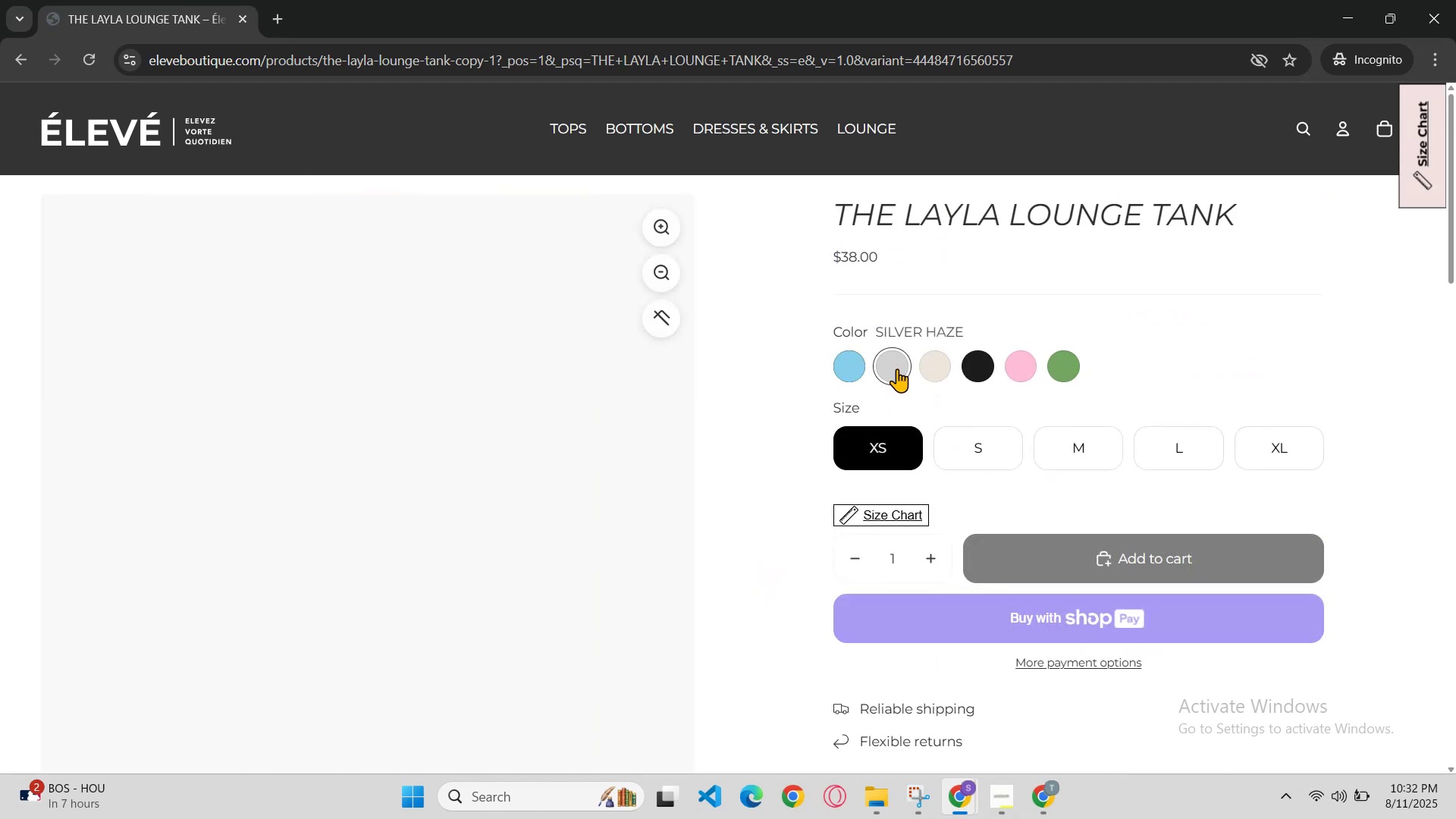 
scroll: coordinate [880, 397], scroll_direction: down, amount: 2.0
 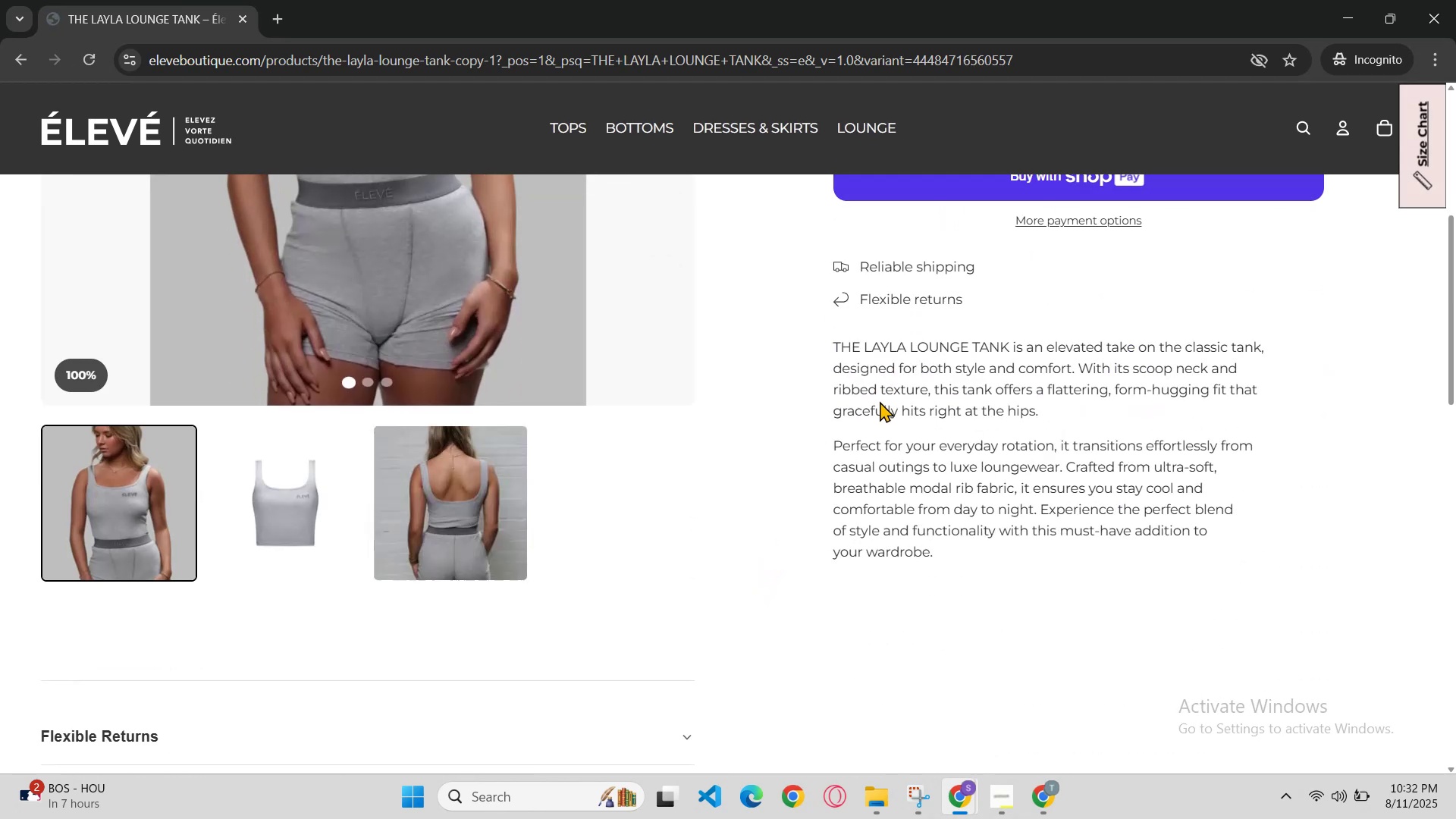 
scroll: coordinate [877, 412], scroll_direction: up, amount: 1.0
 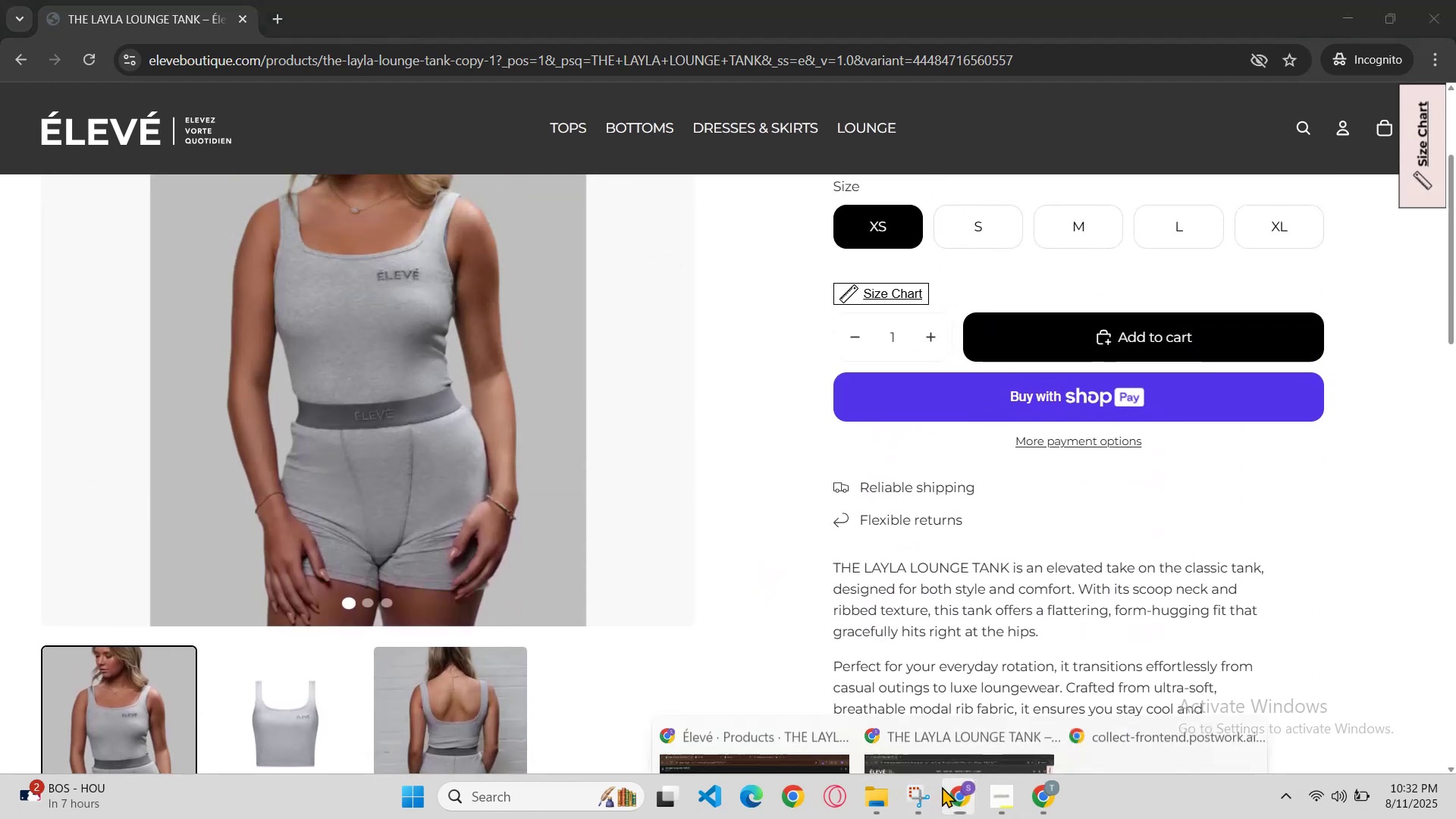 
left_click([836, 725])
 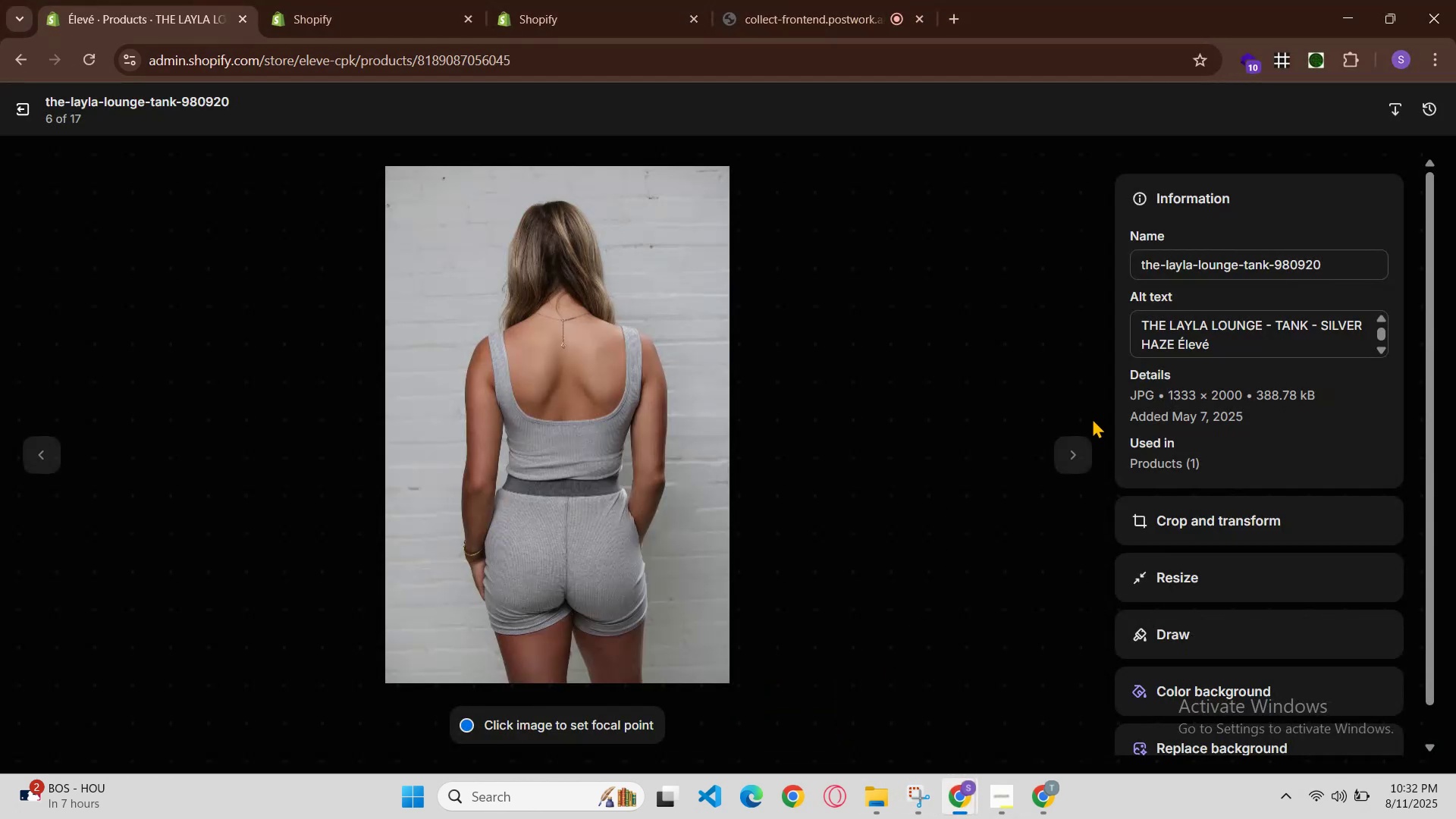 
left_click([1084, 447])
 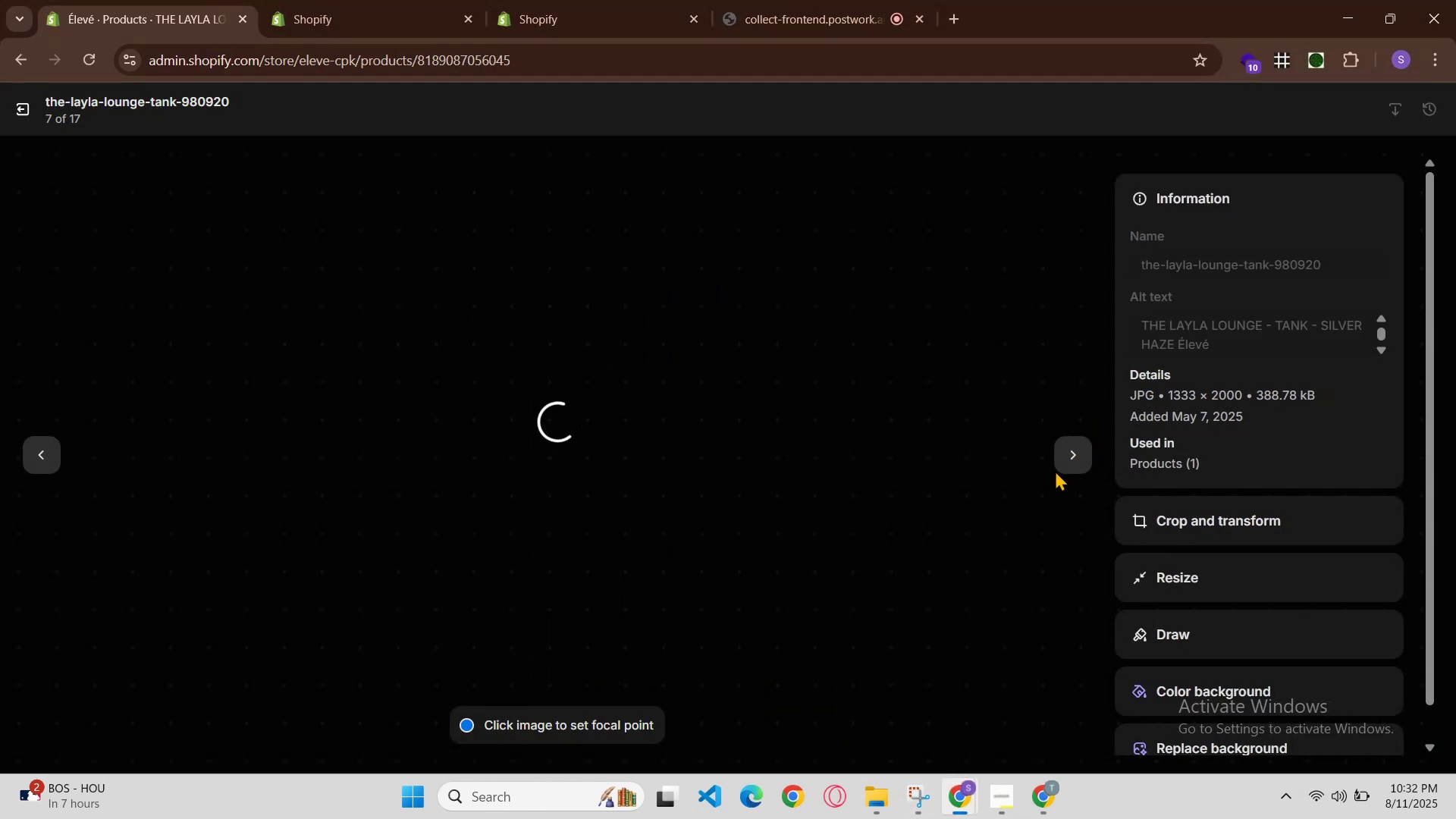 
mouse_move([1057, 475])
 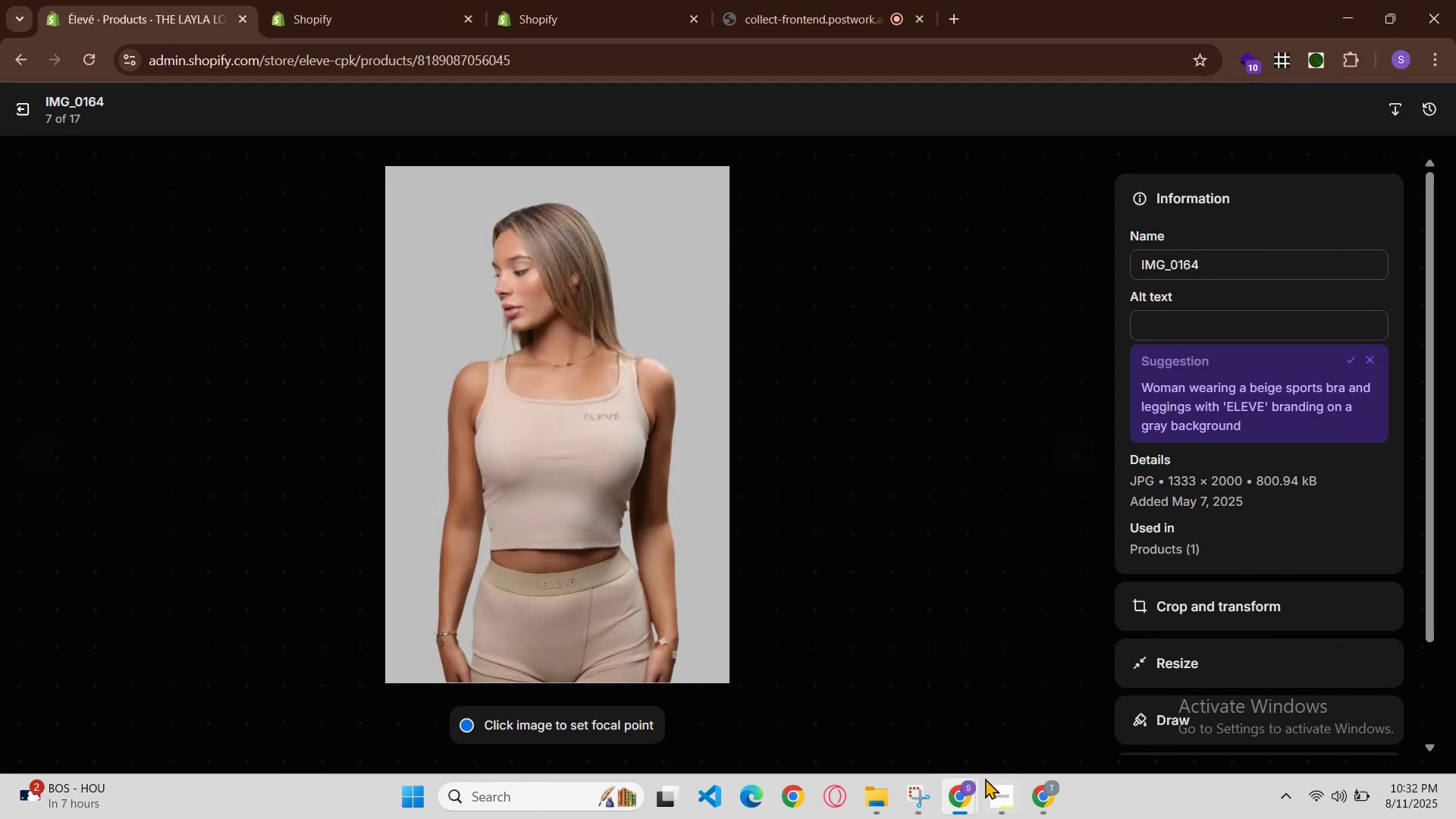 
left_click([965, 790])
 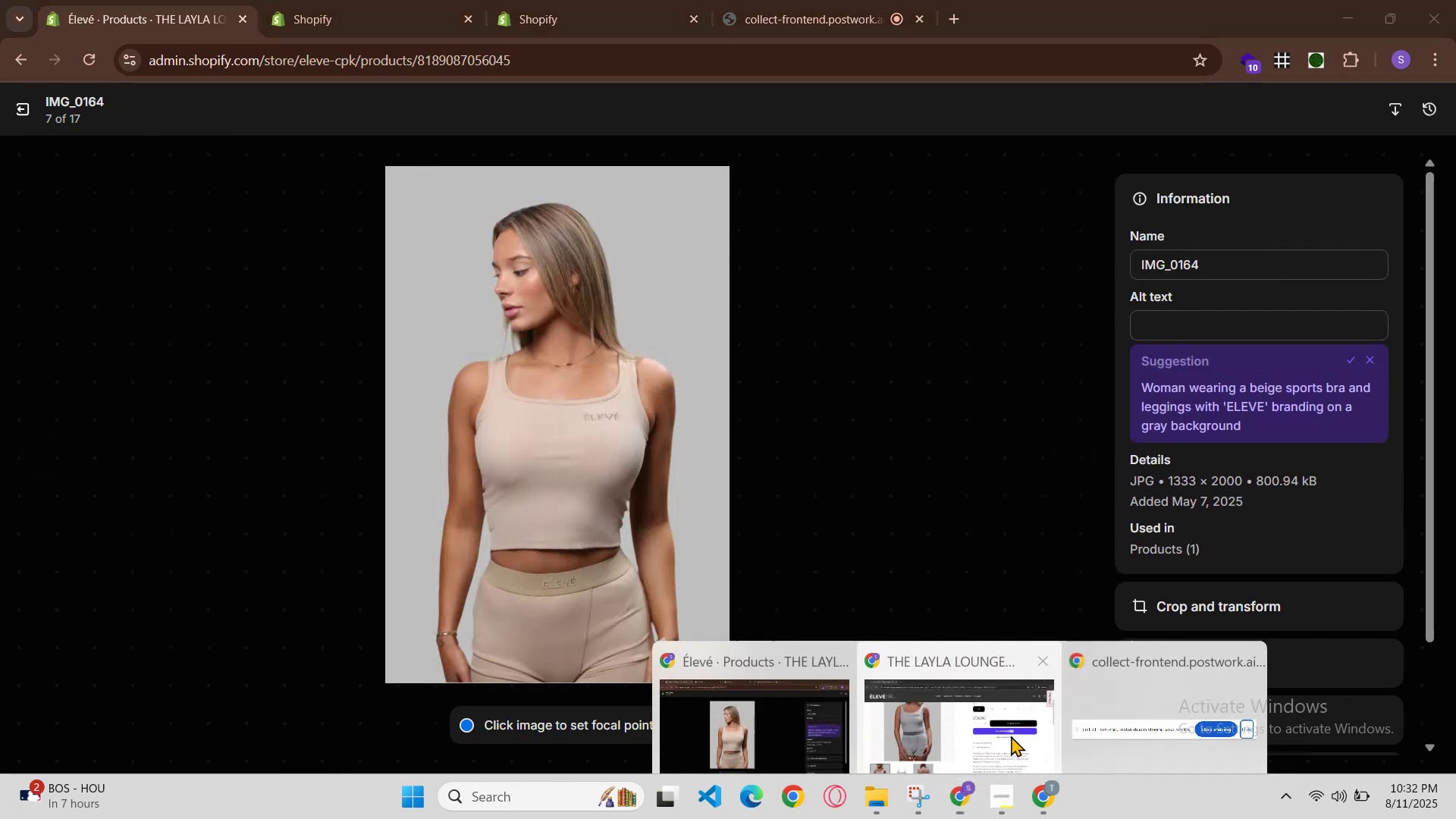 
left_click([1016, 726])
 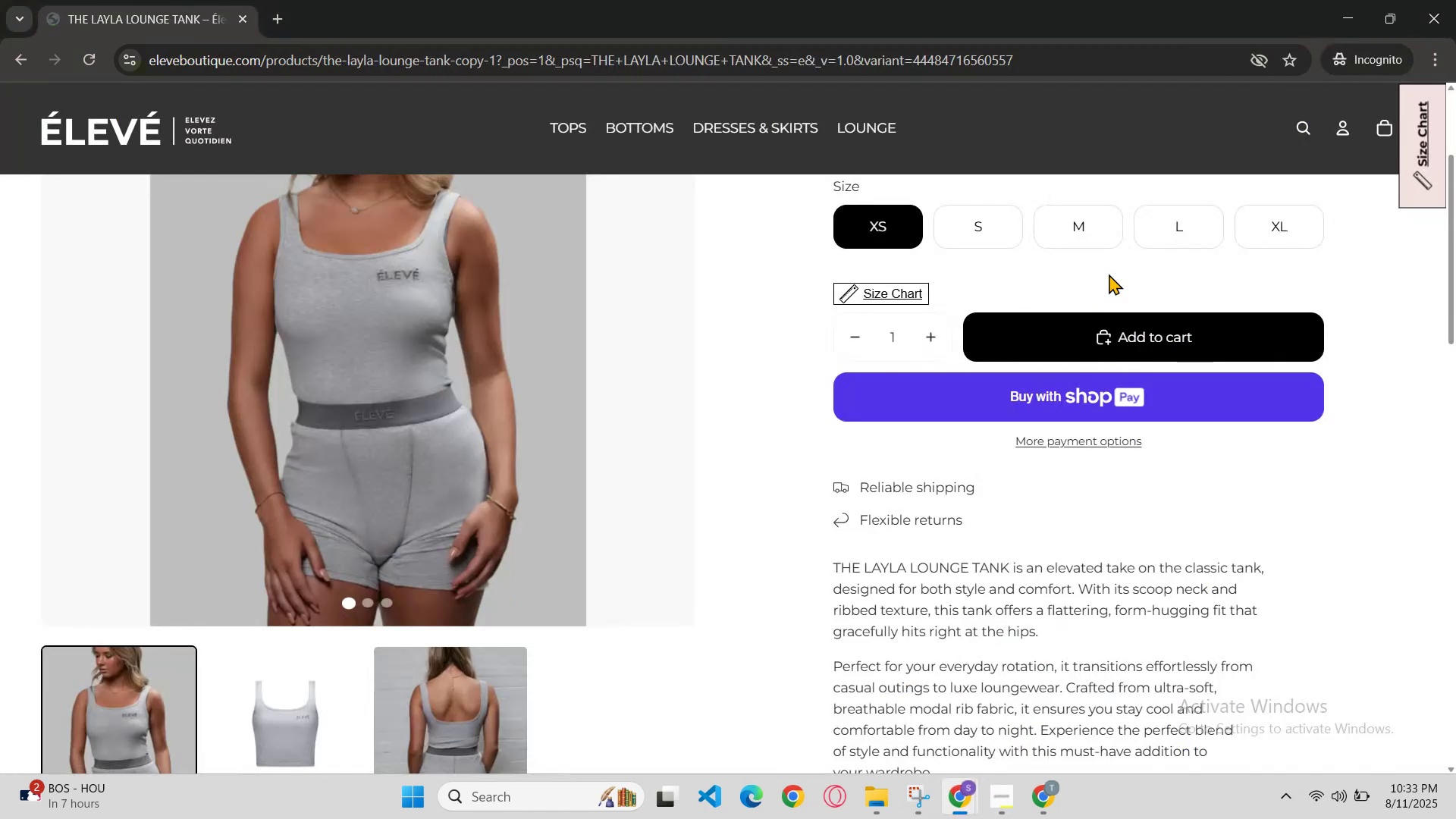 
scroll: coordinate [1102, 265], scroll_direction: up, amount: 1.0
 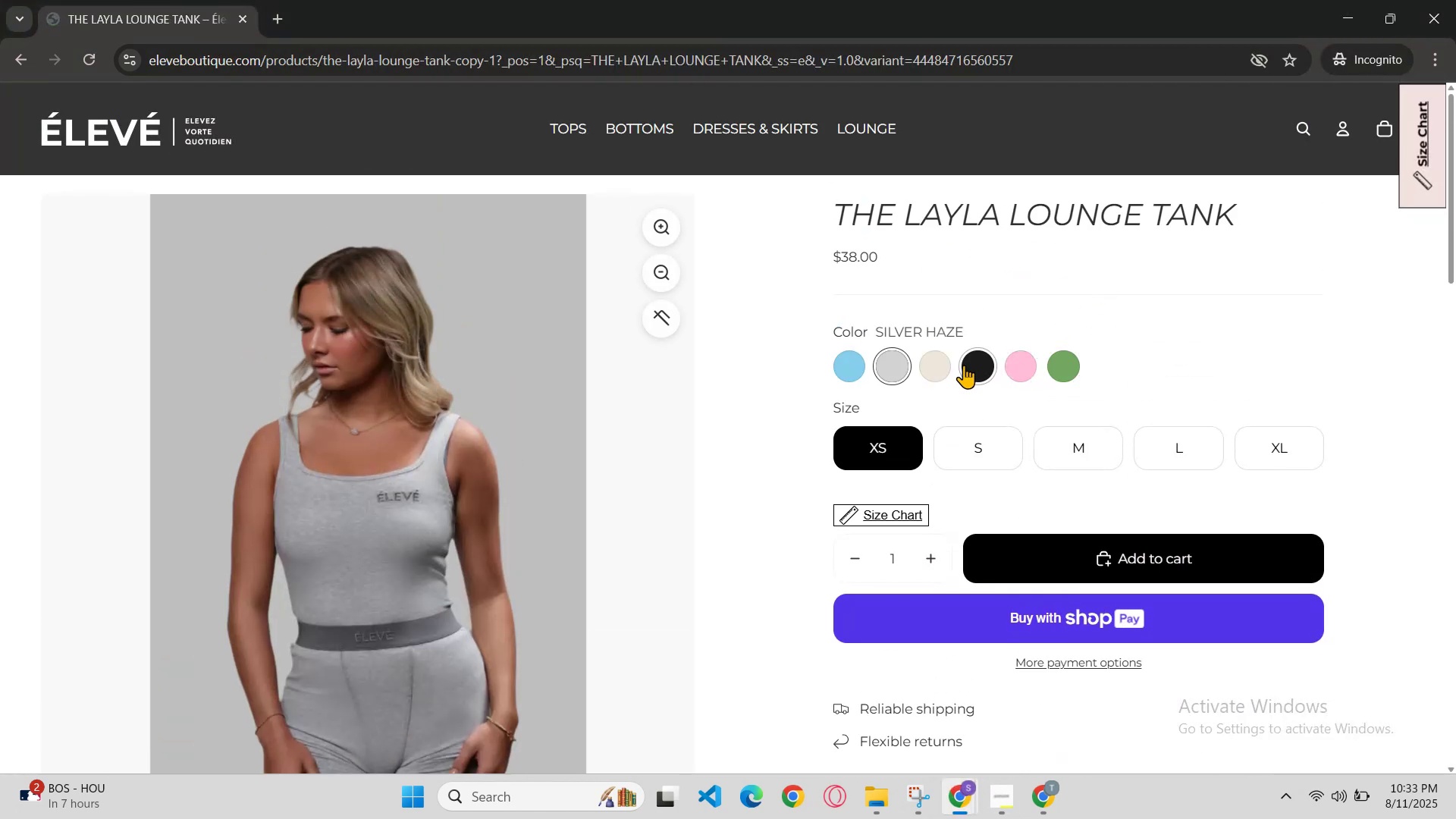 
left_click([940, 359])
 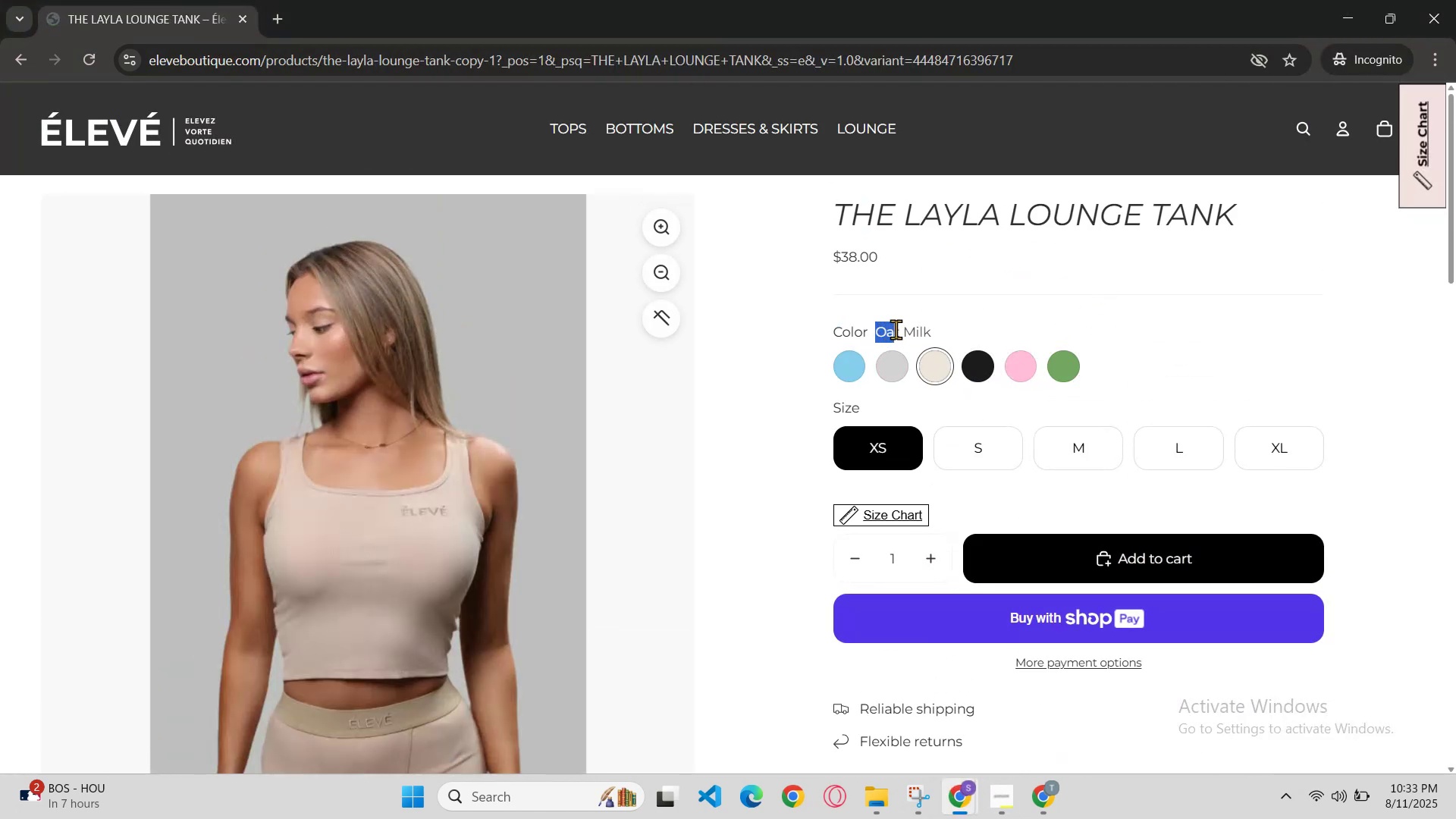 
key(Control+C)
 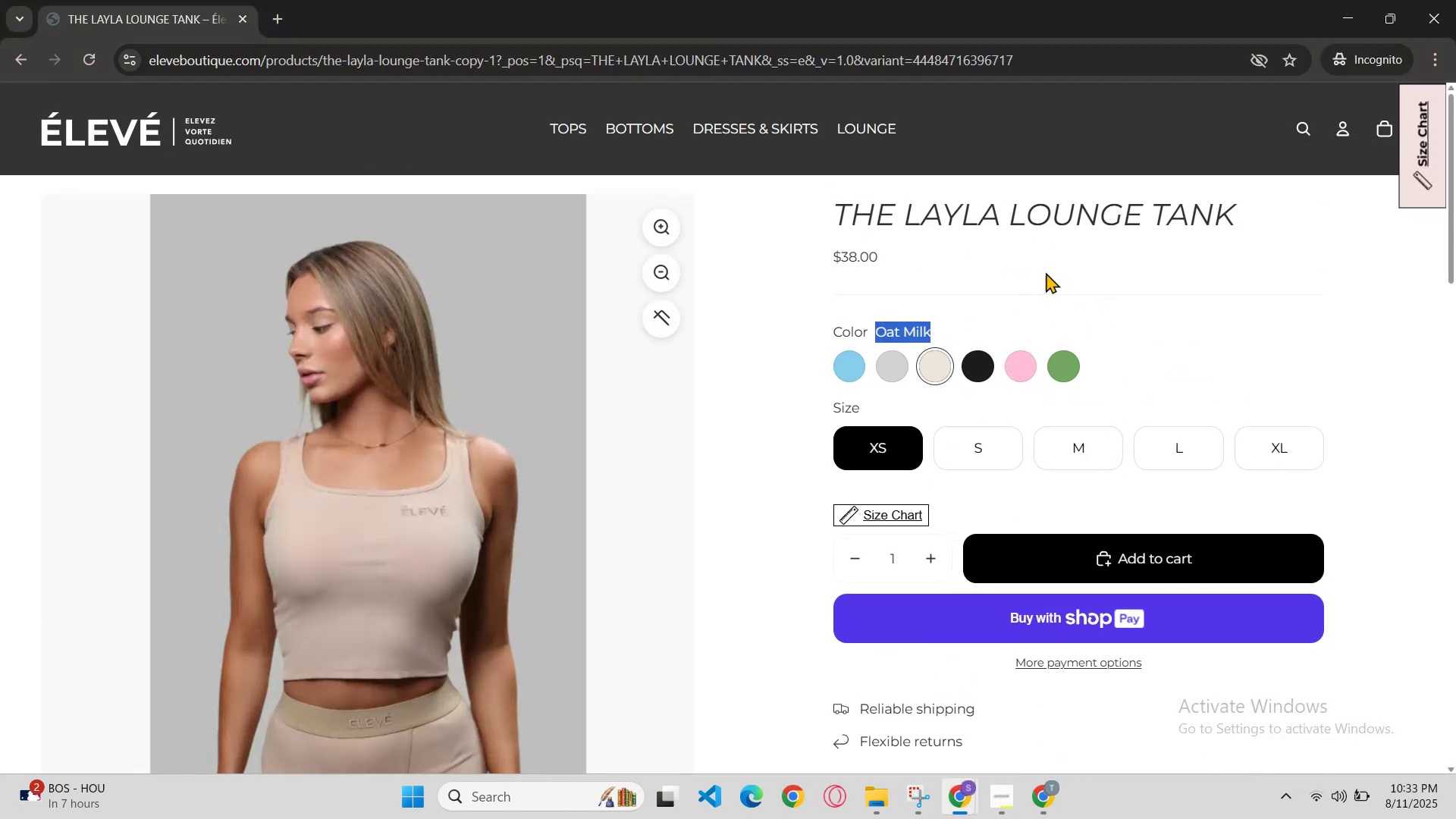 
scroll: coordinate [1062, 302], scroll_direction: down, amount: 1.0
 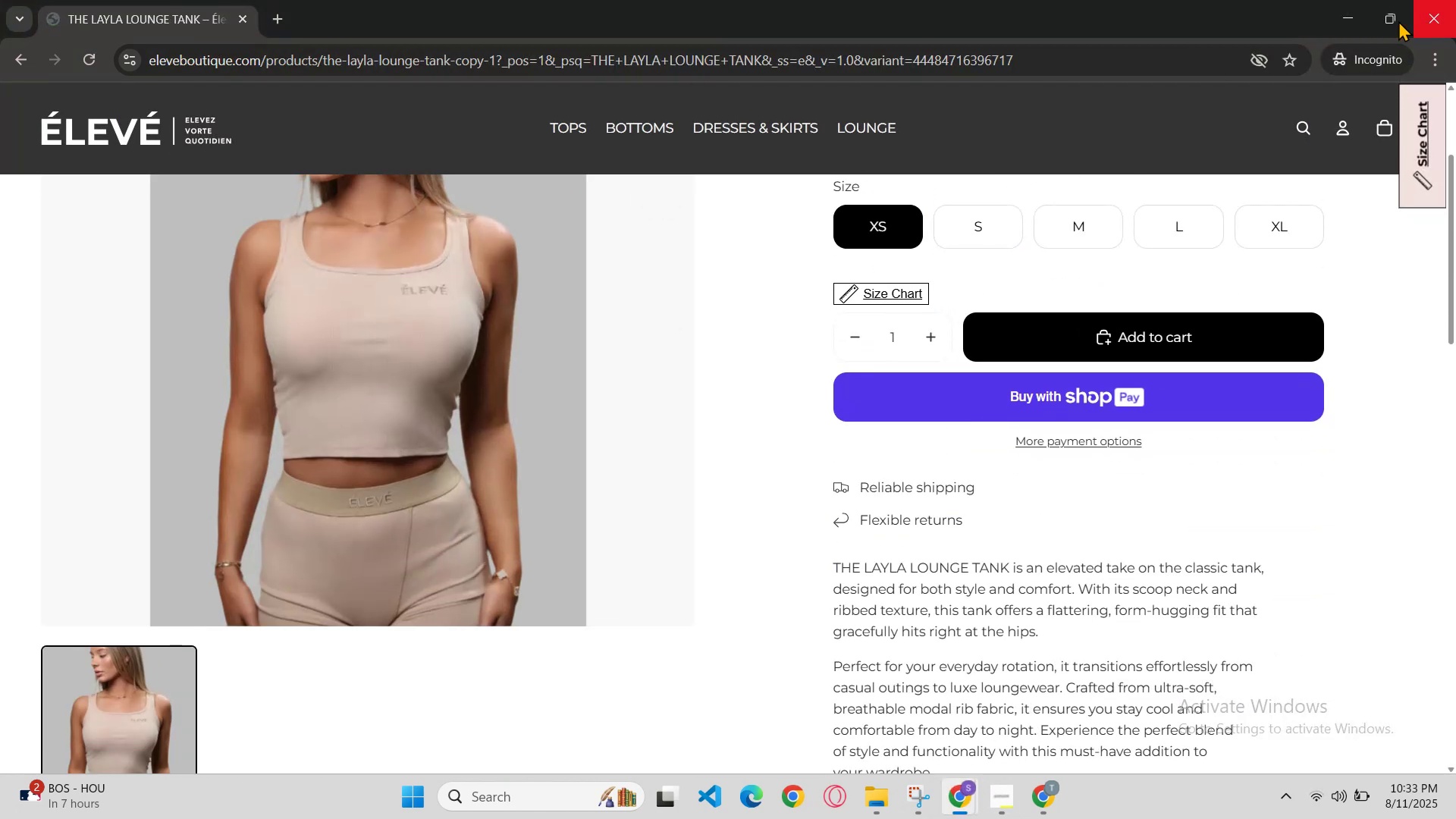 
left_click([1338, 27])
 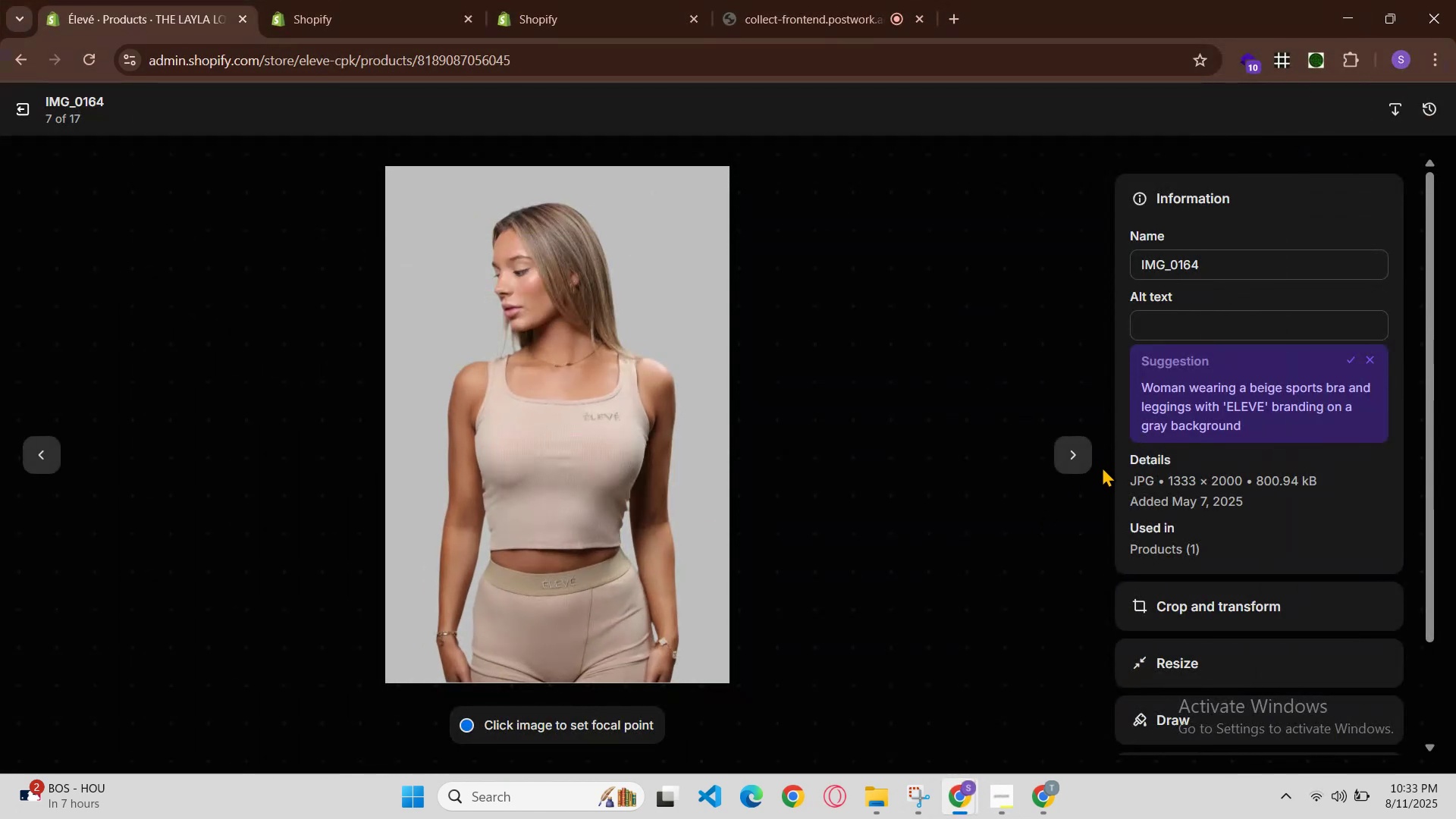 
left_click([1081, 462])
 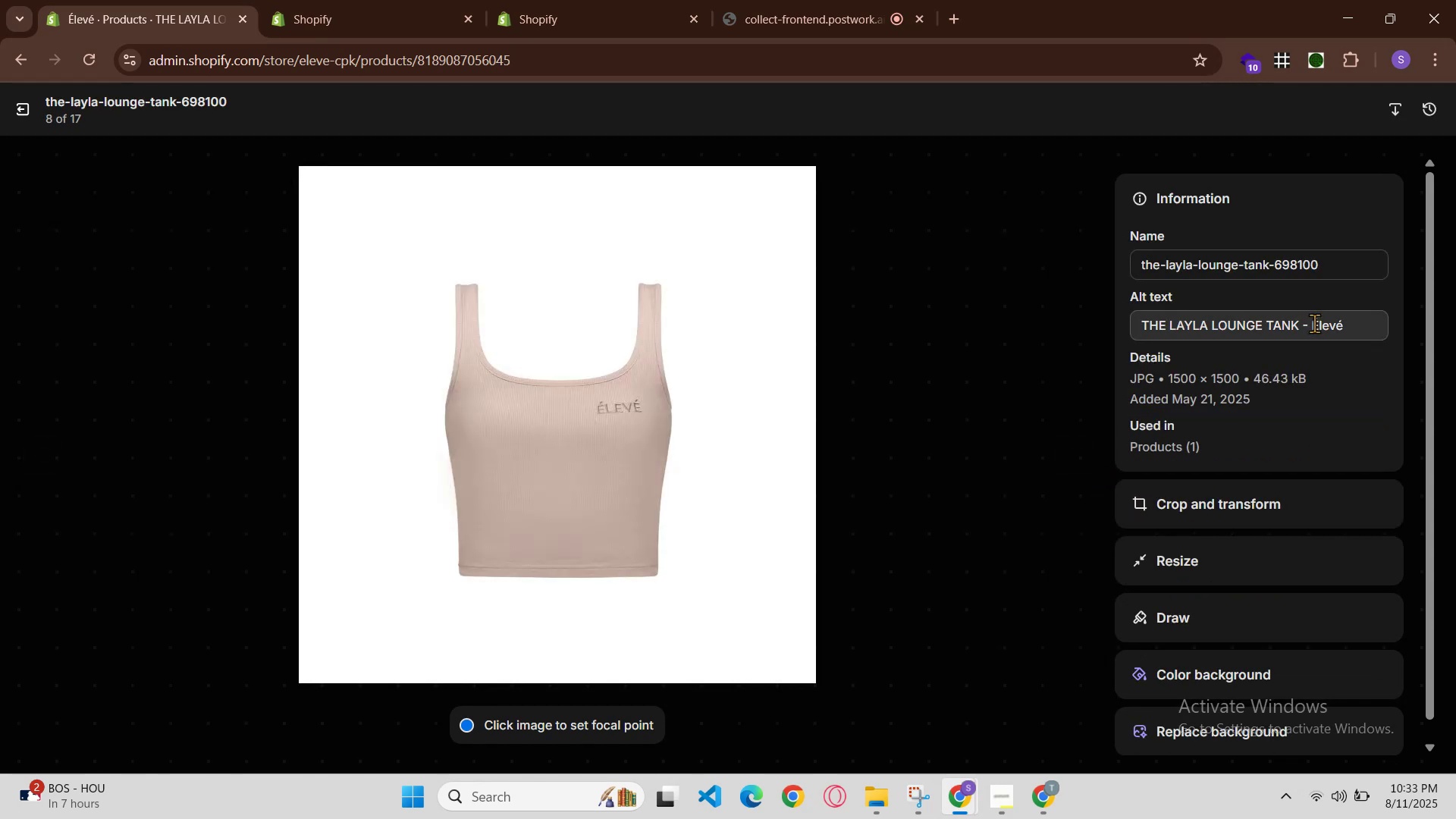 
left_click([1303, 328])
 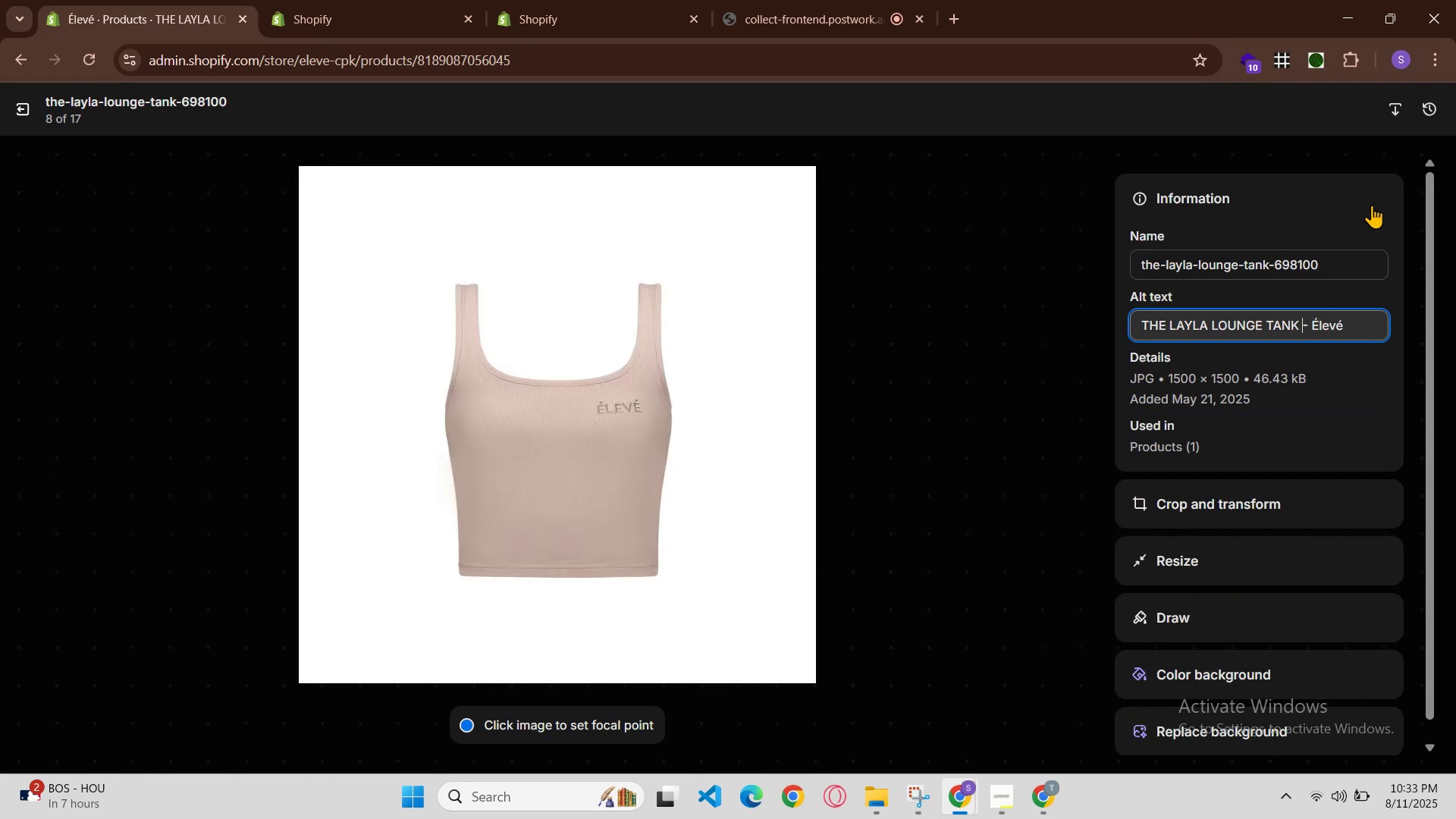 
key(ArrowRight)
 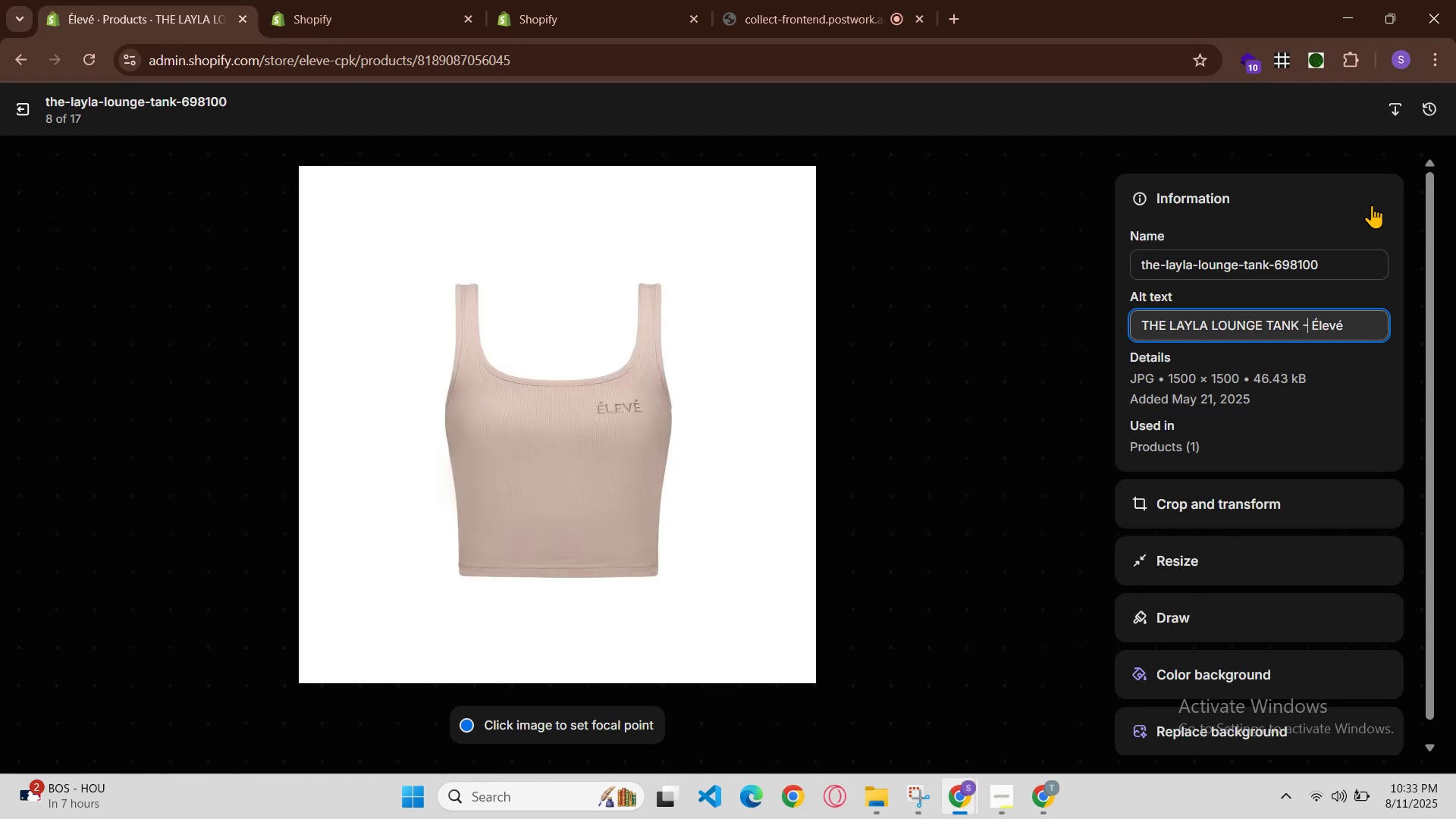 
key(Space)
 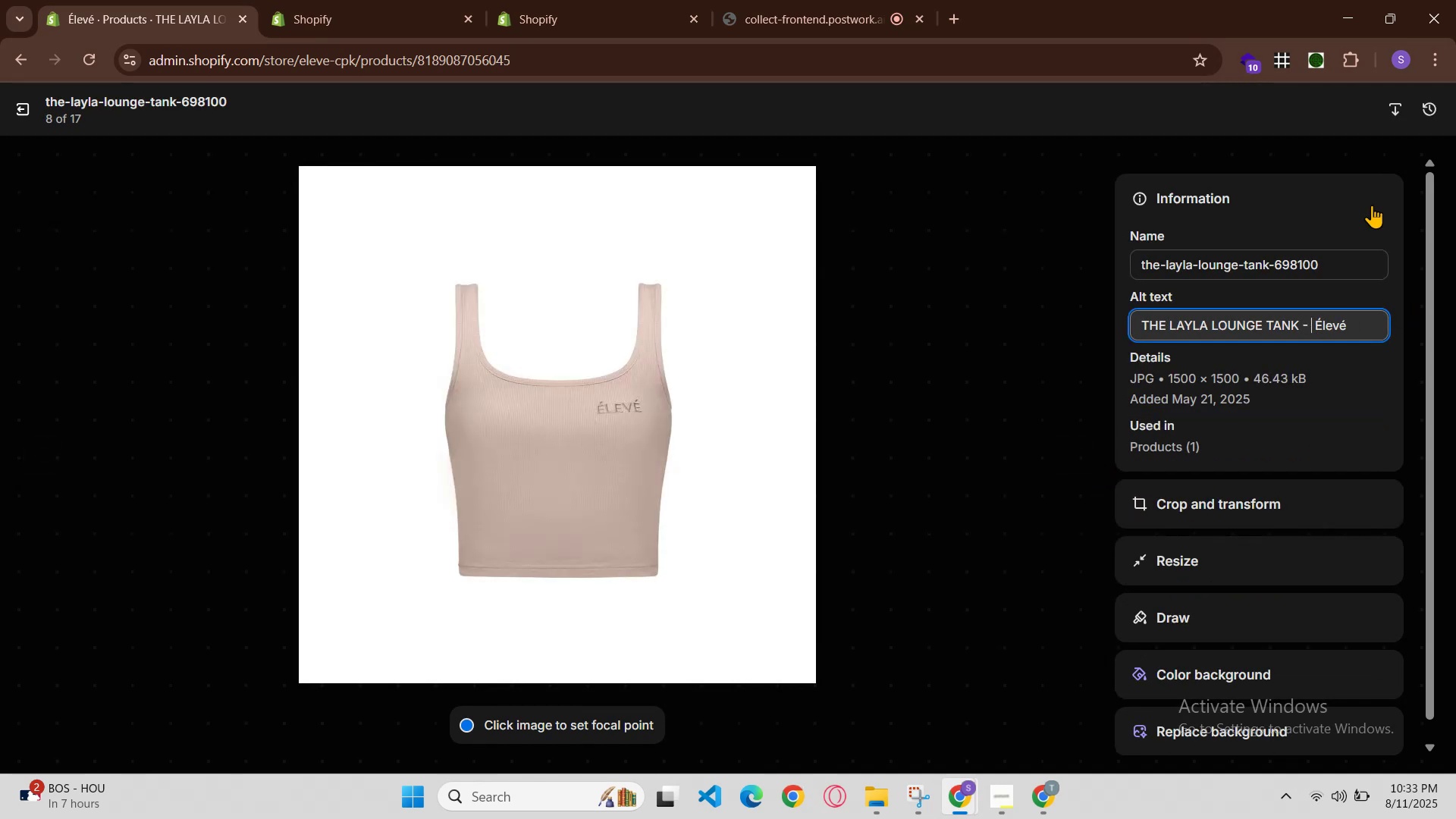 
key(Control+V)
 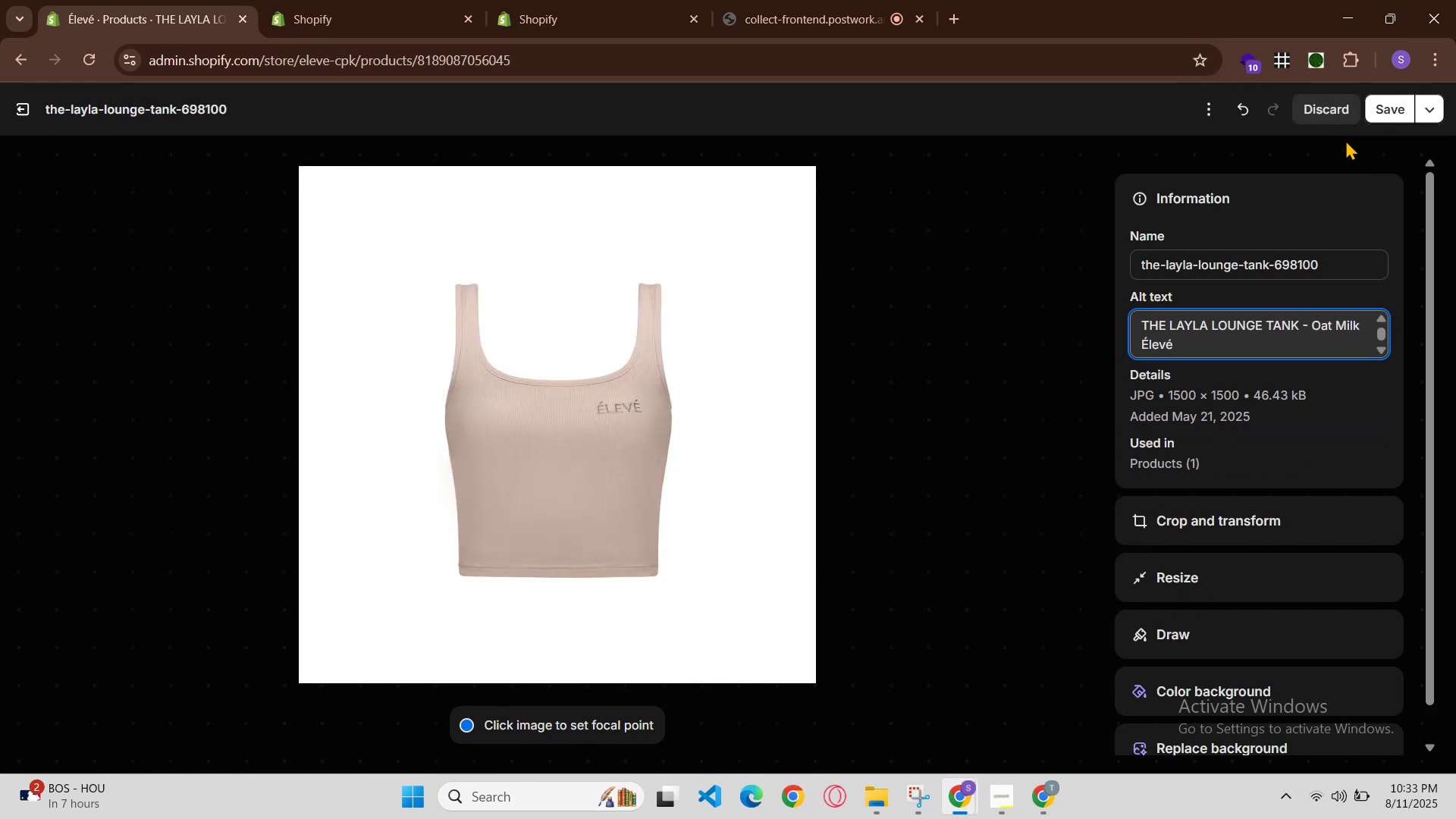 
left_click([1378, 104])
 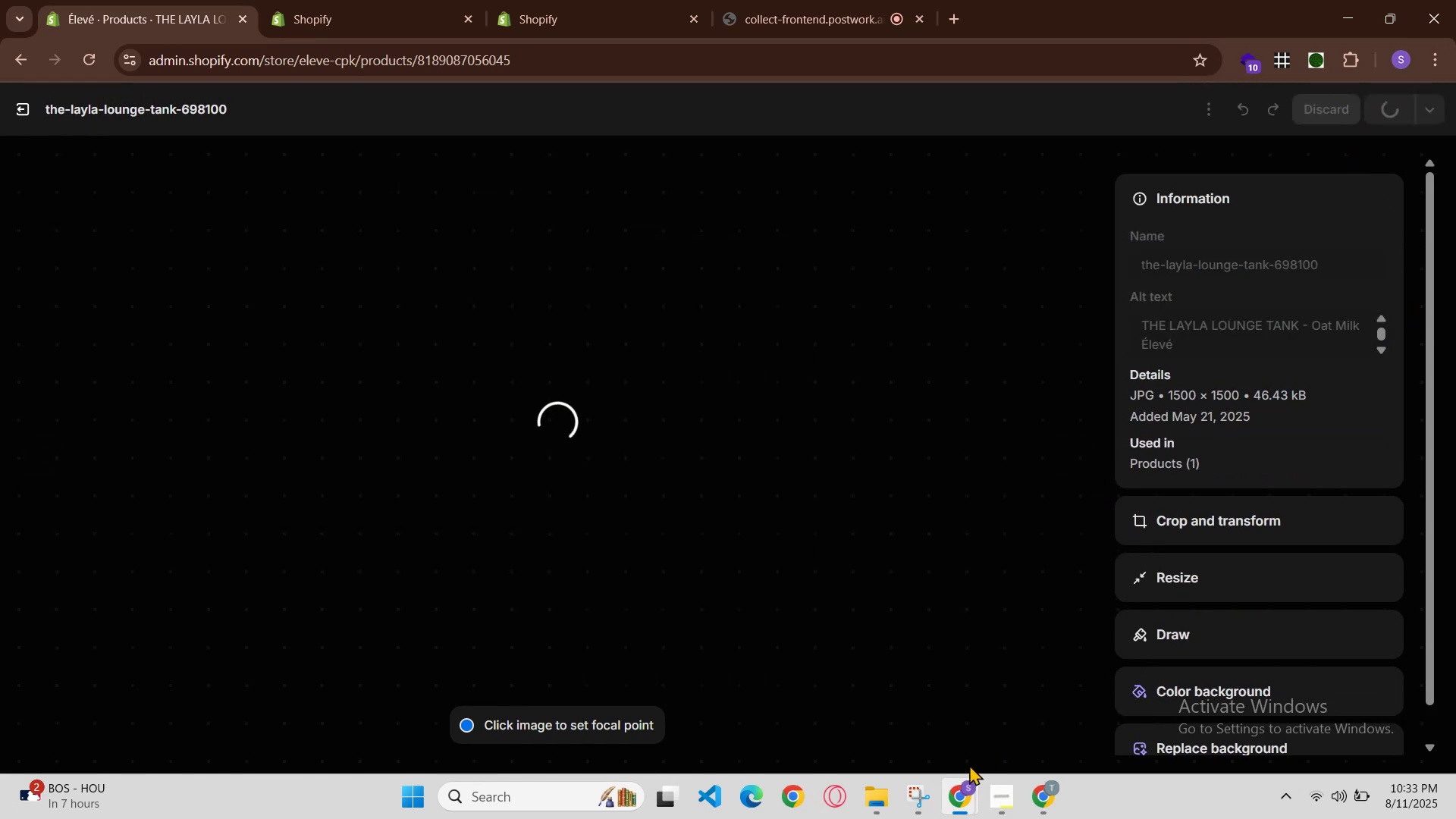 
left_click([960, 789])
 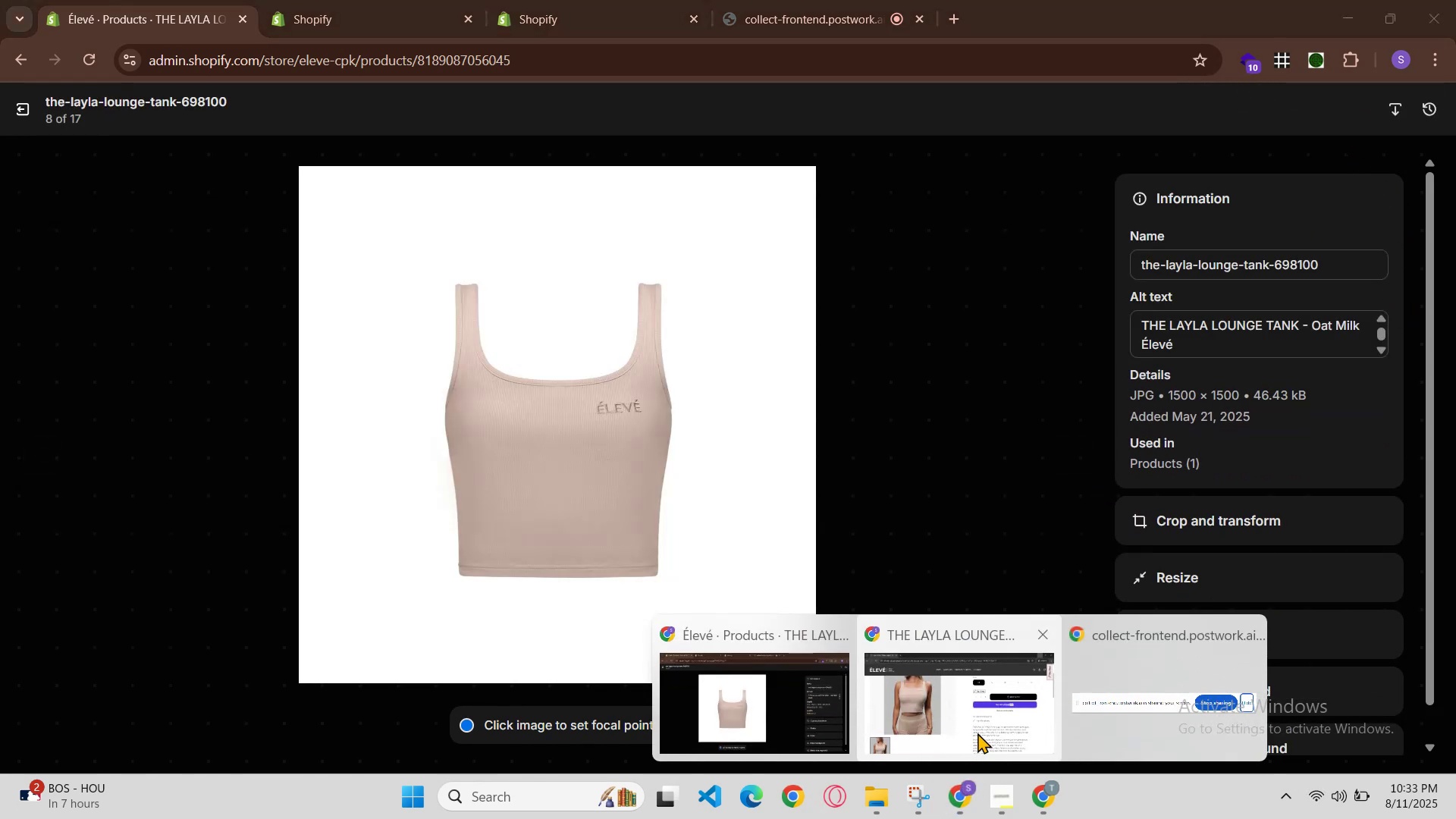 
left_click([978, 730])
 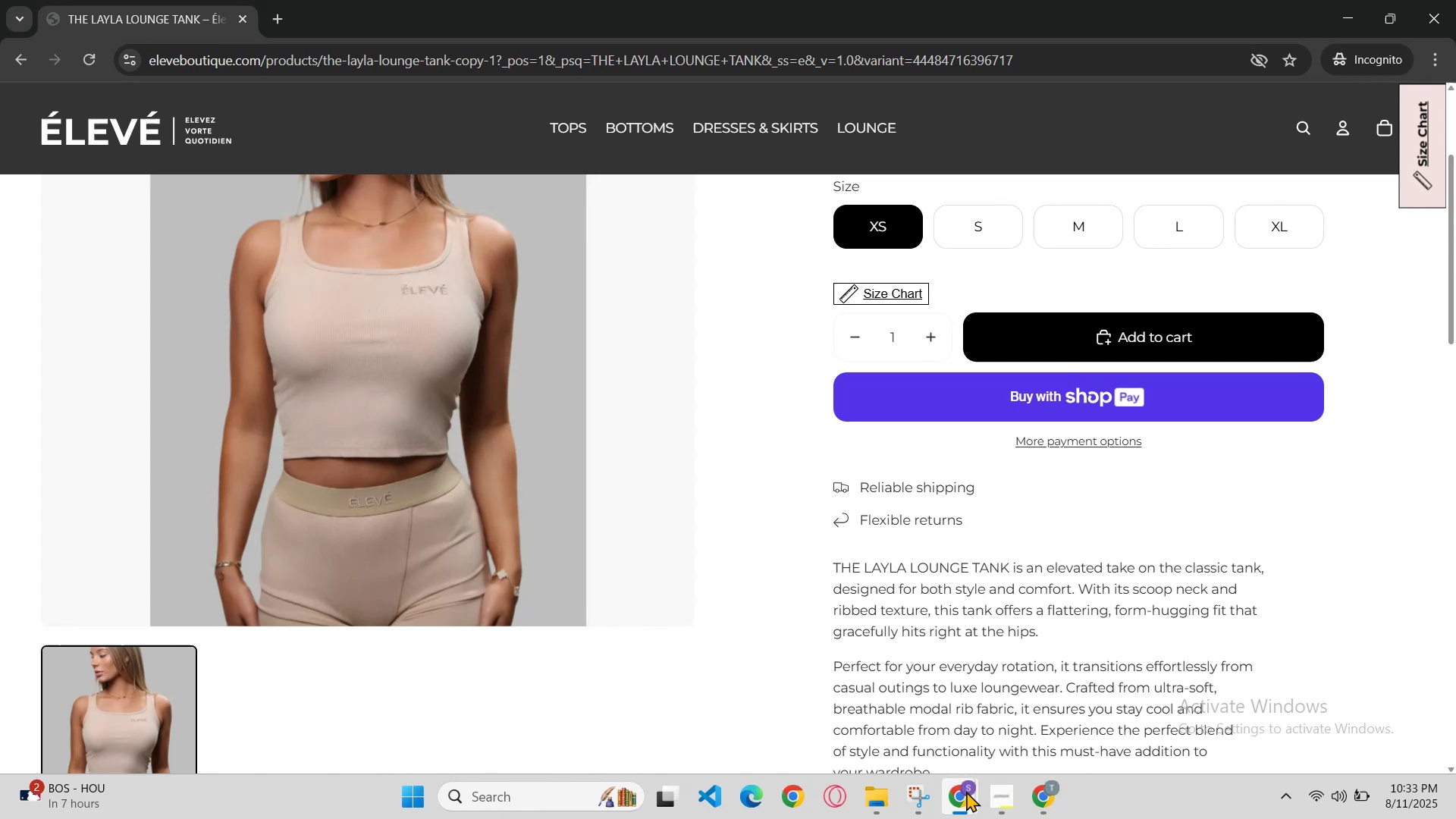 
left_click([966, 791])
 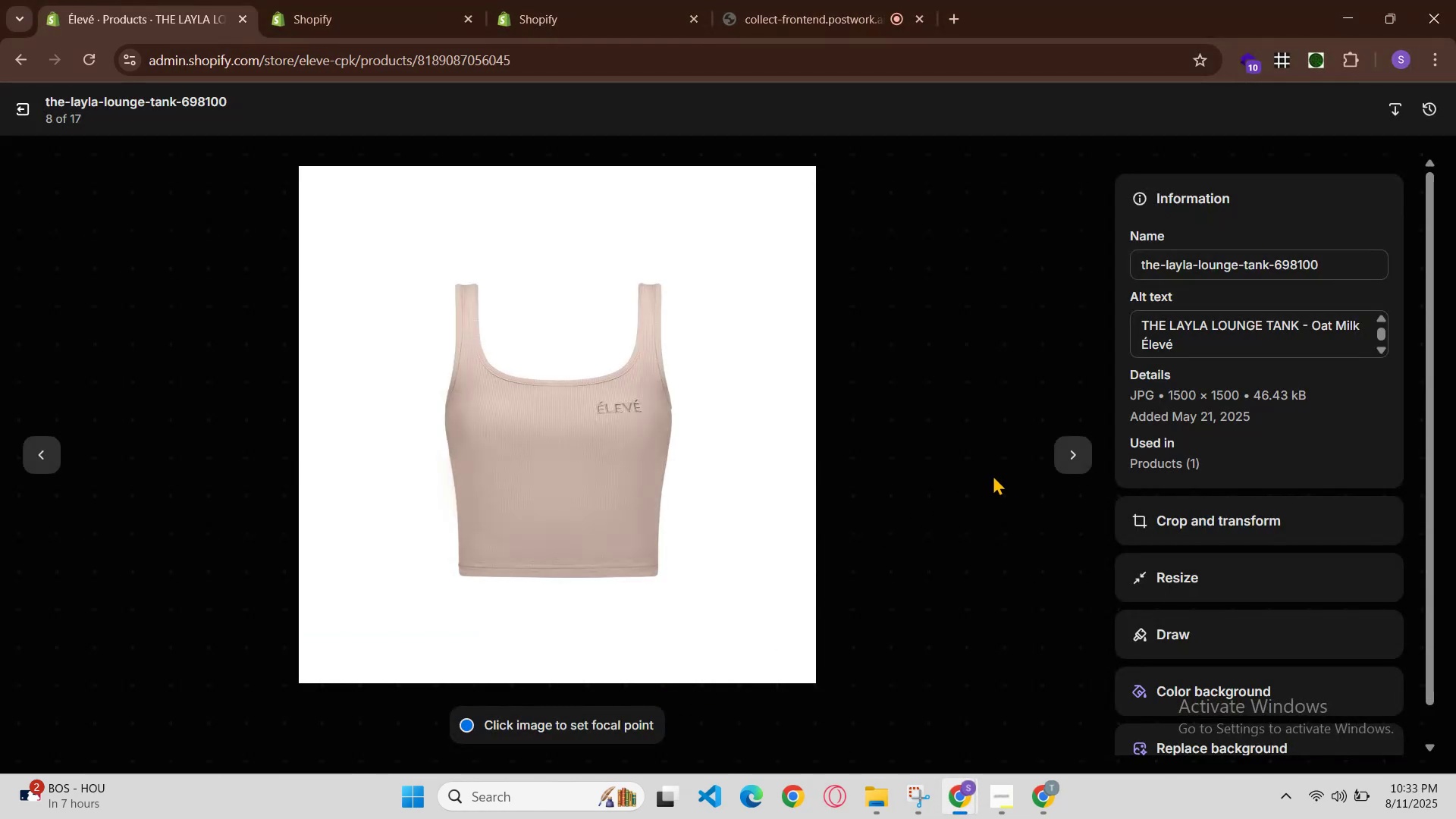 
left_click([1056, 453])
 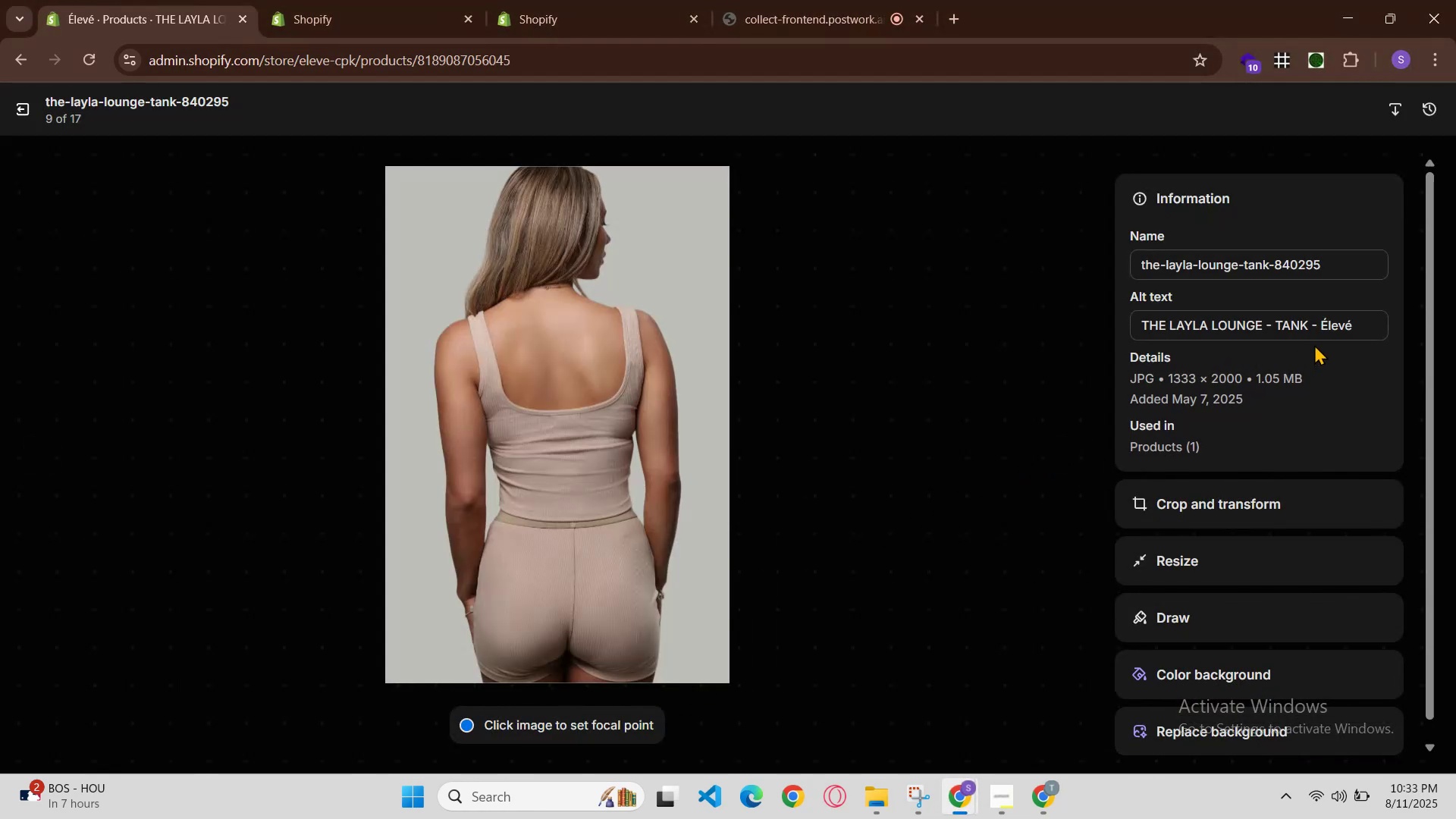 
left_click([1317, 325])
 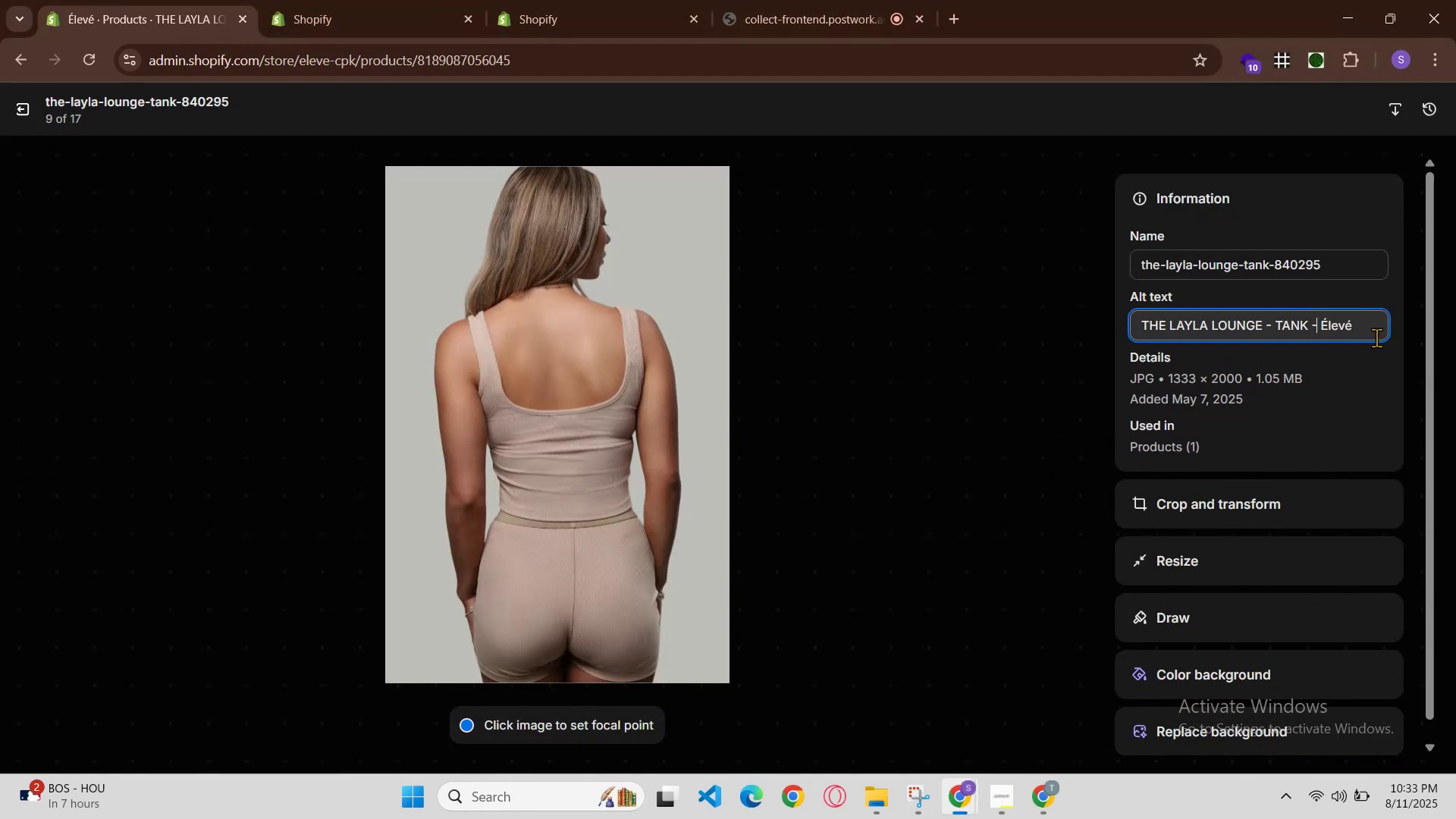 
key(Space)
 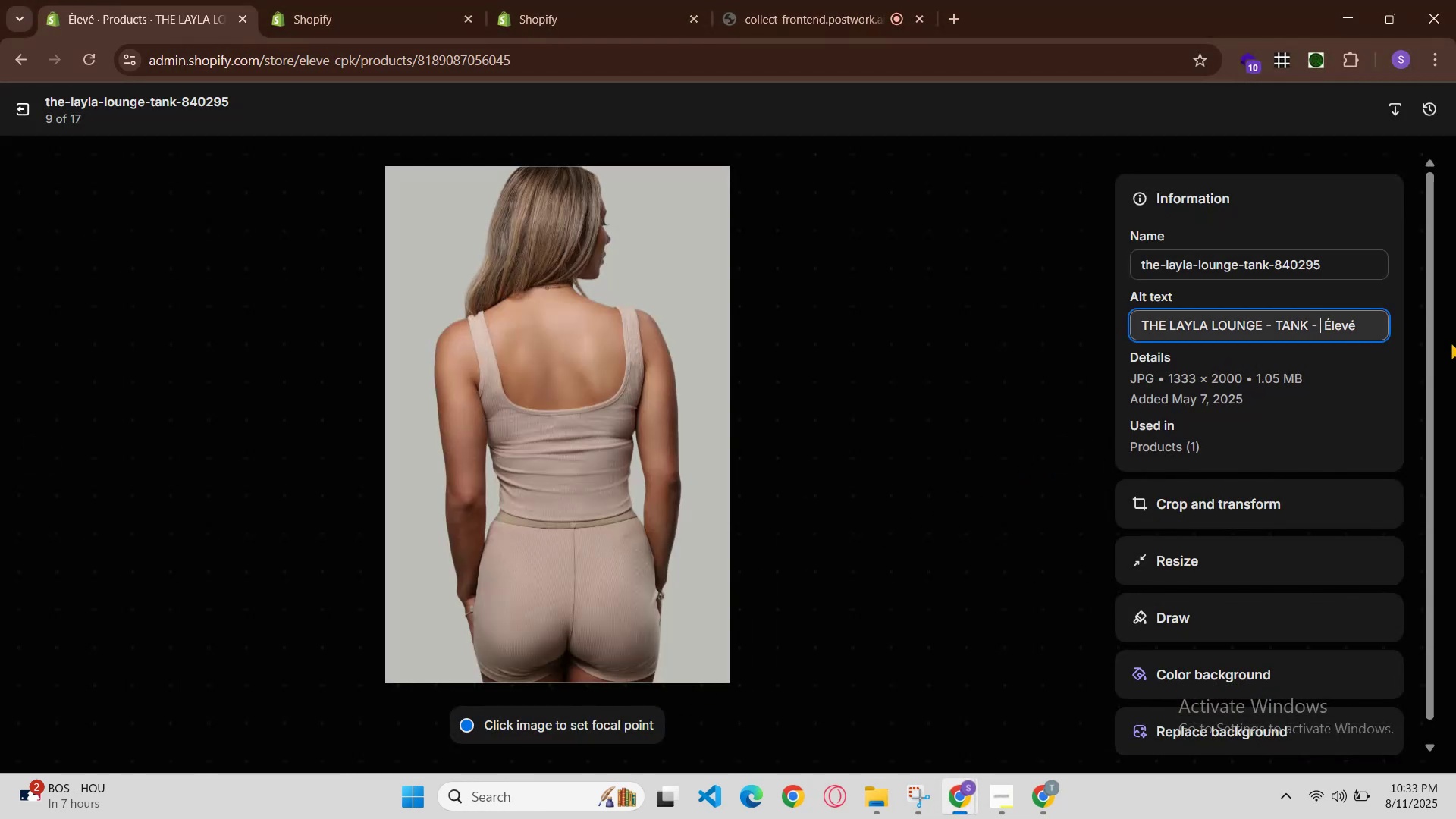 
key(Control+V)
 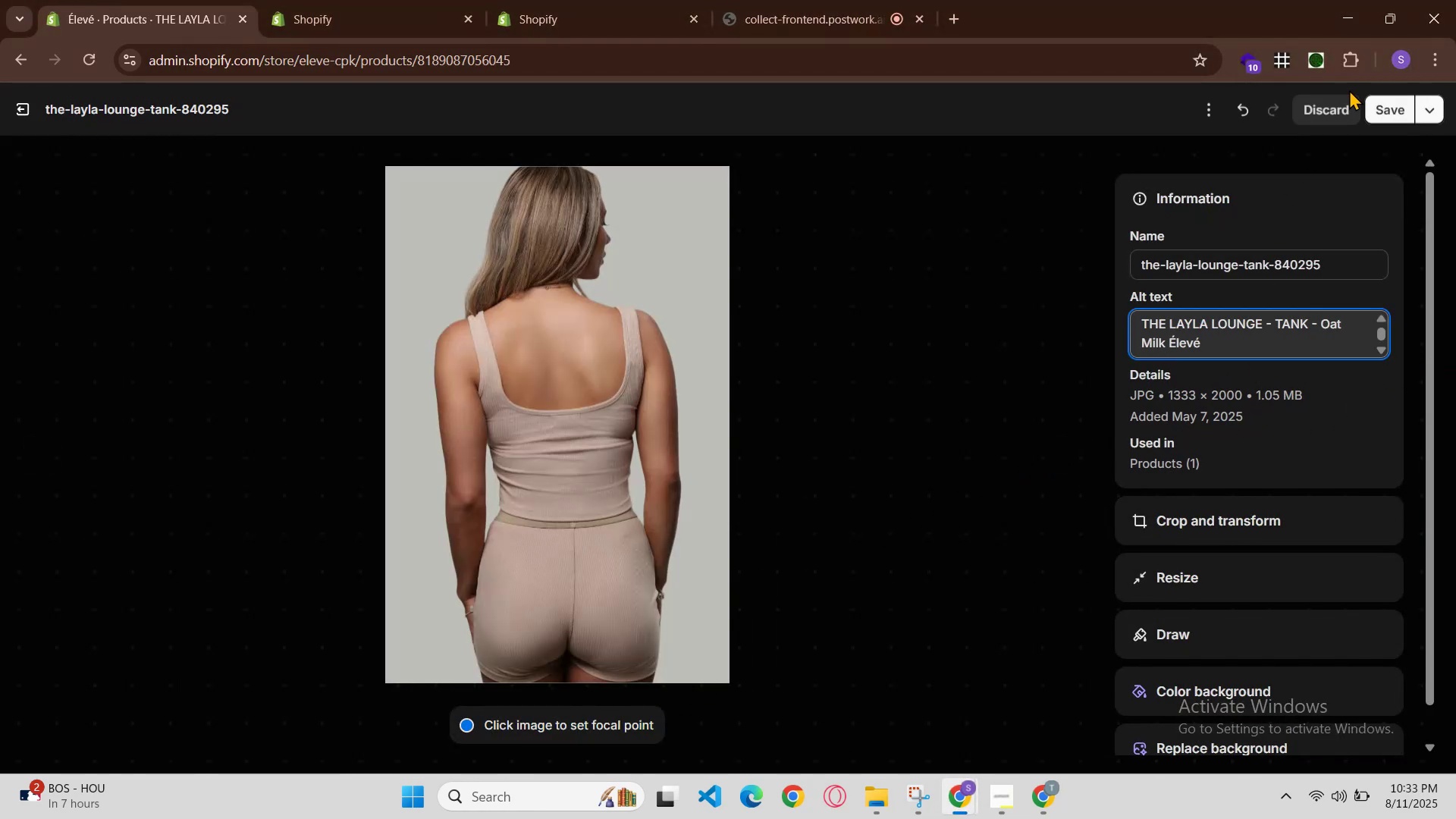 
left_click([1379, 108])
 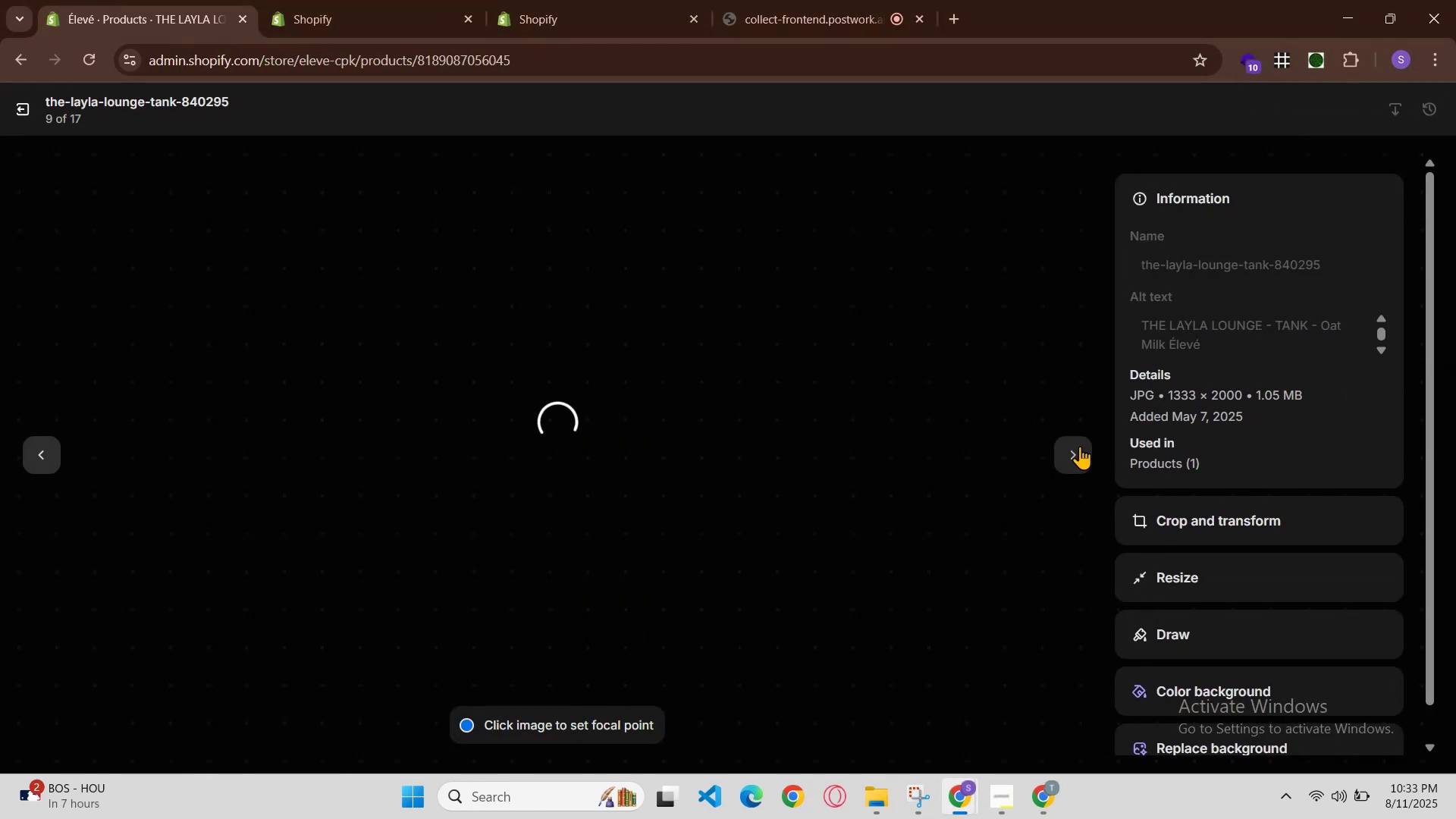 
left_click([1078, 449])
 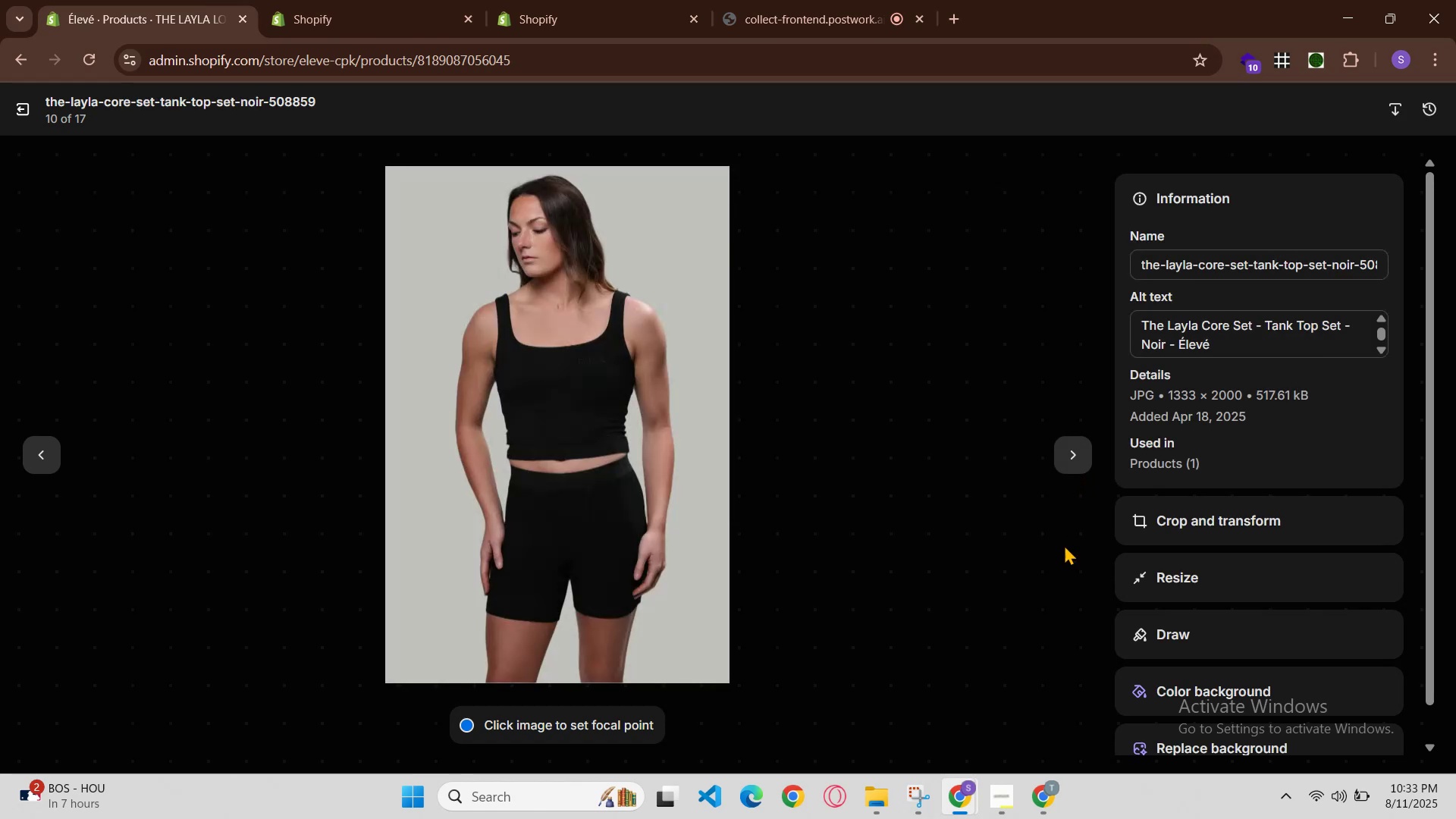 
left_click([1003, 733])
 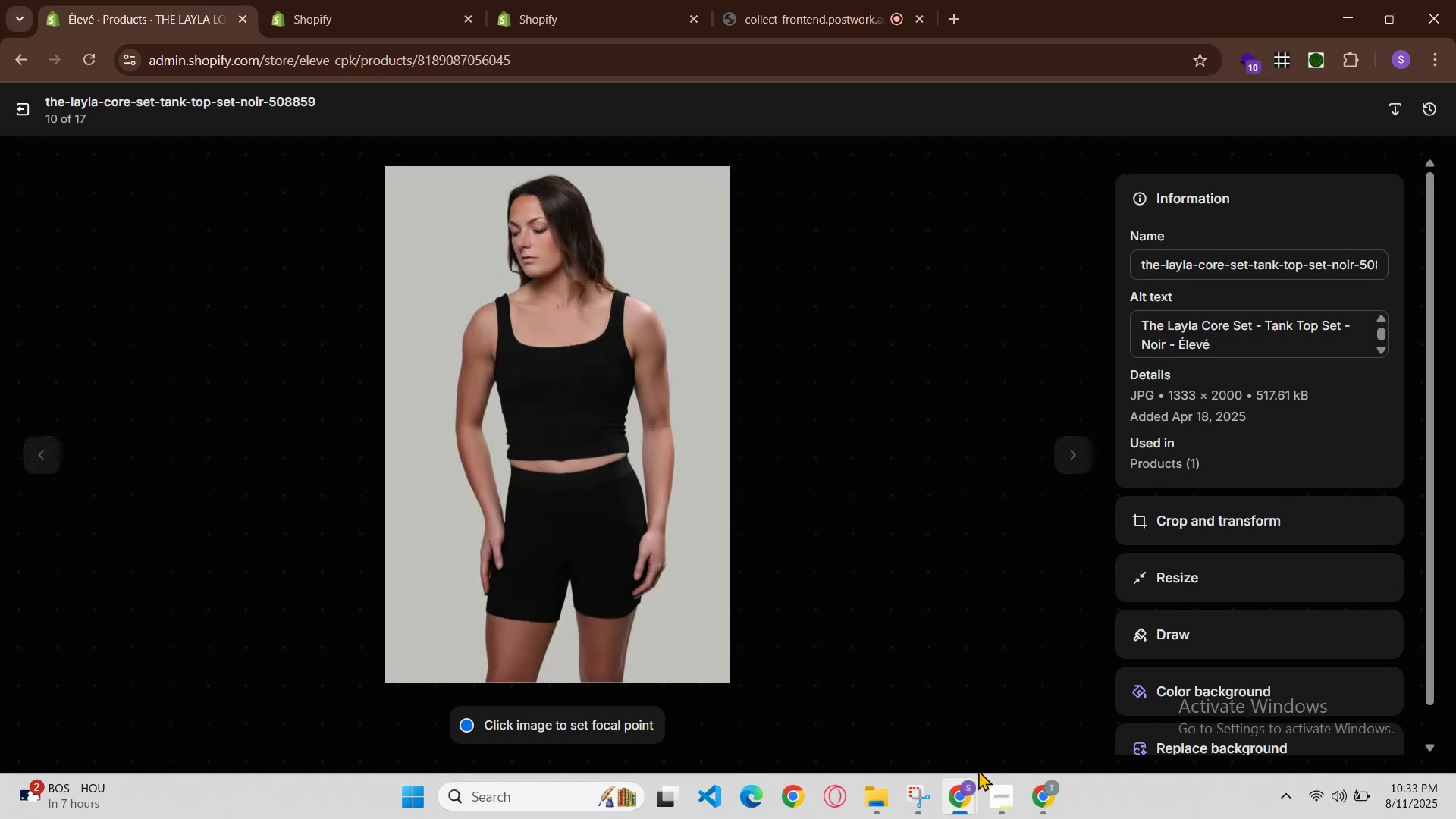 
left_click([972, 783])
 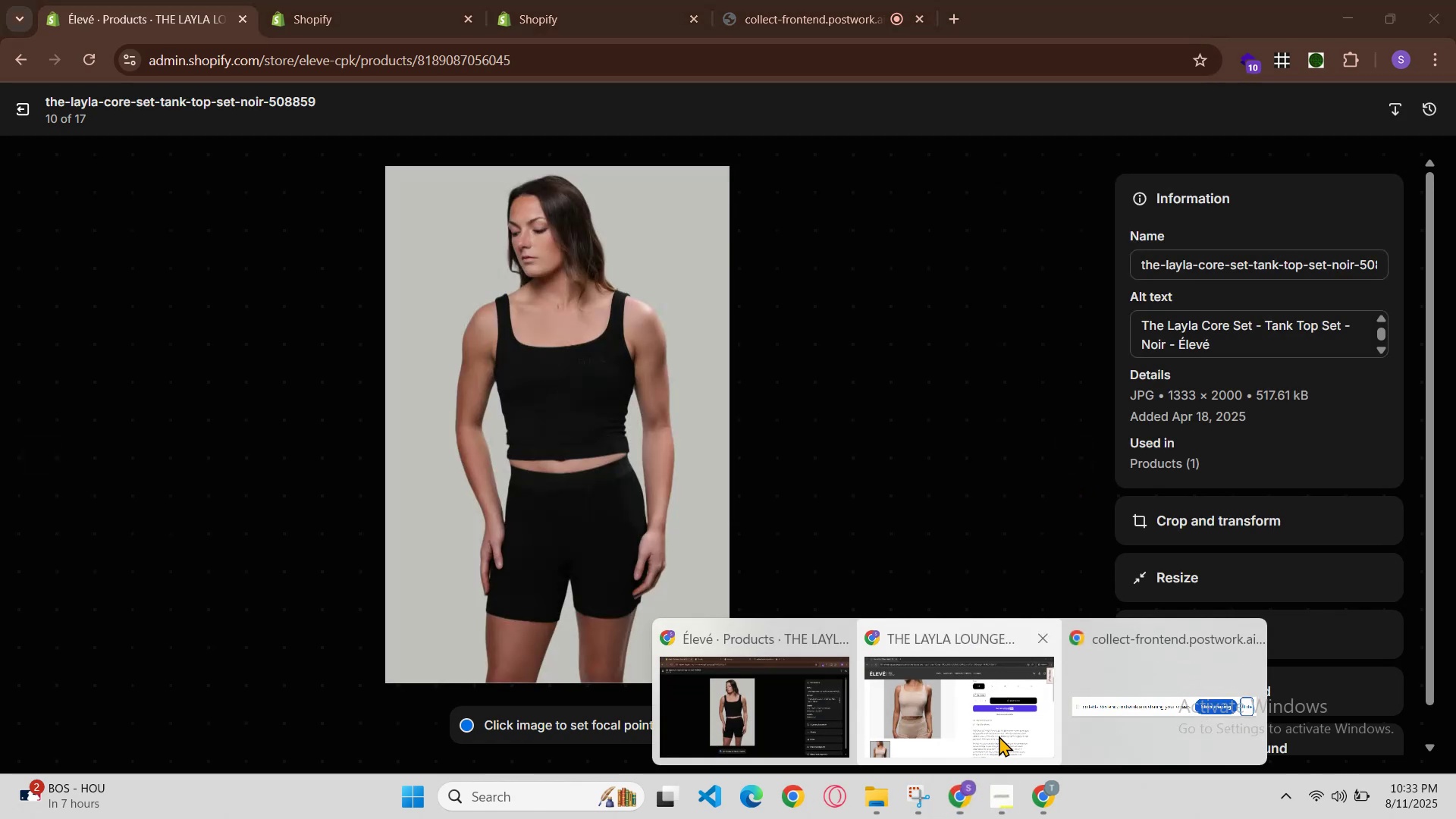 
left_click([1003, 726])
 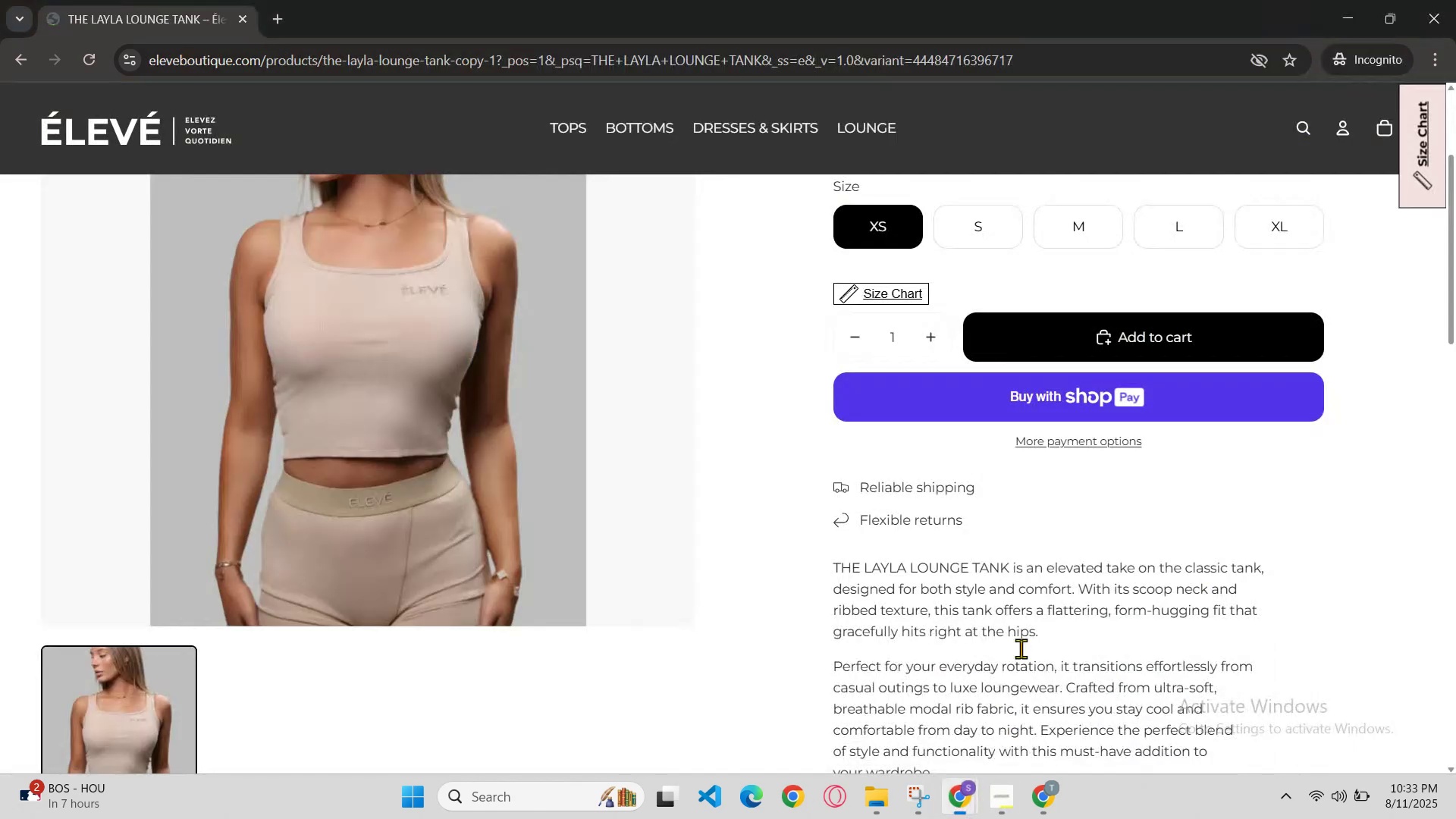 
scroll: coordinate [1079, 469], scroll_direction: up, amount: 2.0
 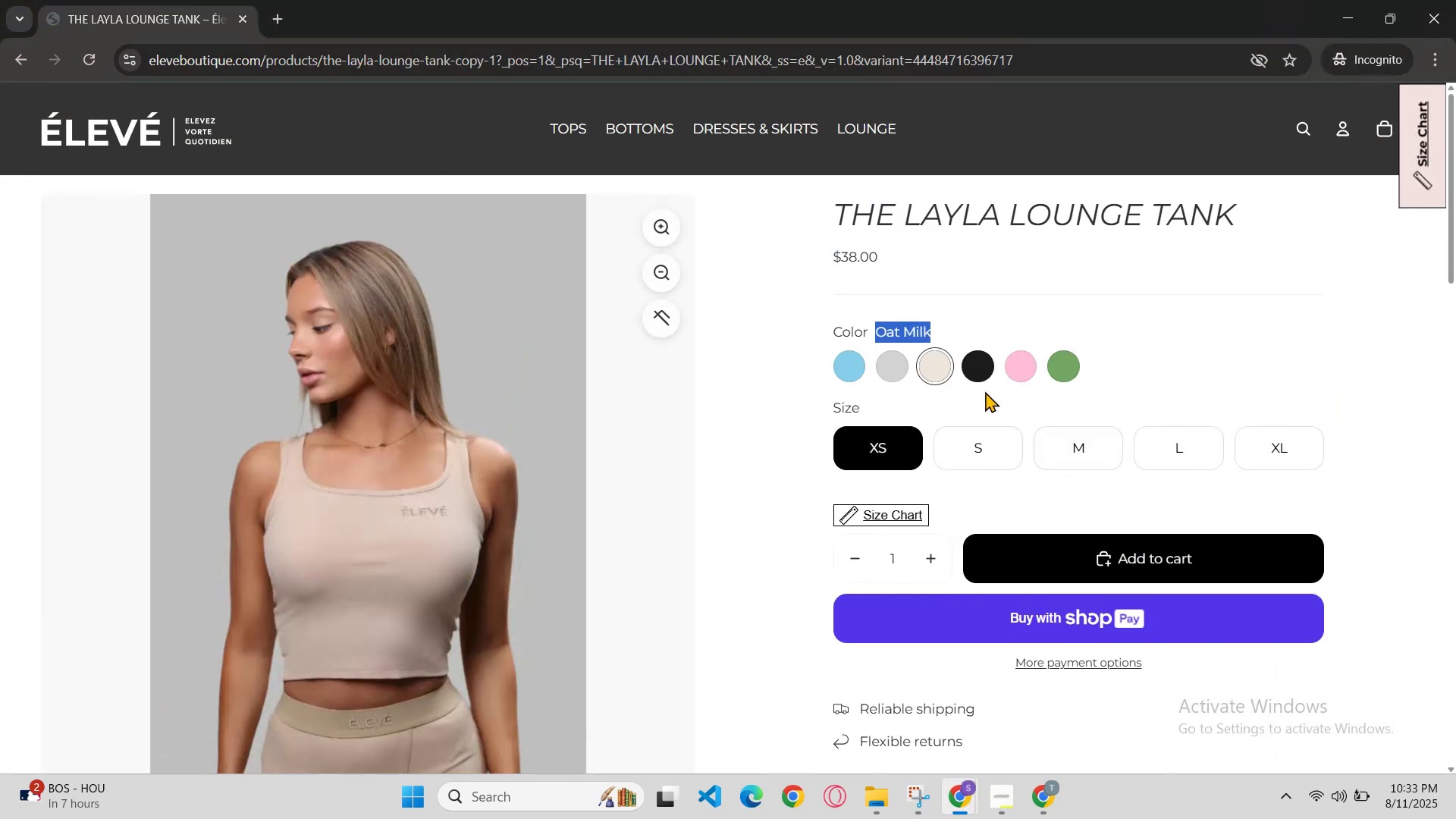 
left_click([983, 365])
 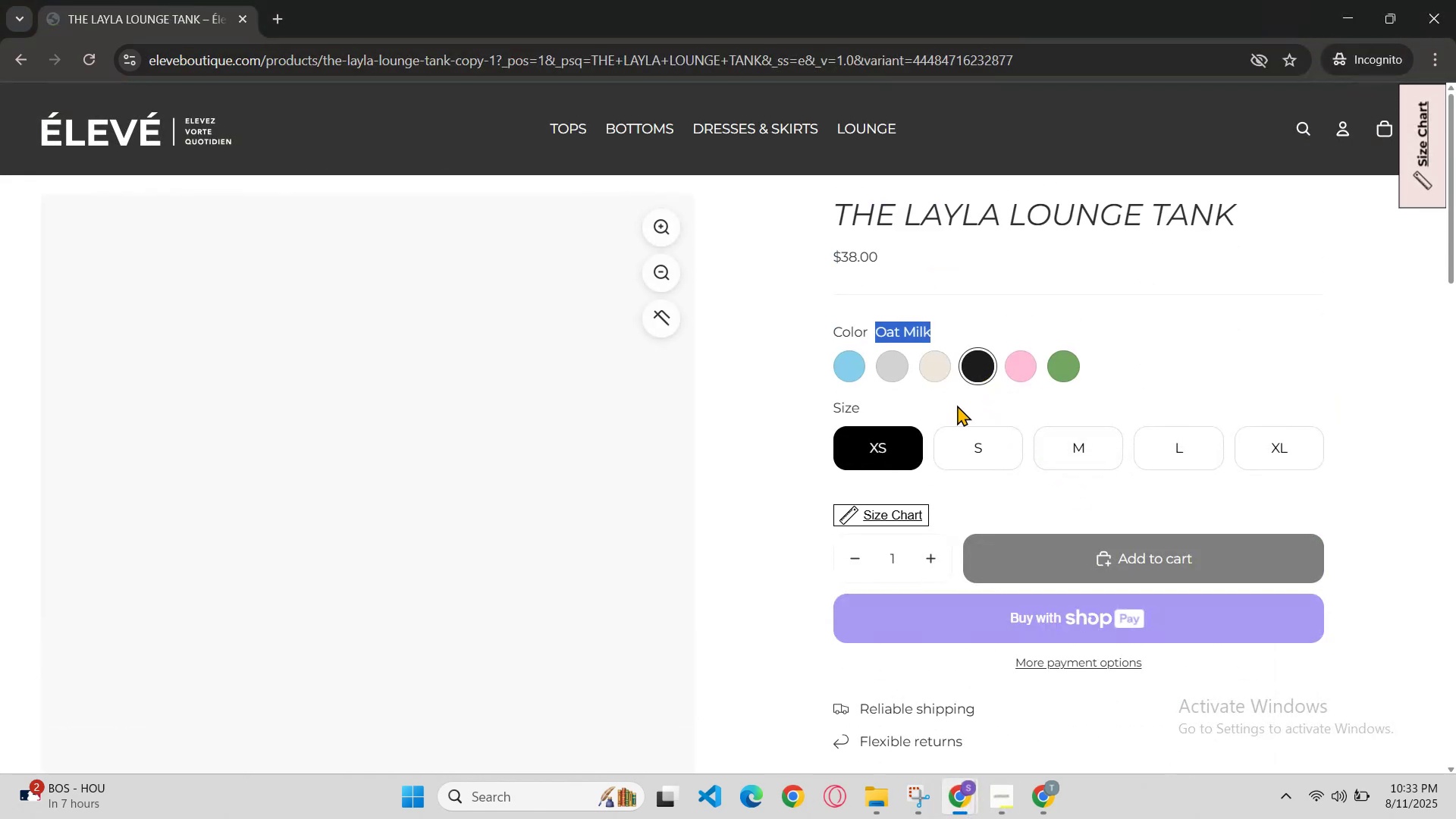 
scroll: coordinate [945, 422], scroll_direction: up, amount: 1.0
 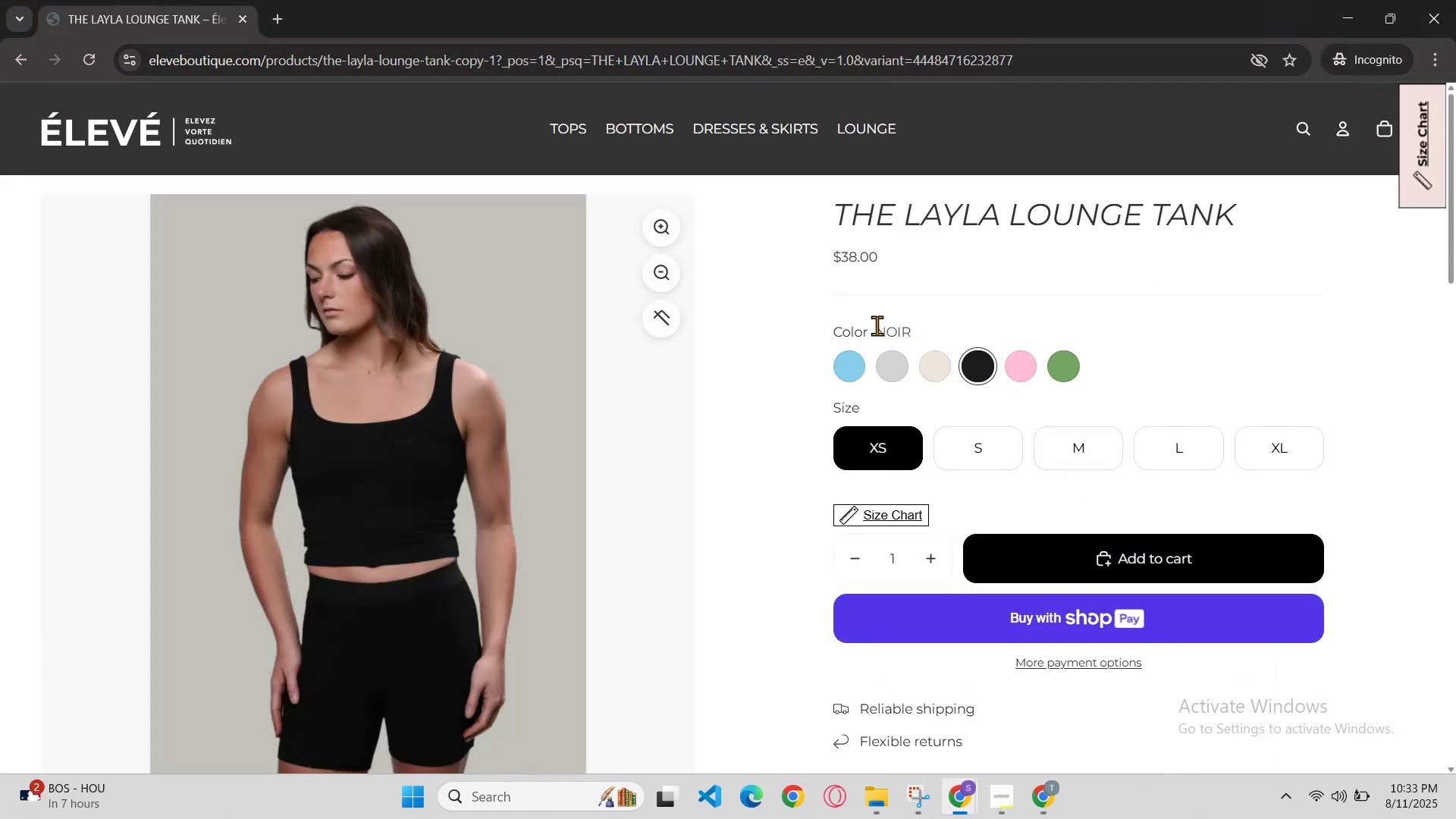 
key(Control+C)
 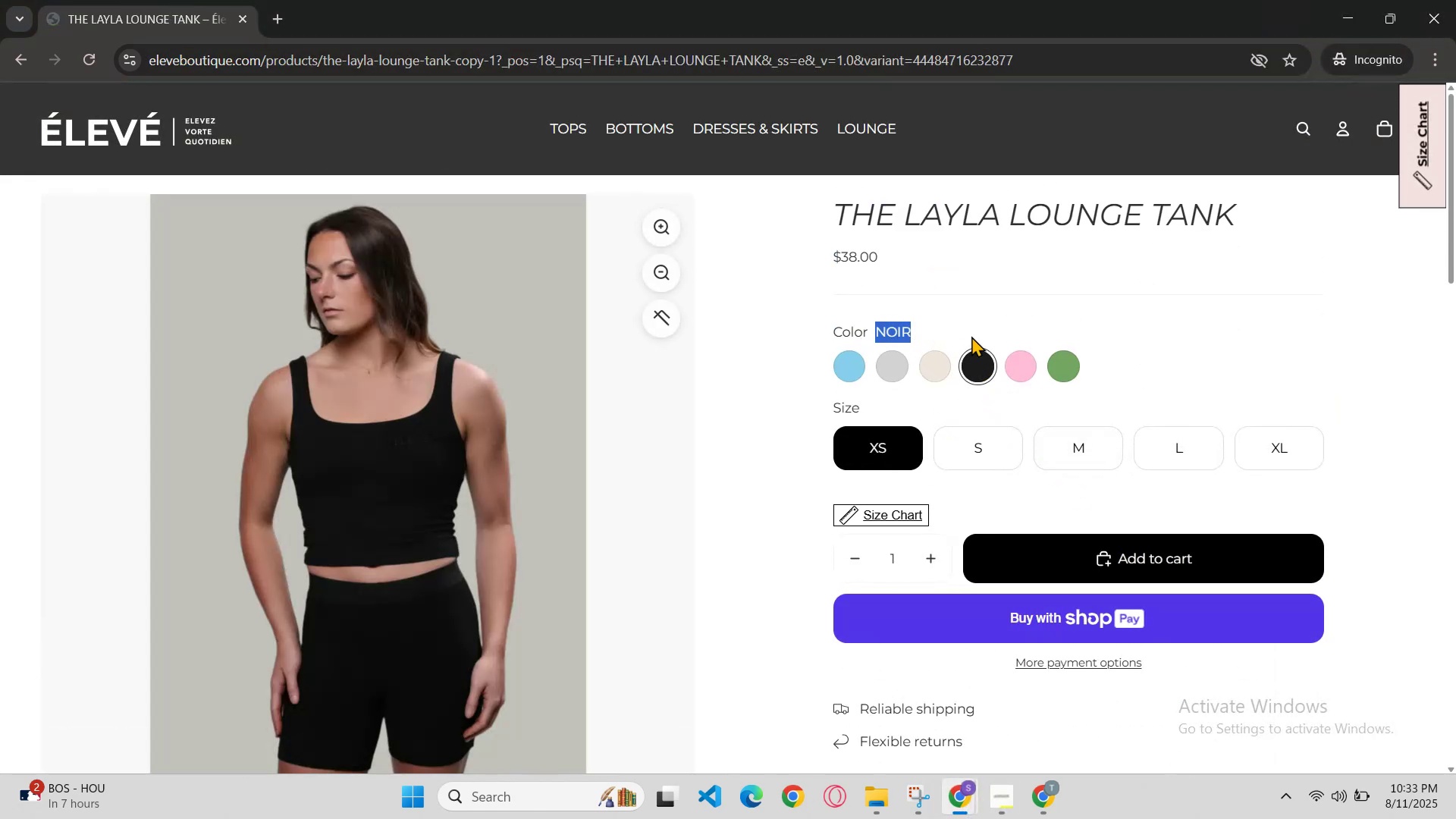 
scroll: coordinate [984, 340], scroll_direction: none, amount: 0.0
 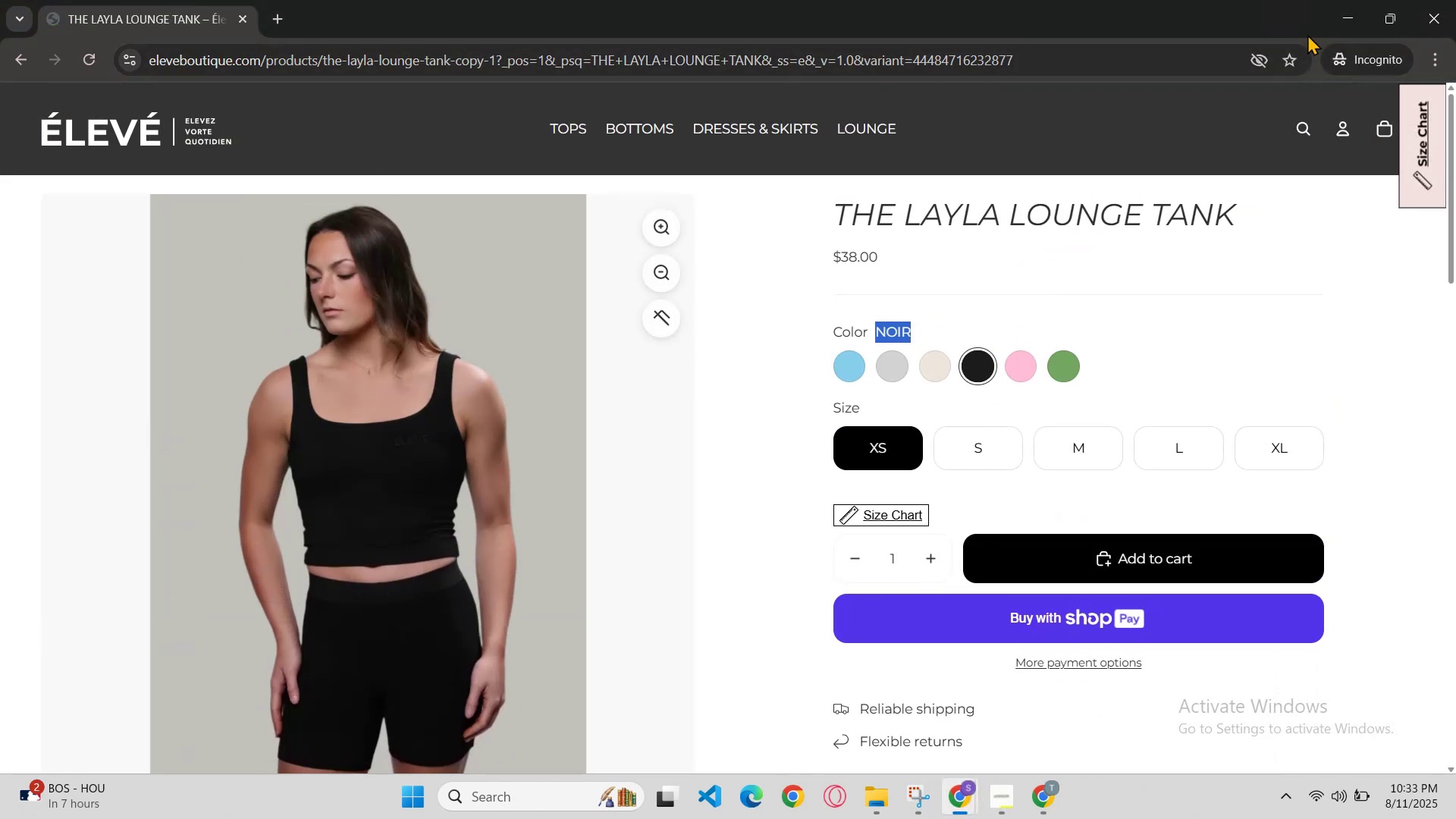 
double_click([1332, 12])
 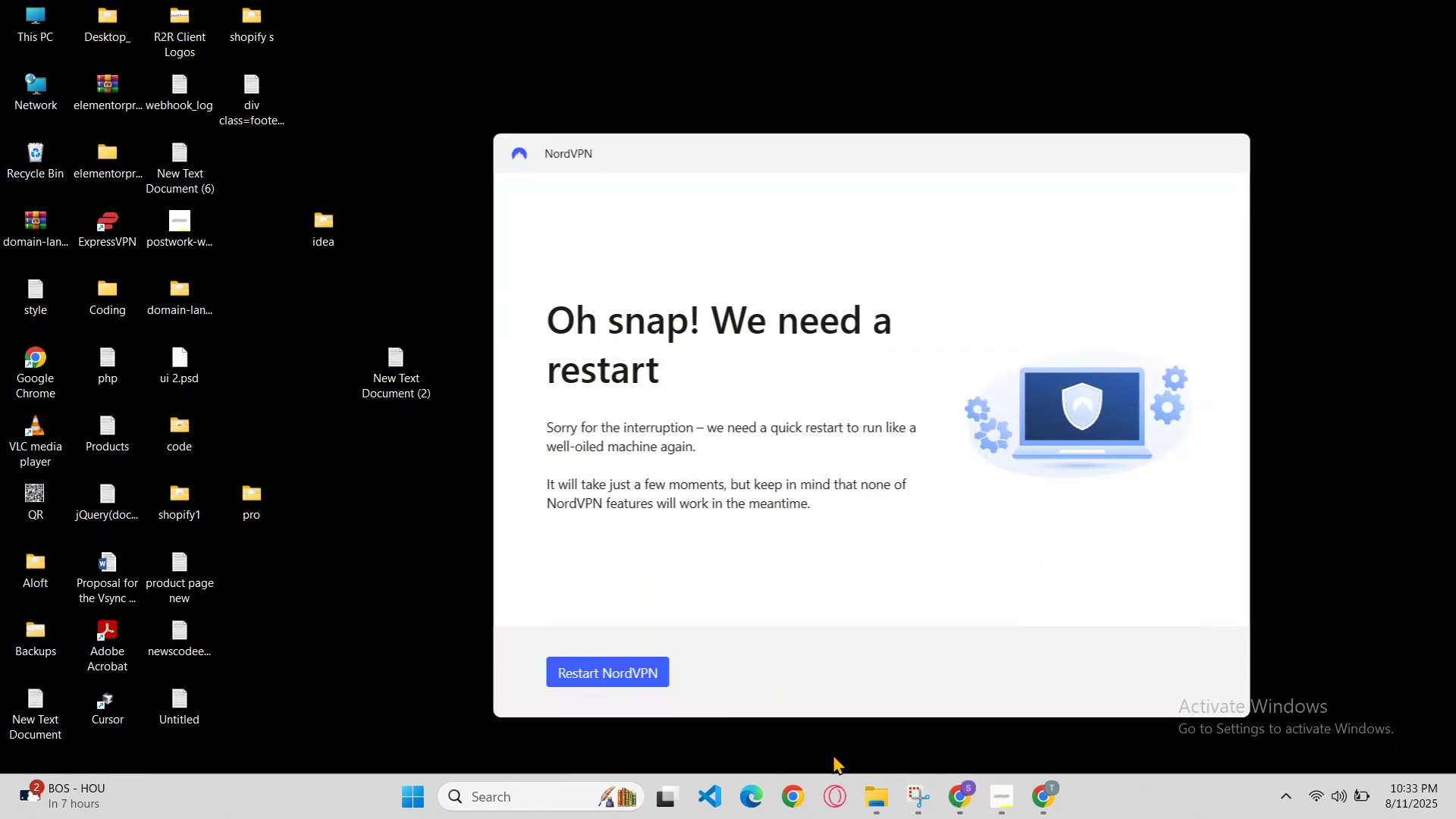 
double_click([961, 789])
 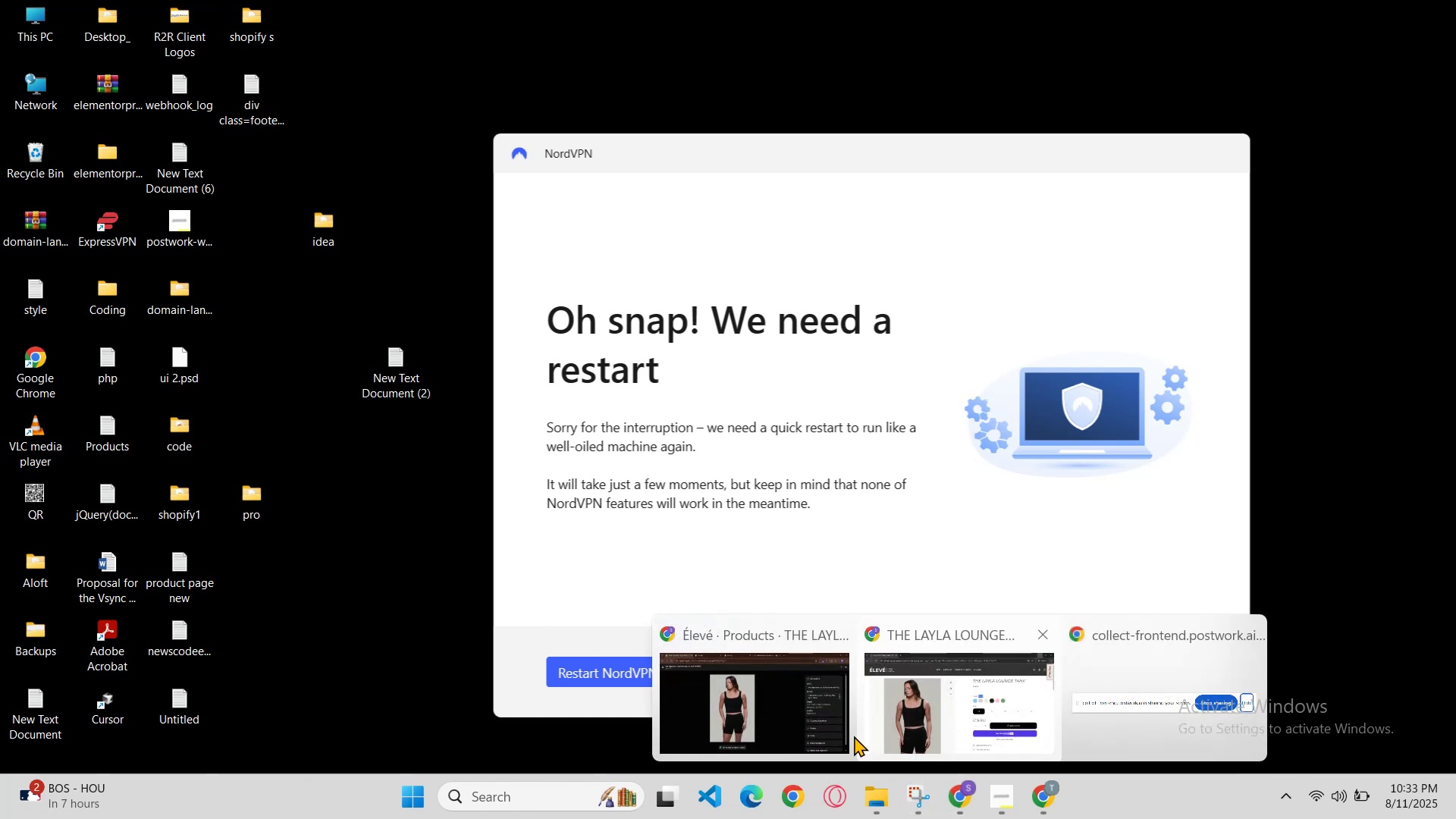 
left_click([814, 714])
 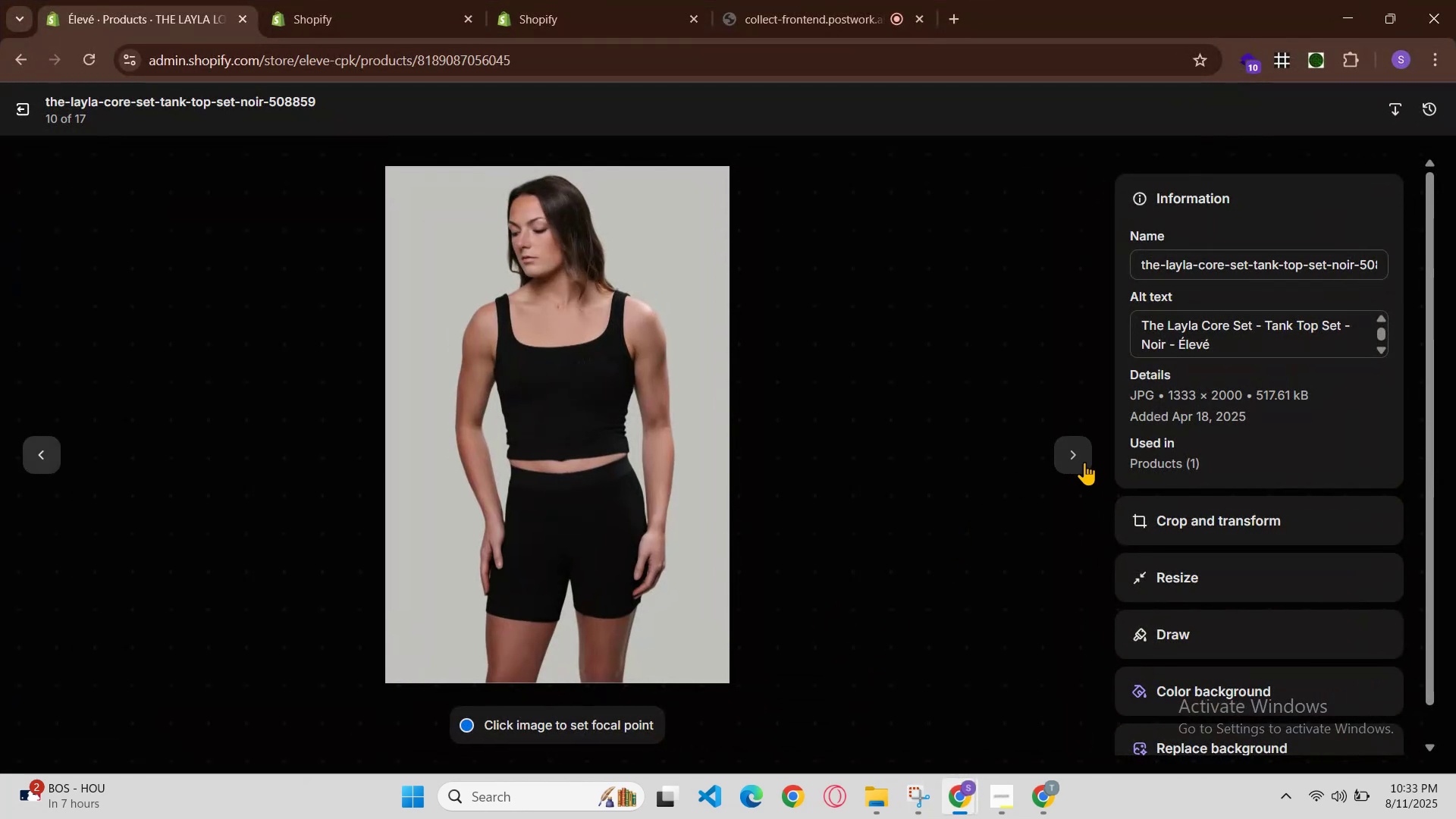 
left_click([1072, 455])
 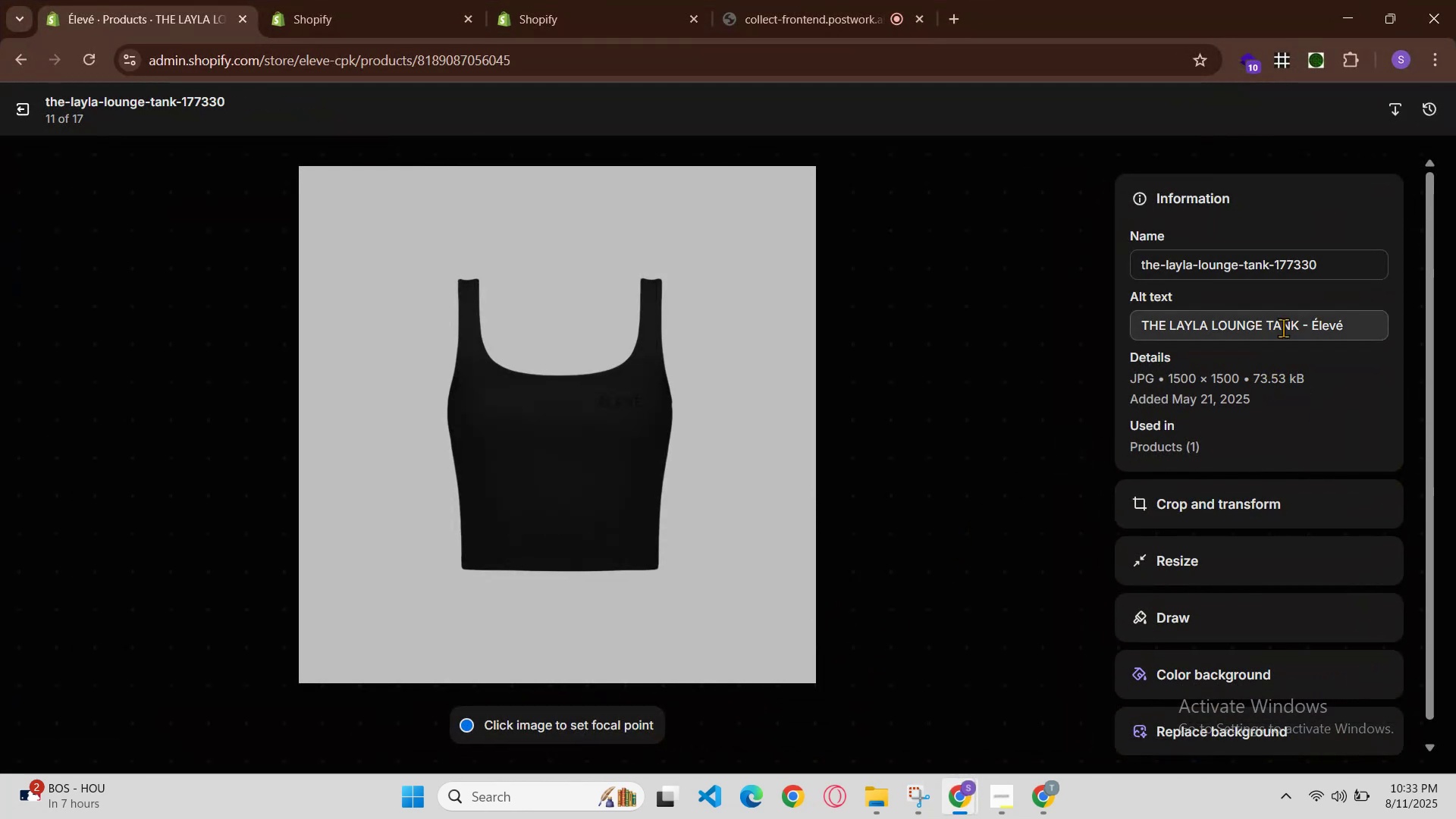 
double_click([1306, 327])
 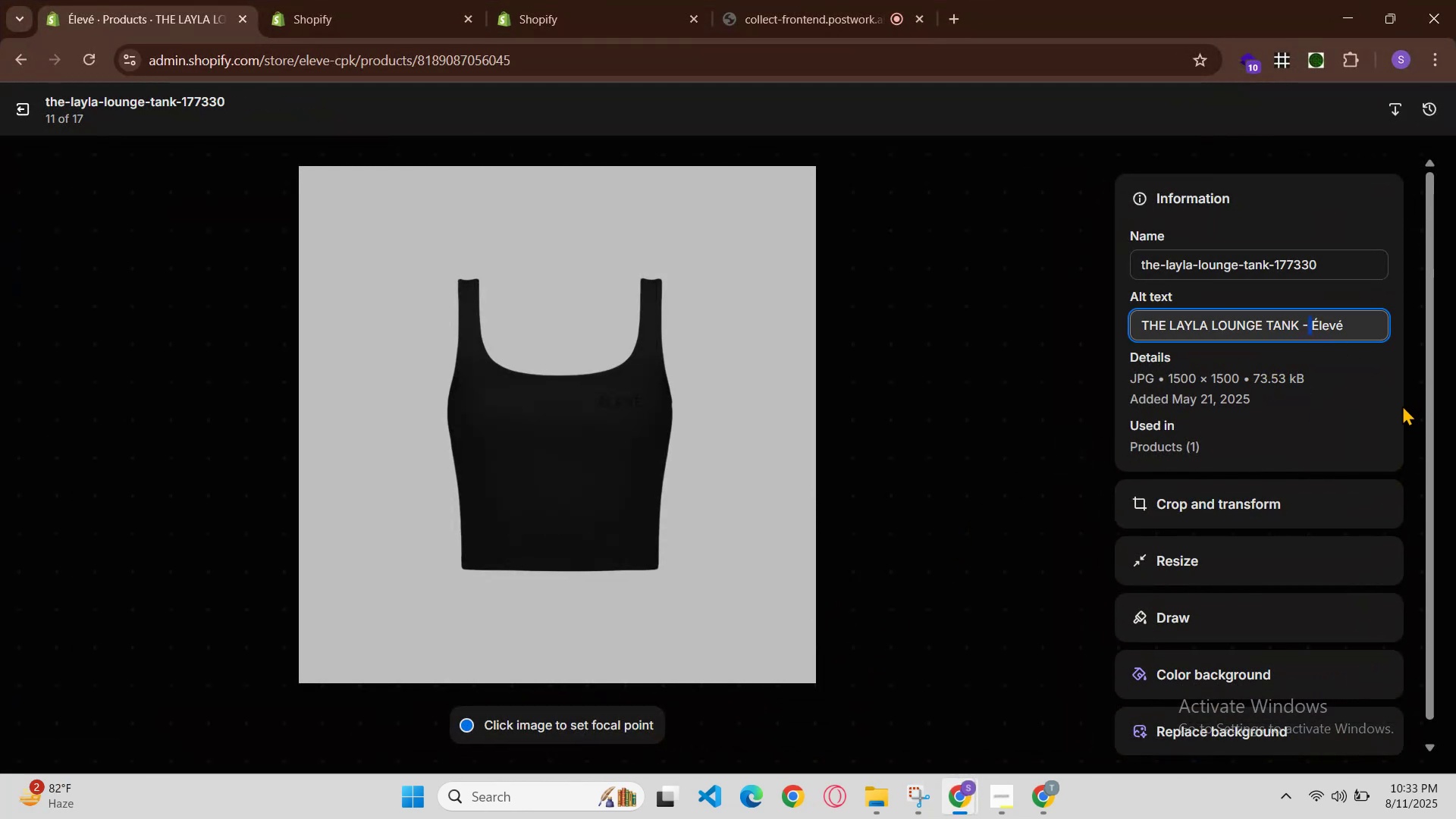 
key(Control+ControlRight)
 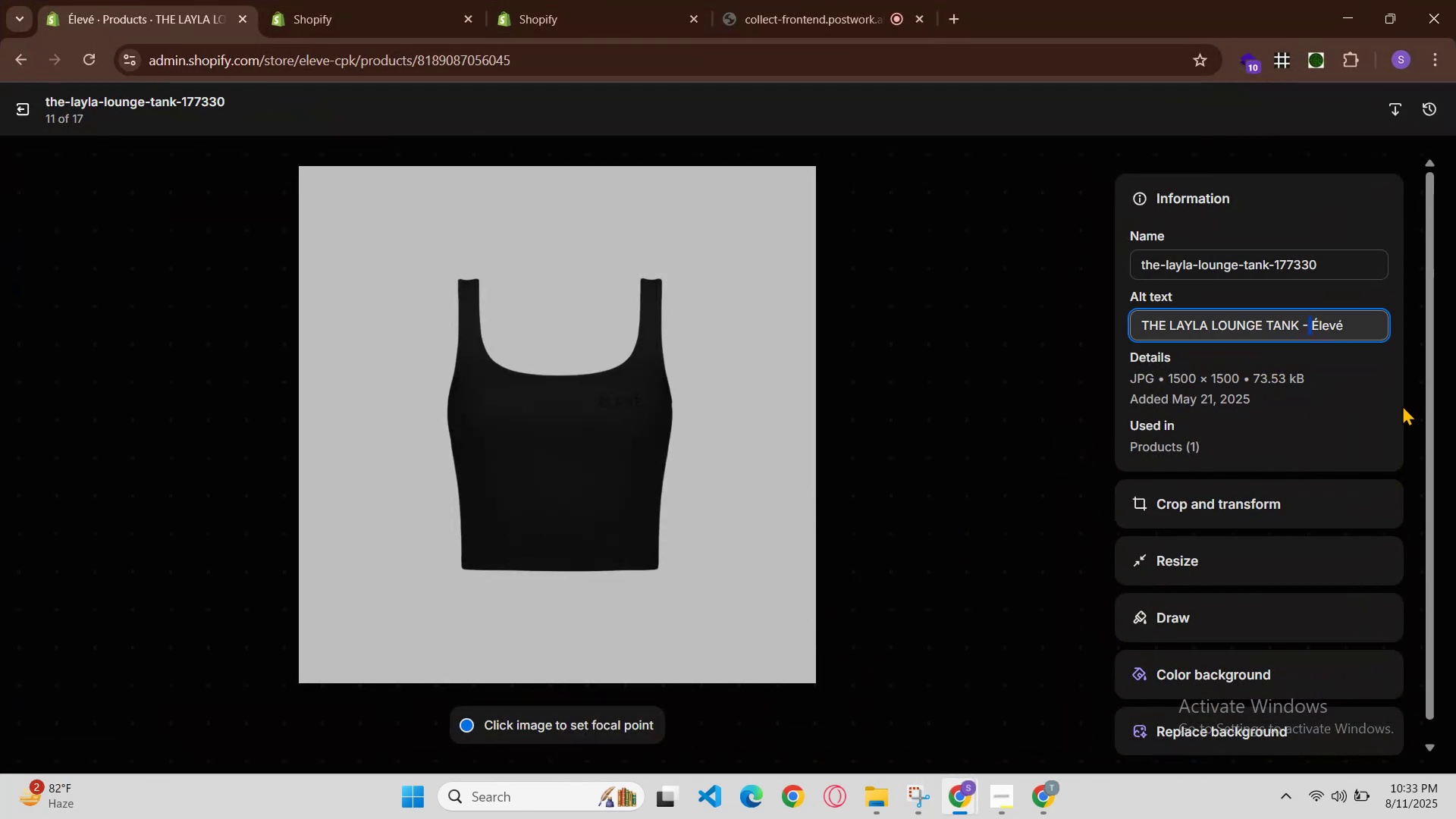 
key(ArrowLeft)
 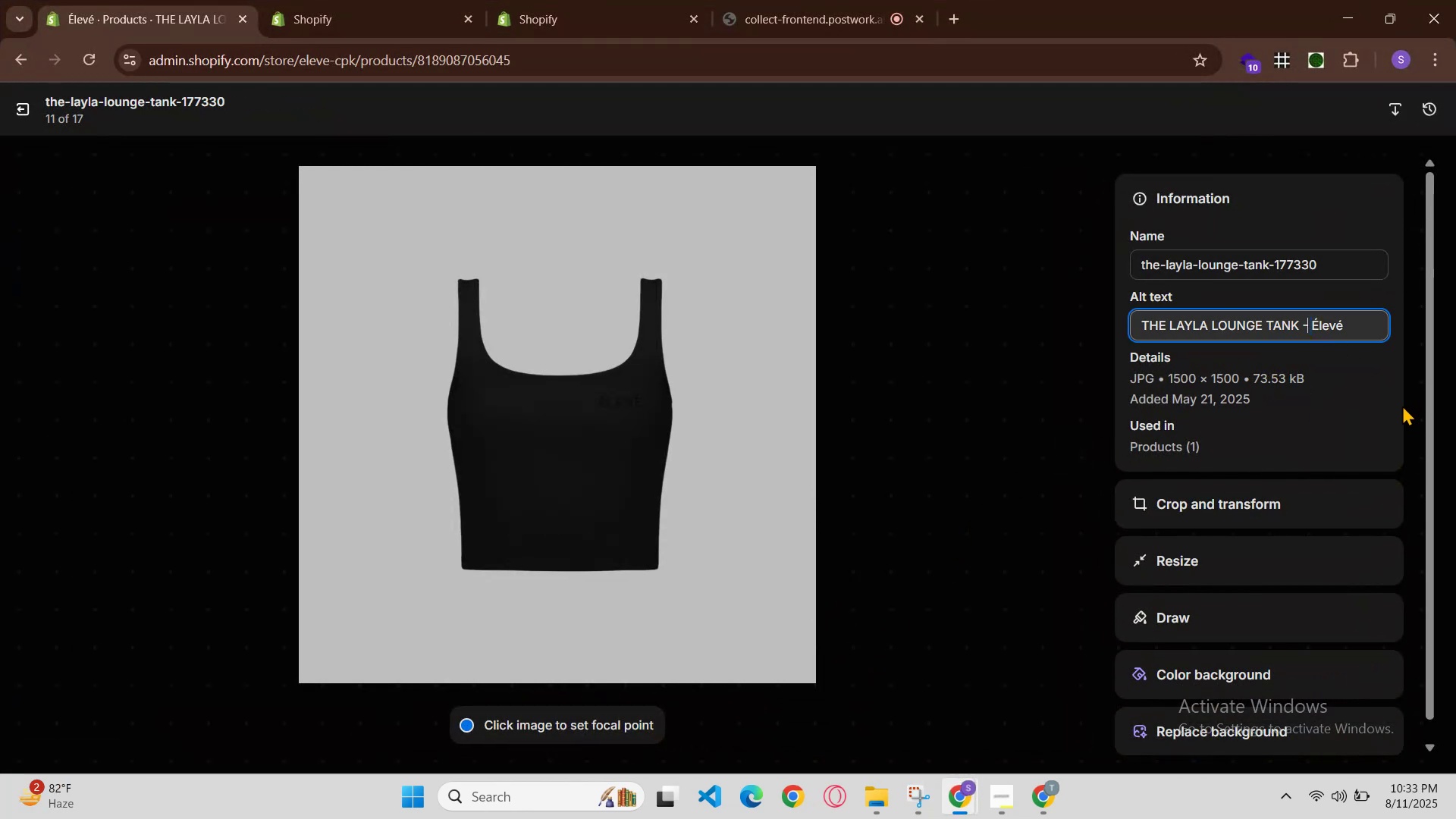 
key(Space)
 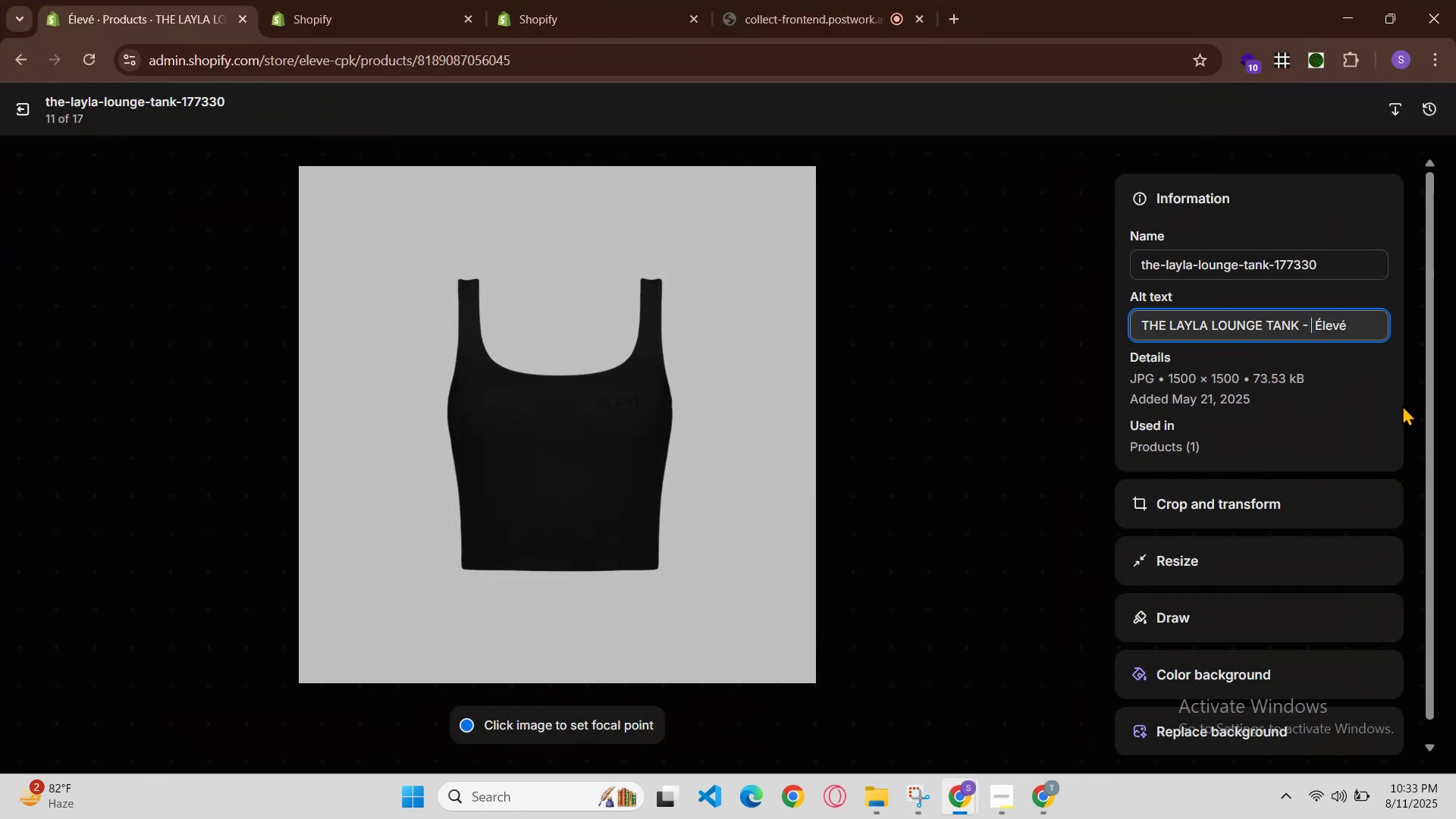 
key(Control+V)
 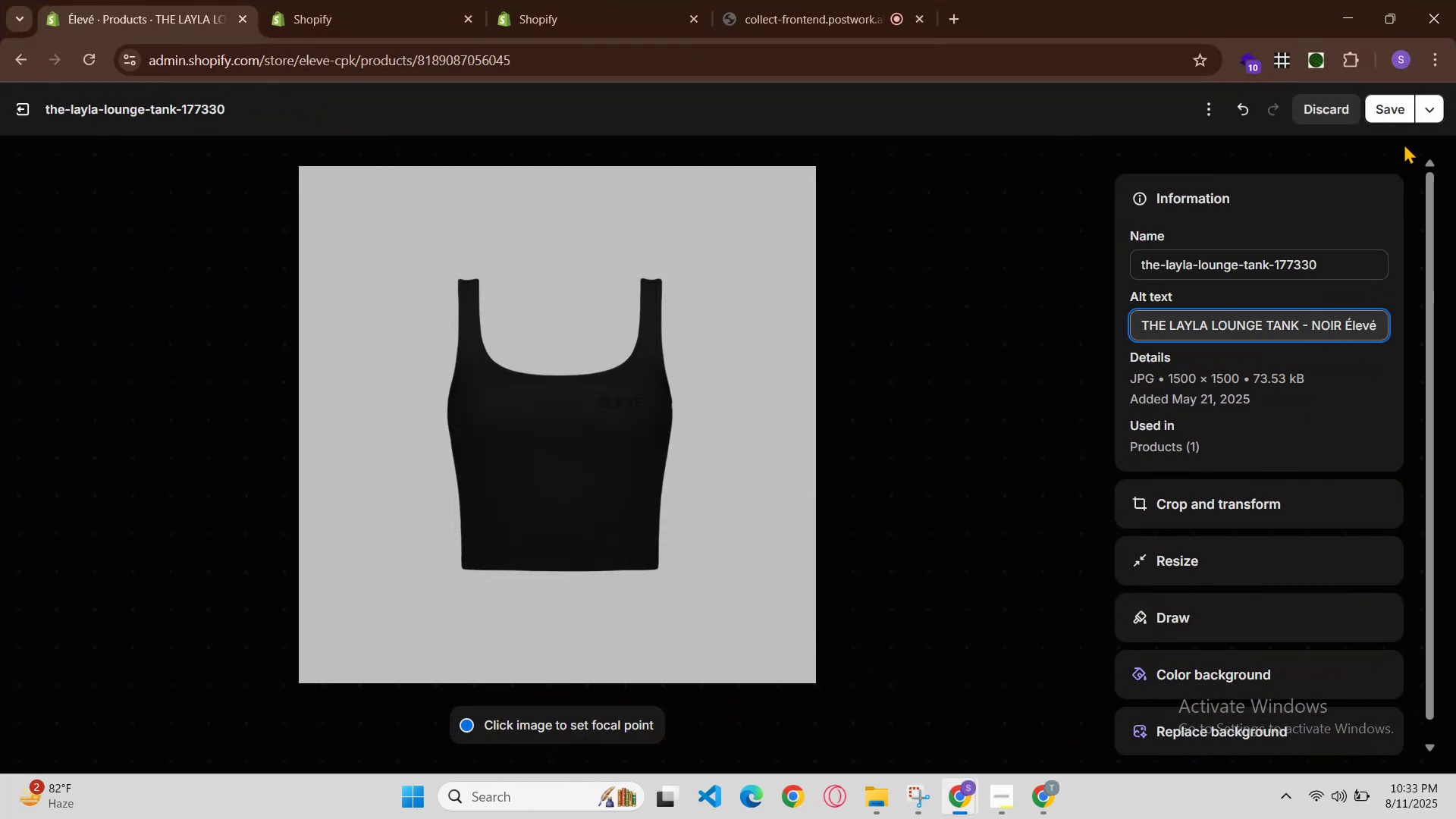 
left_click([1374, 112])
 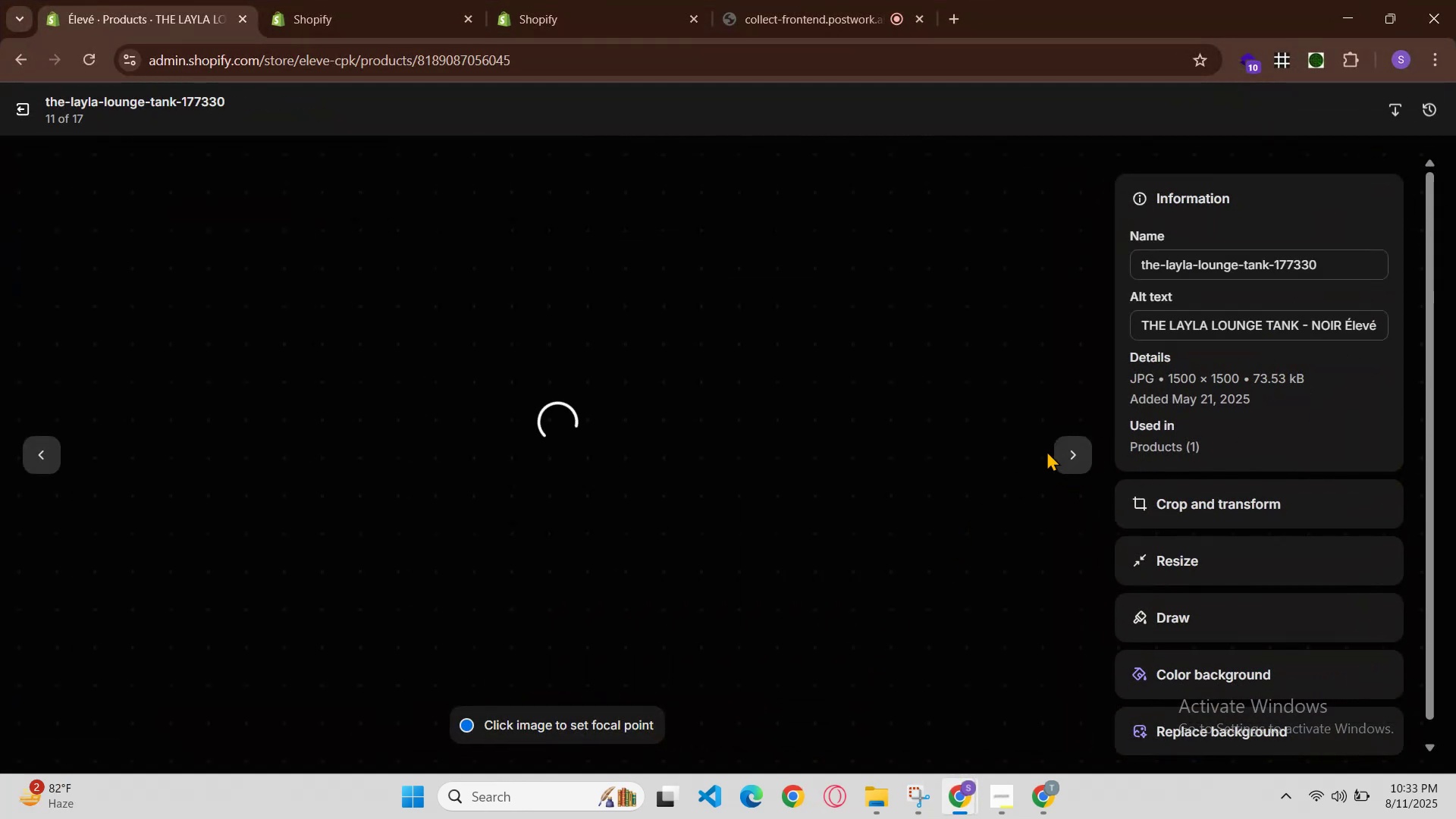 
left_click([1070, 455])
 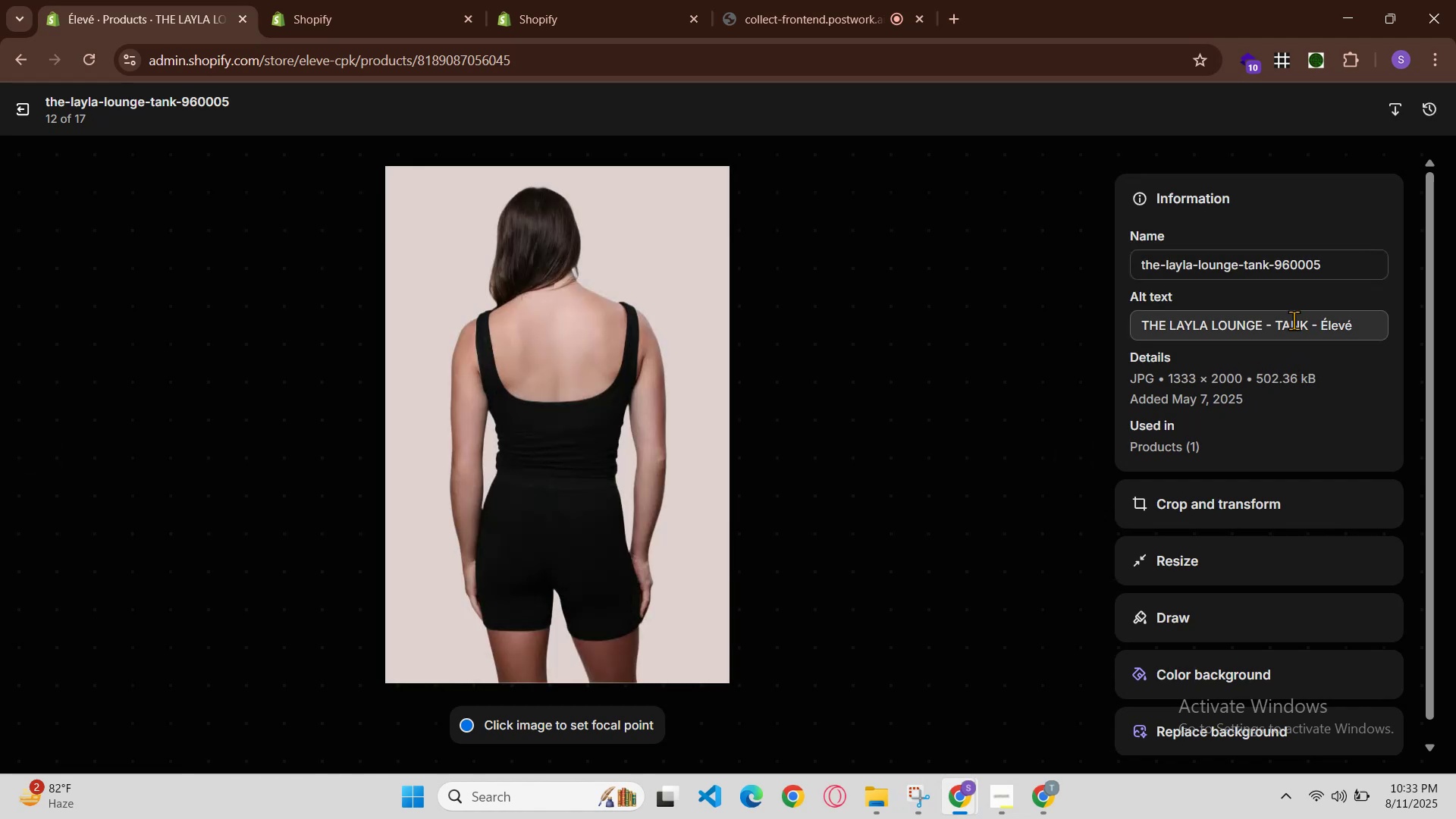 
left_click([1316, 326])
 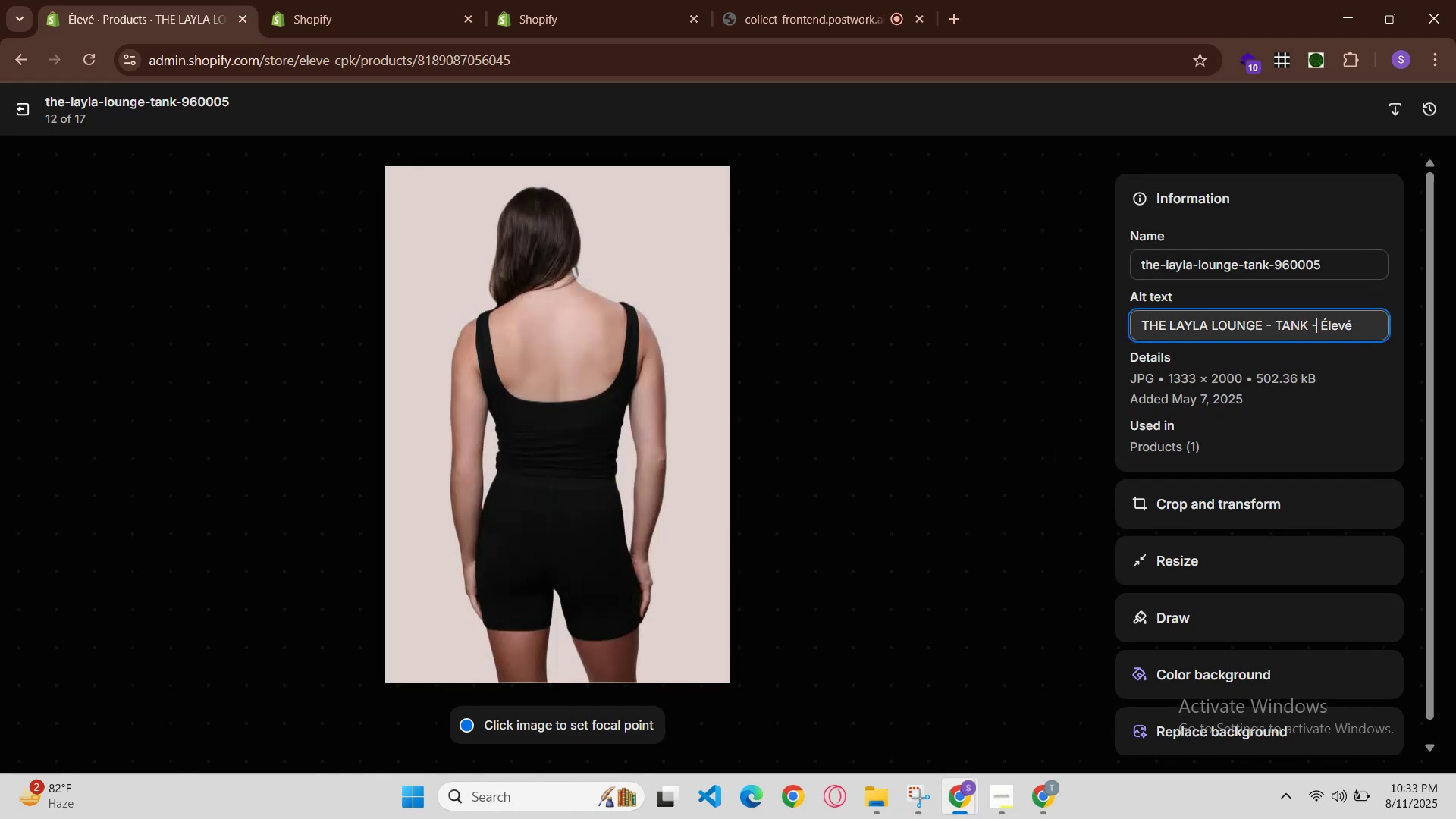 
key(Space)
 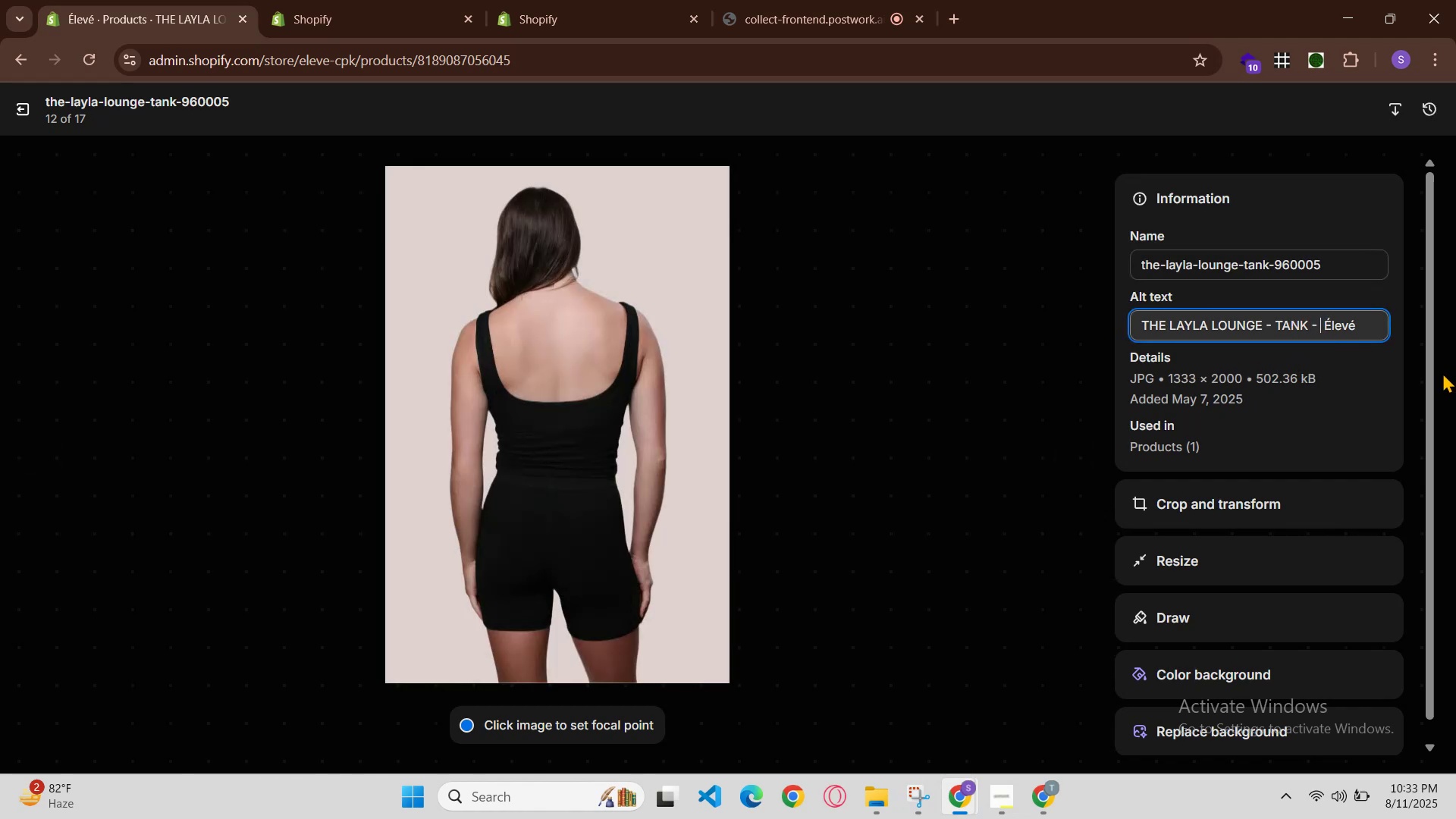 
key(Control+V)
 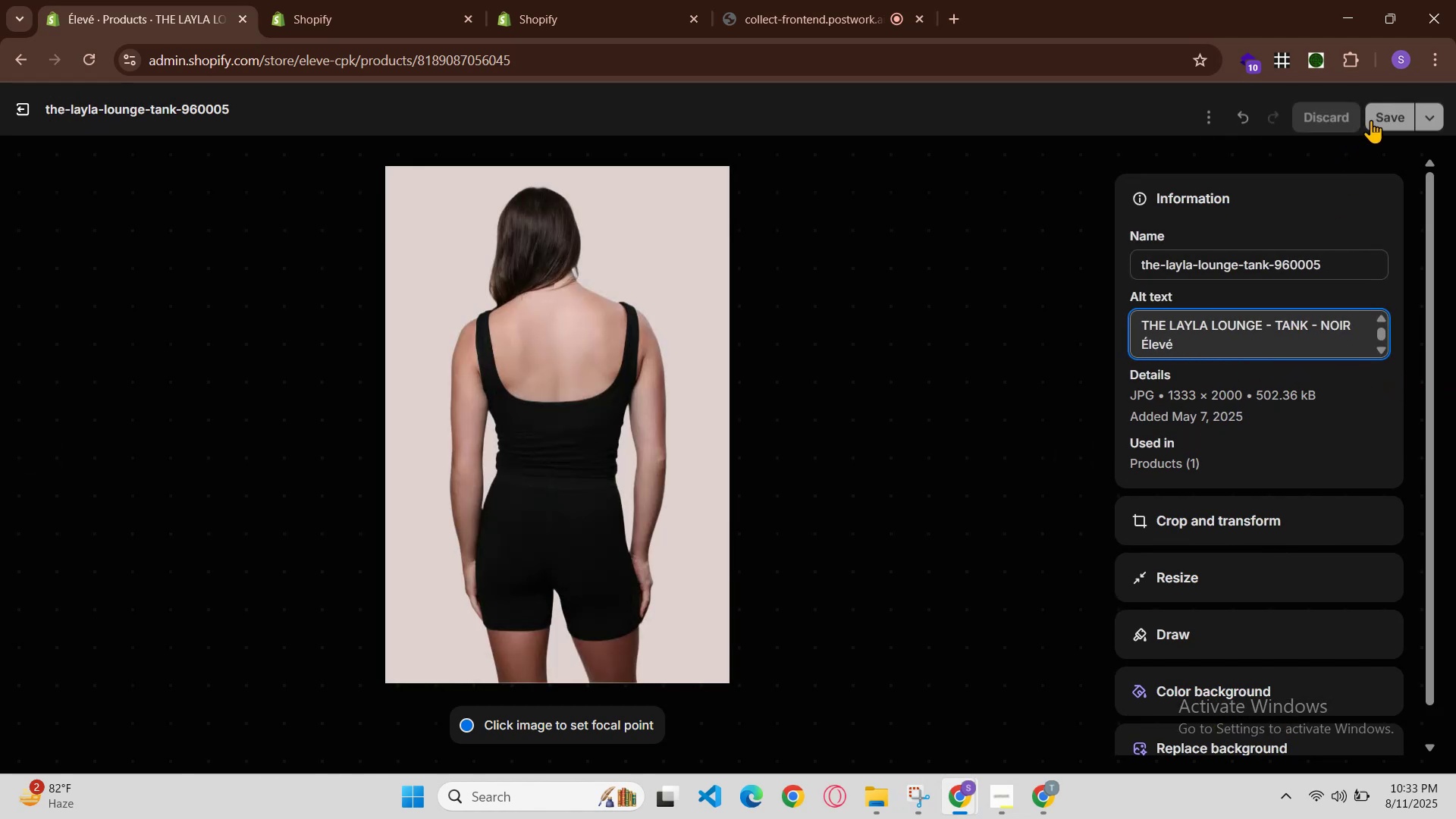 
left_click([1385, 109])
 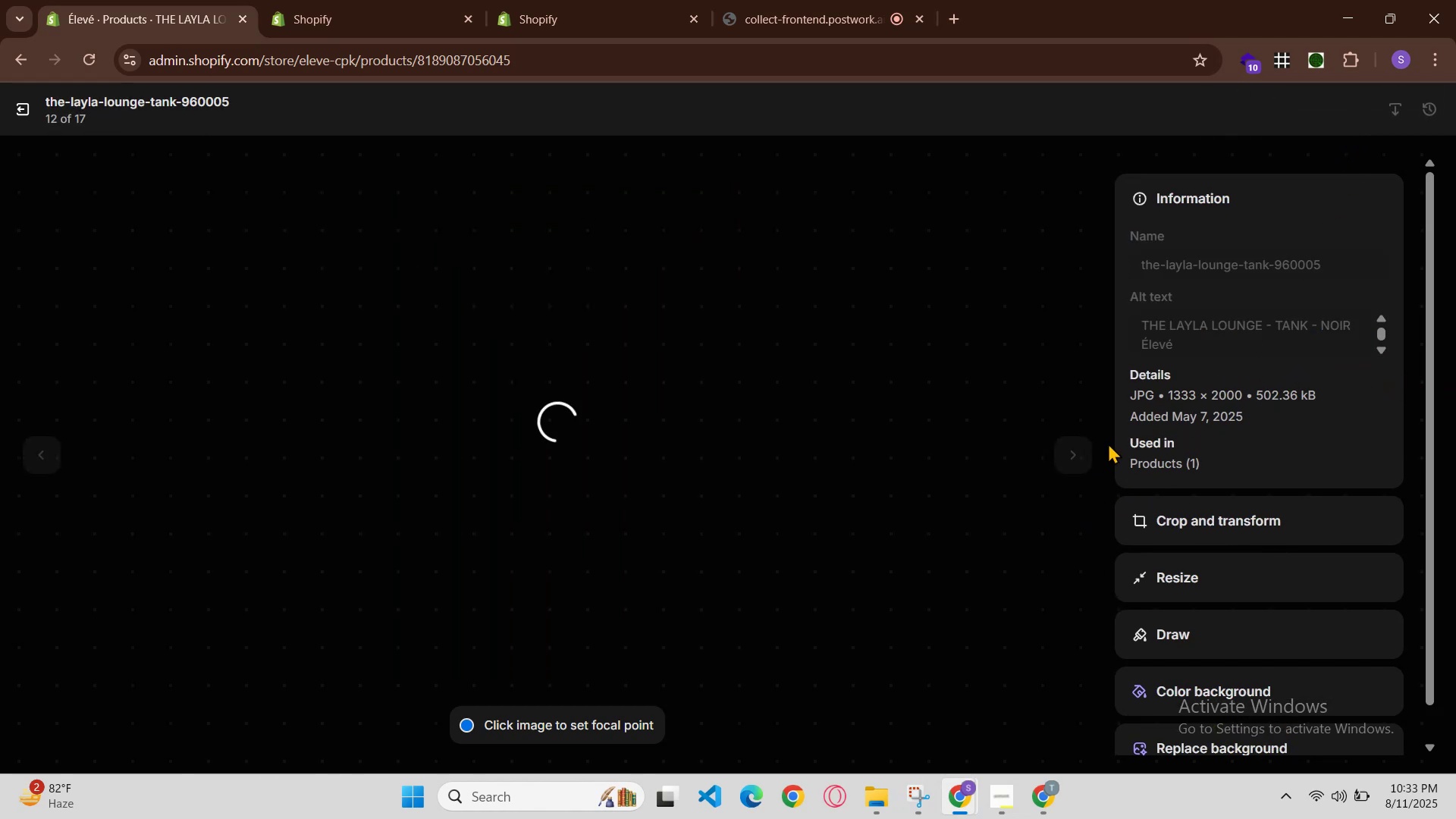 
left_click([1066, 455])
 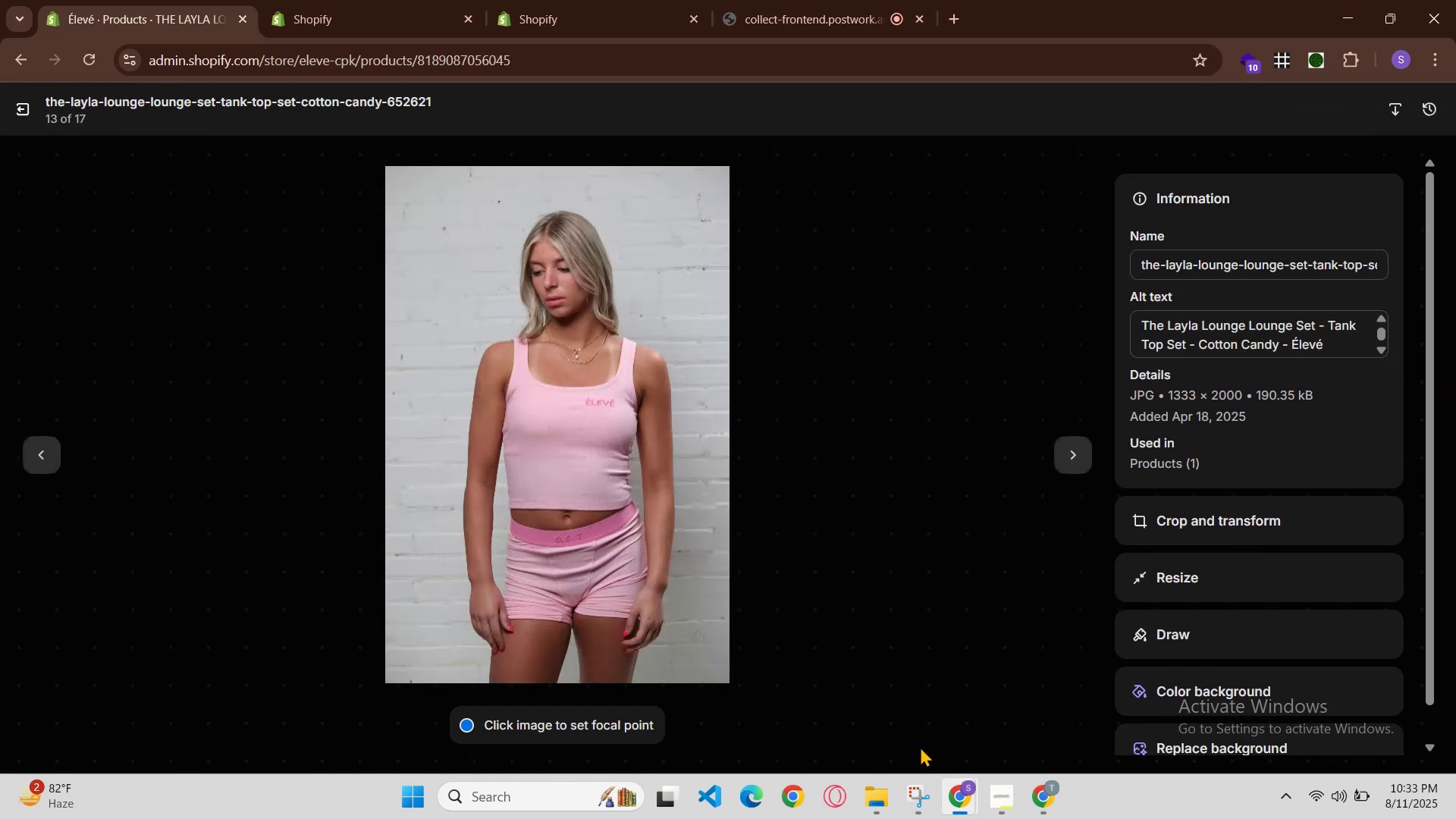 
left_click([997, 717])
 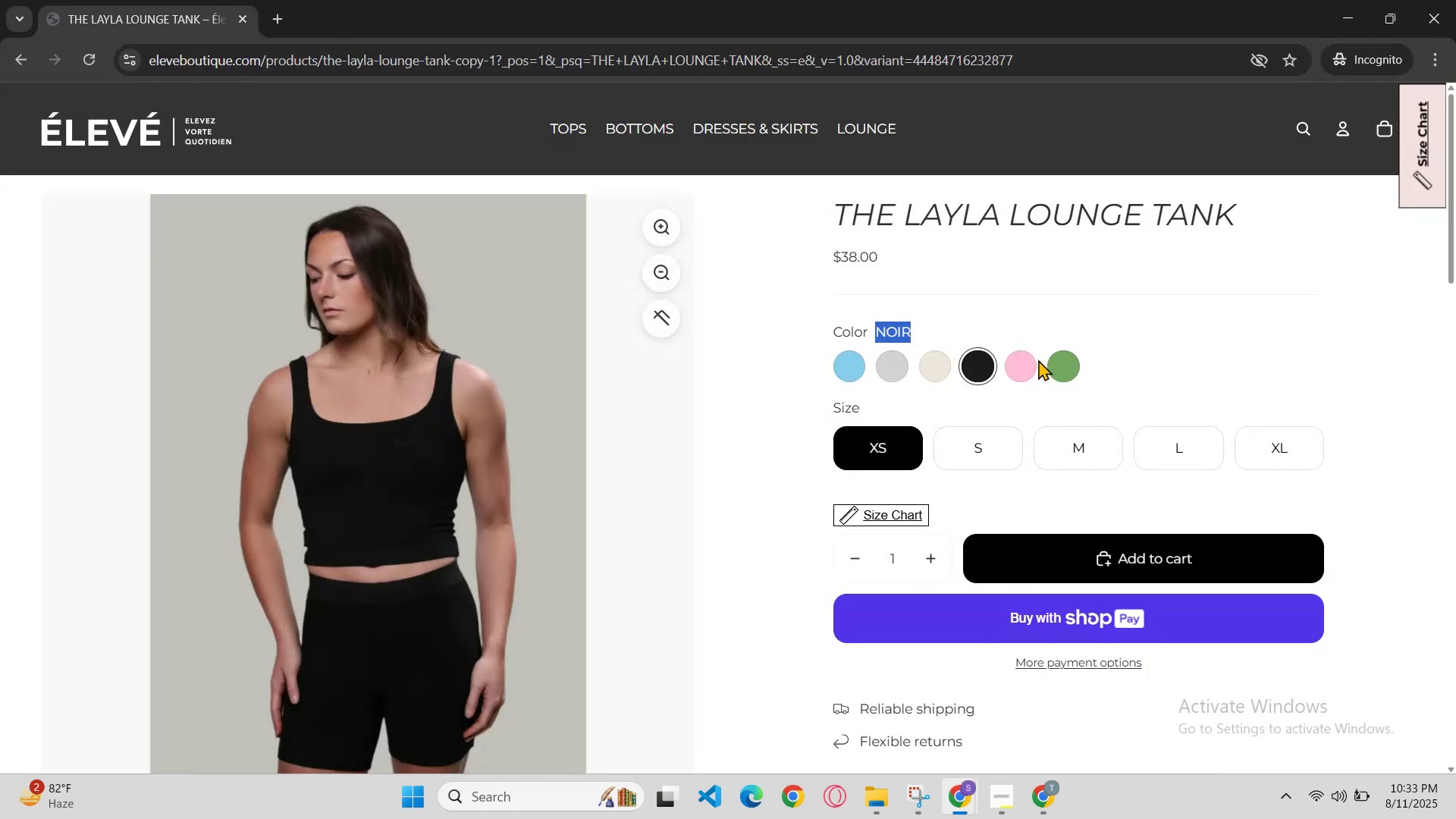 
left_click([1029, 363])
 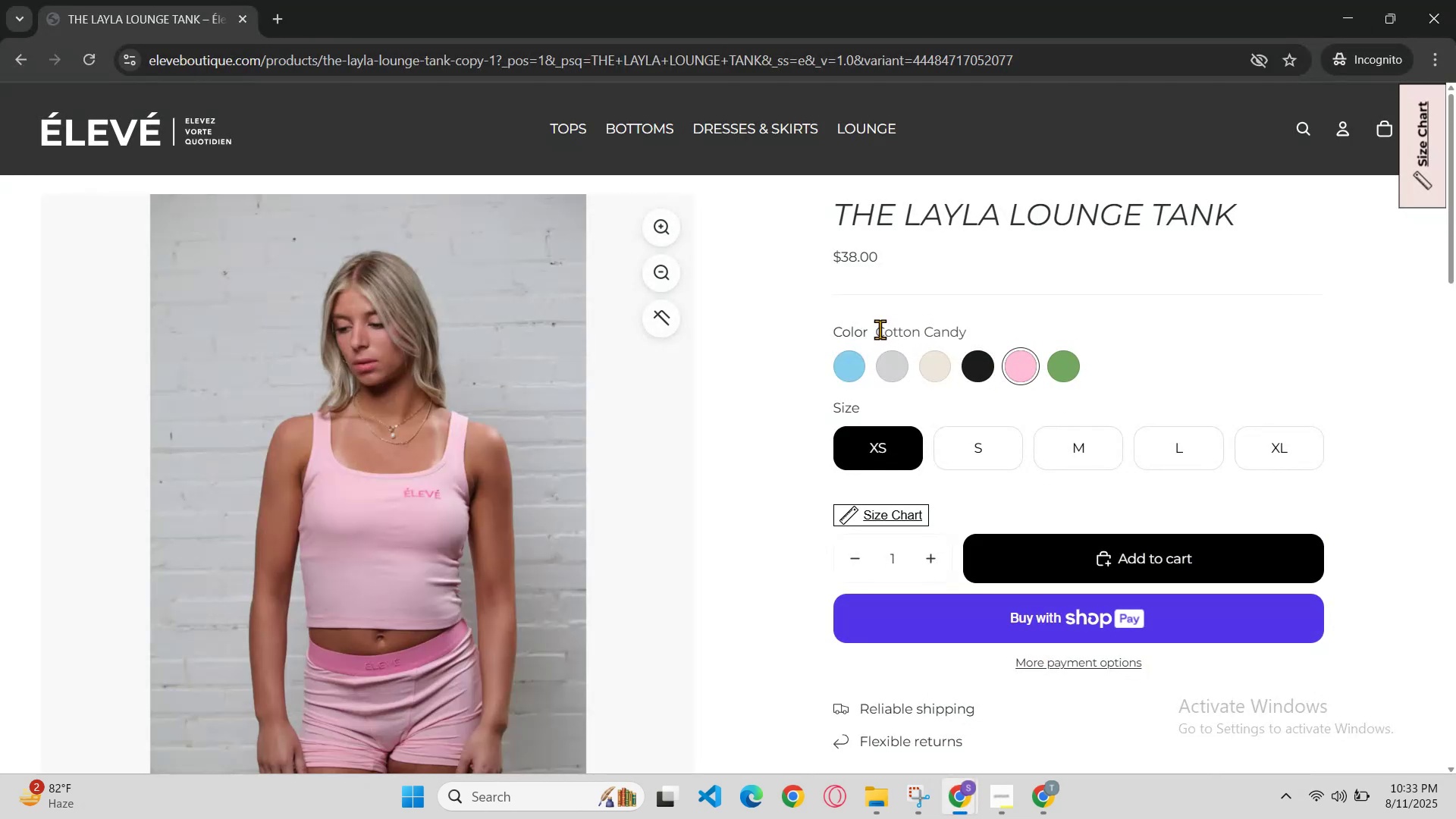 
key(Control+C)
 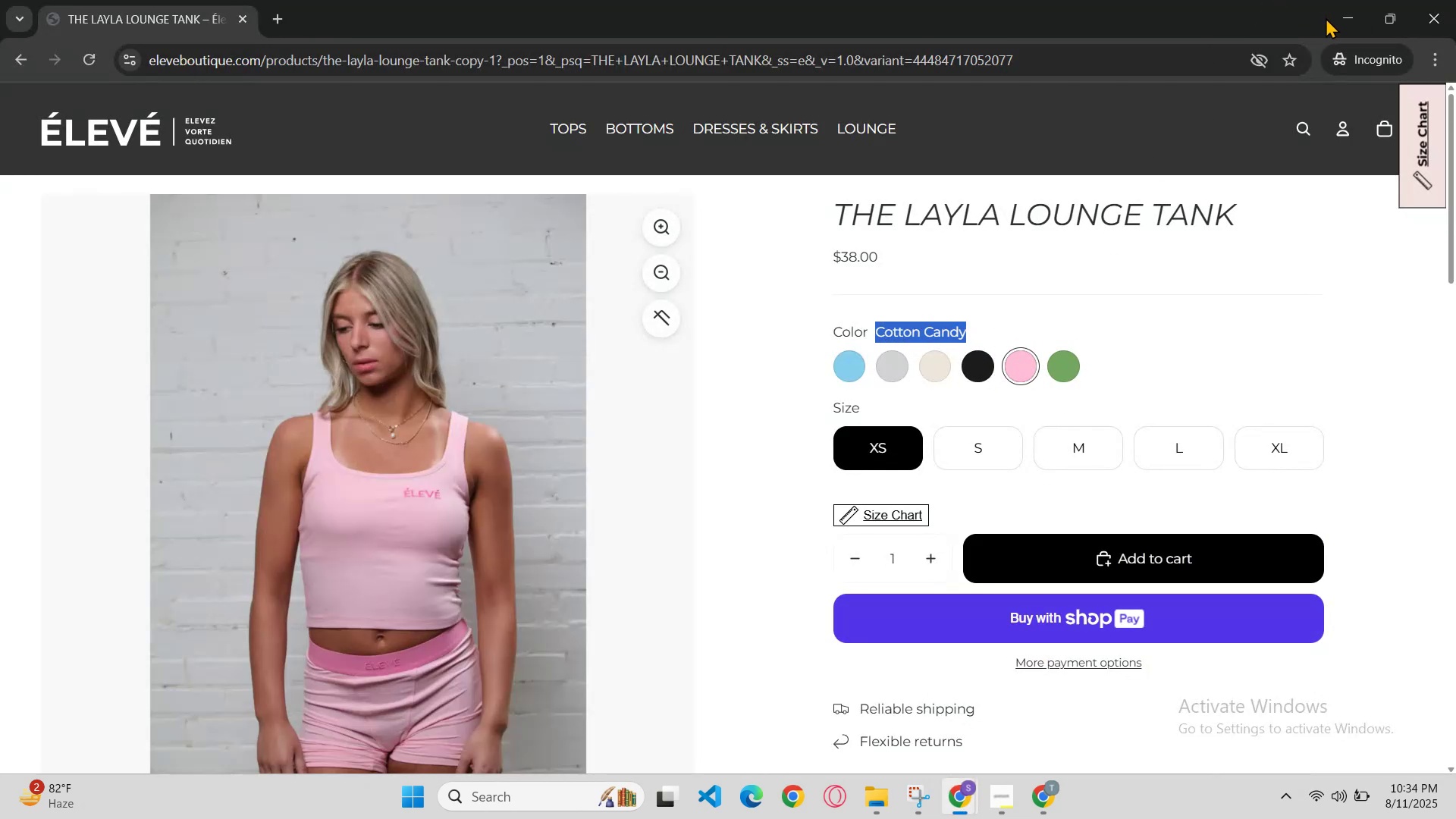 
left_click([1343, 15])
 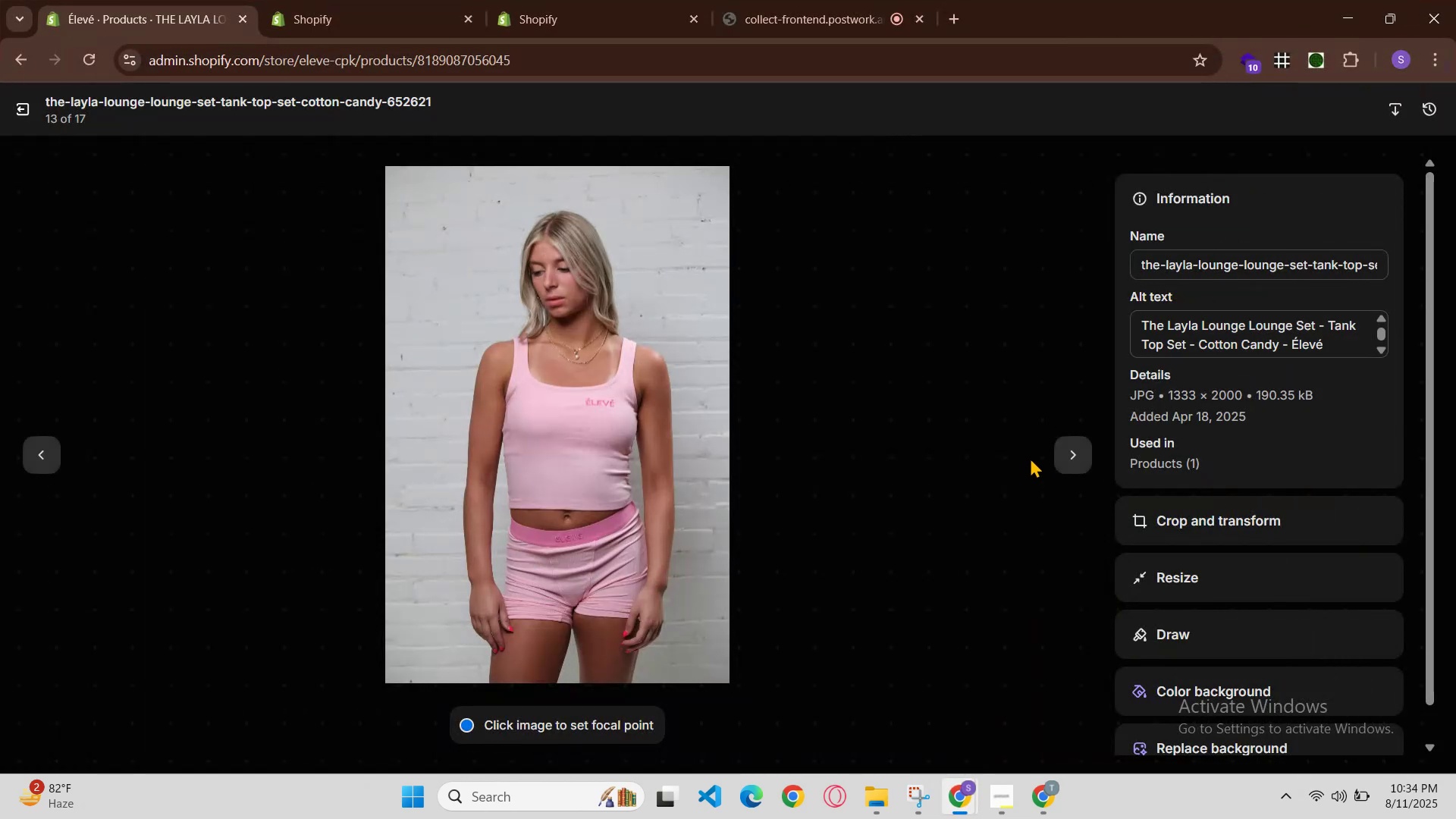 
left_click([1065, 454])
 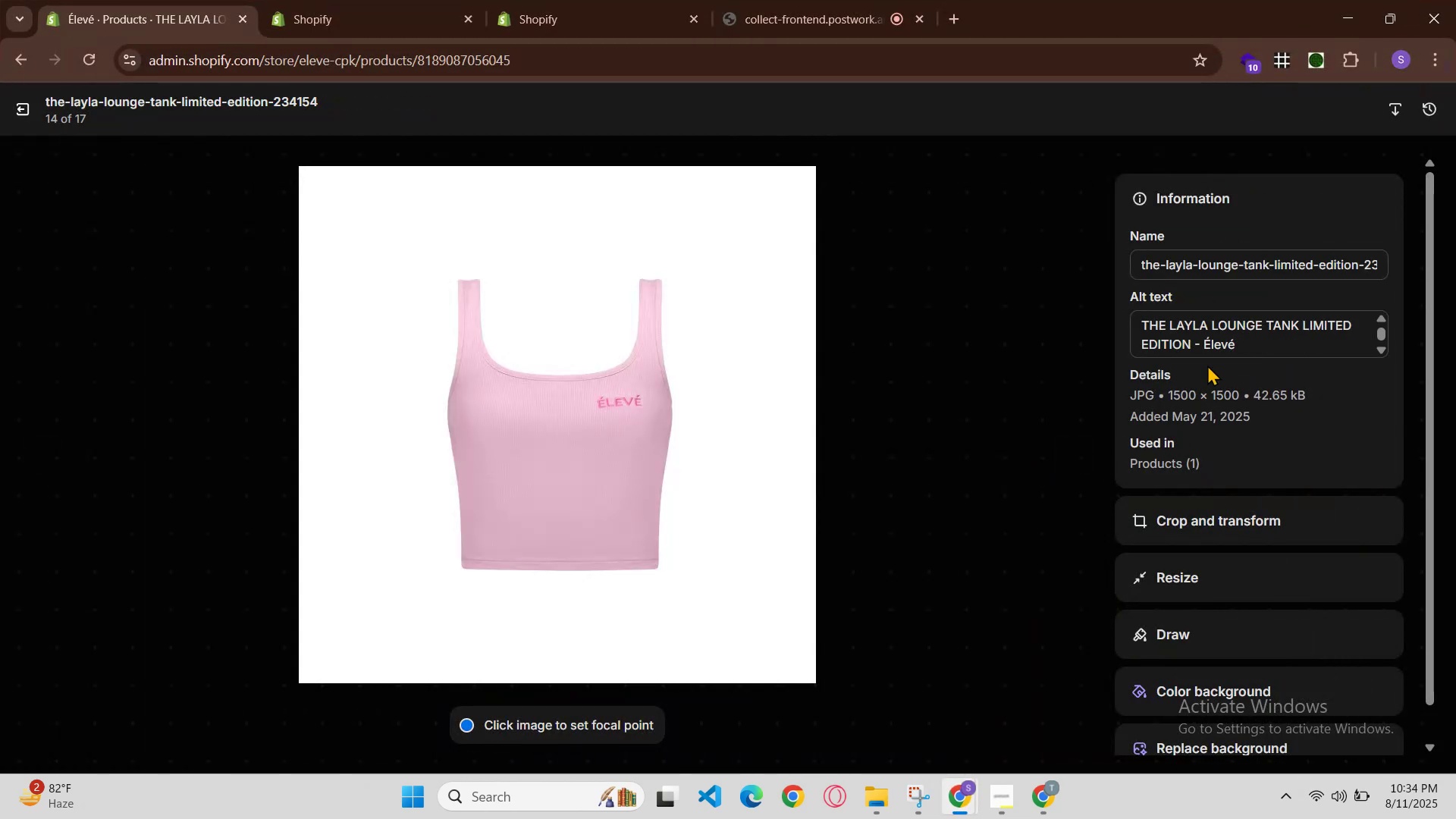 
left_click([1199, 350])
 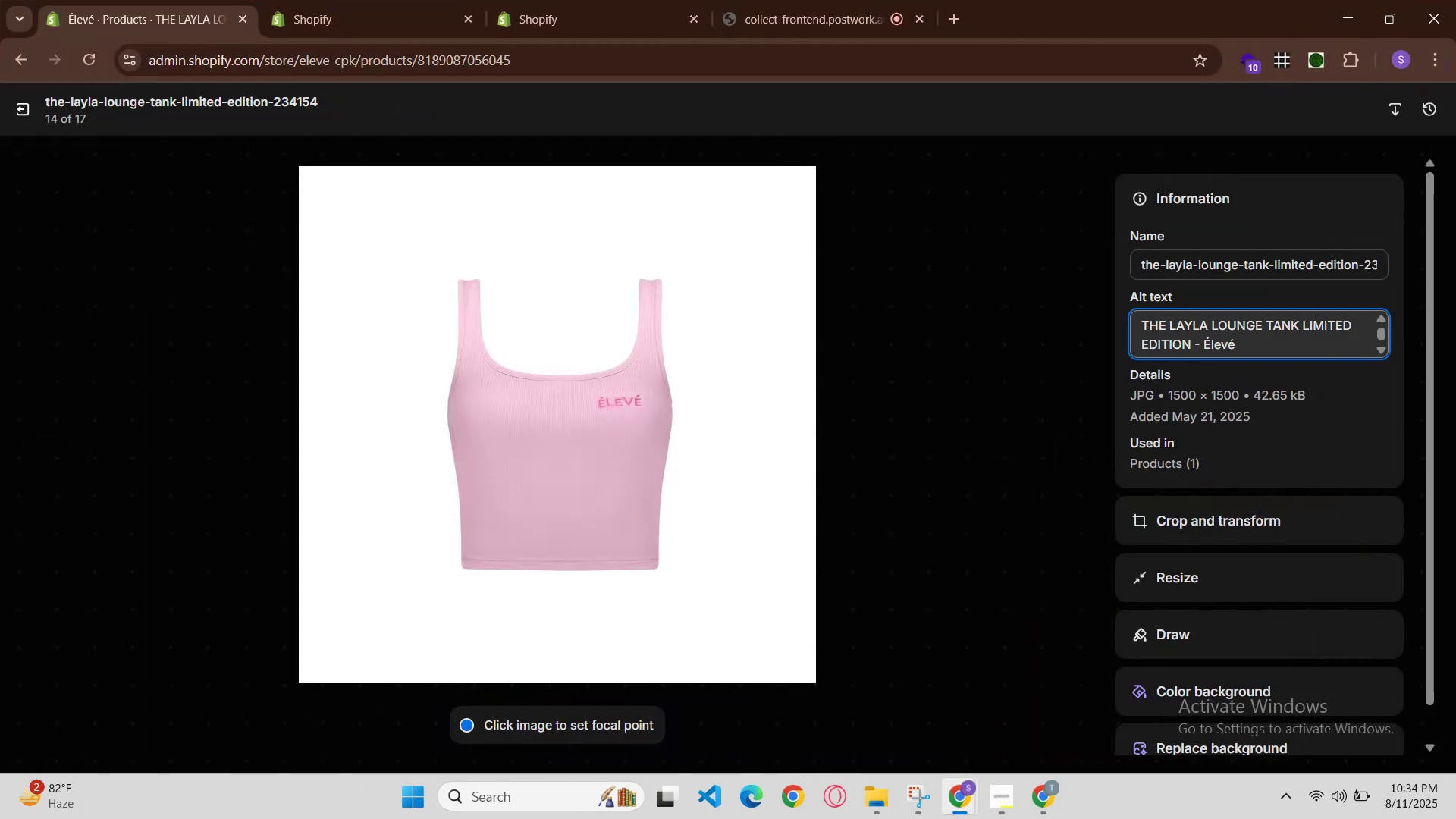 
key(Space)
 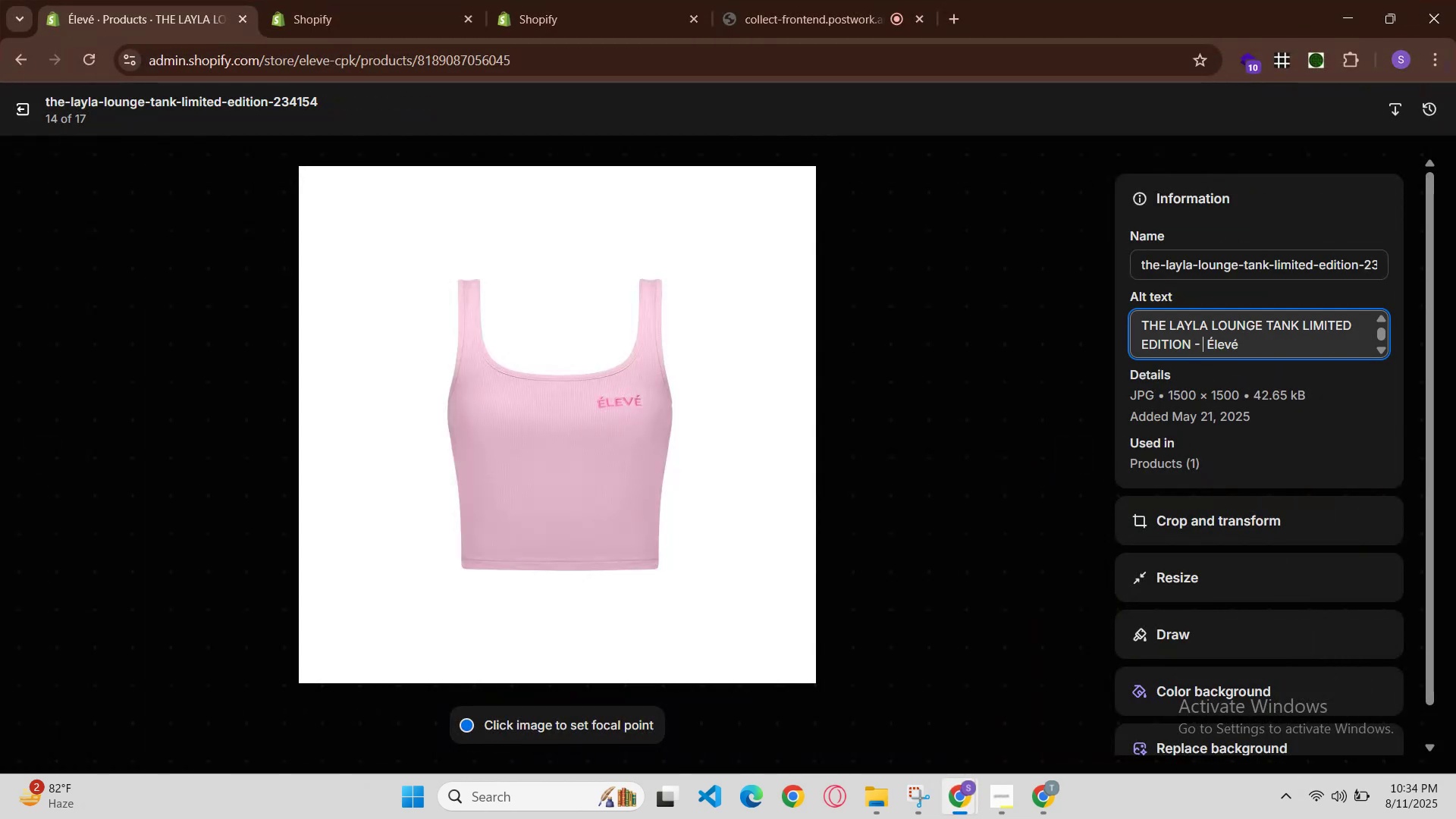 
key(Control+V)
 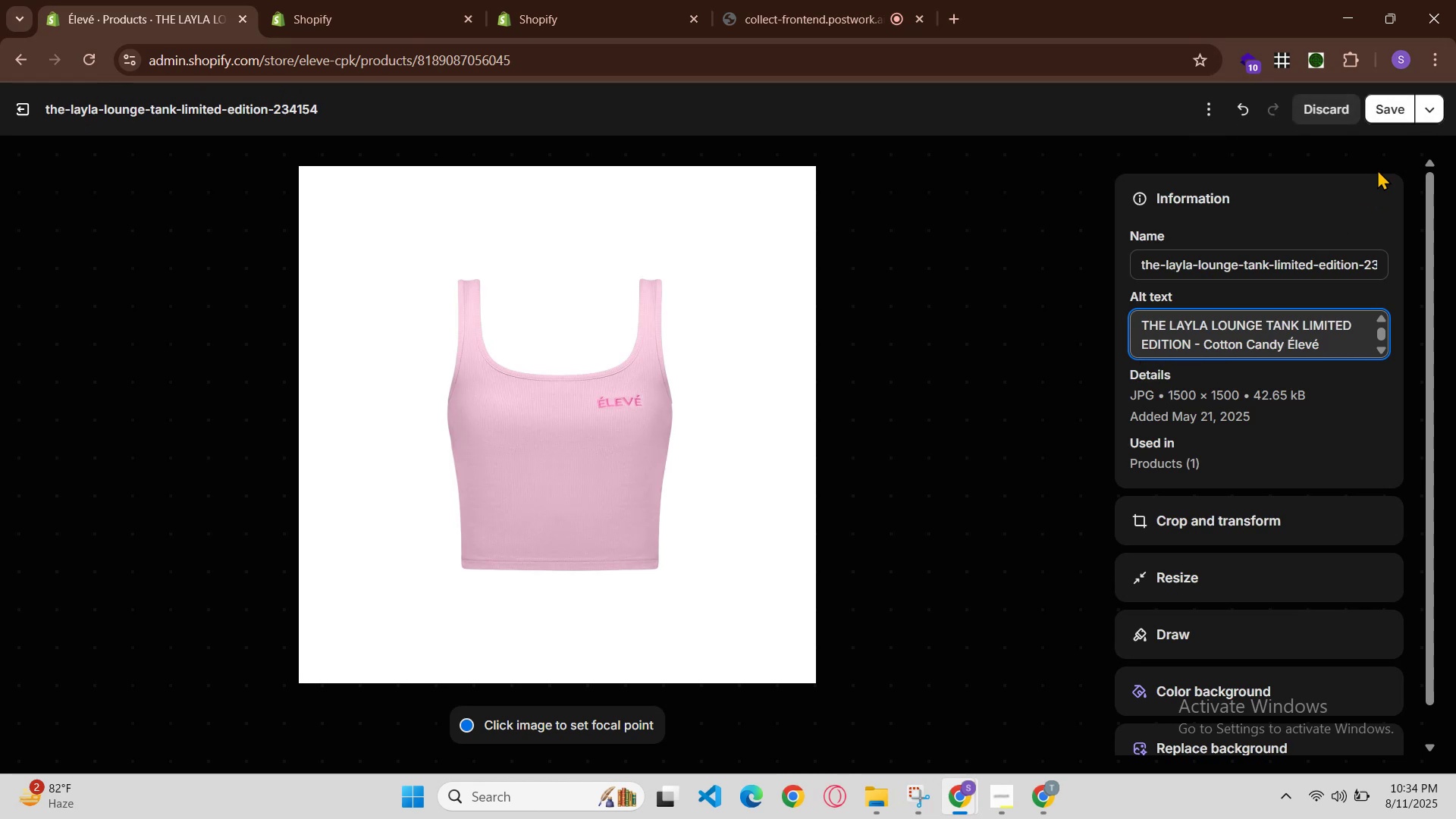 
left_click([1391, 112])
 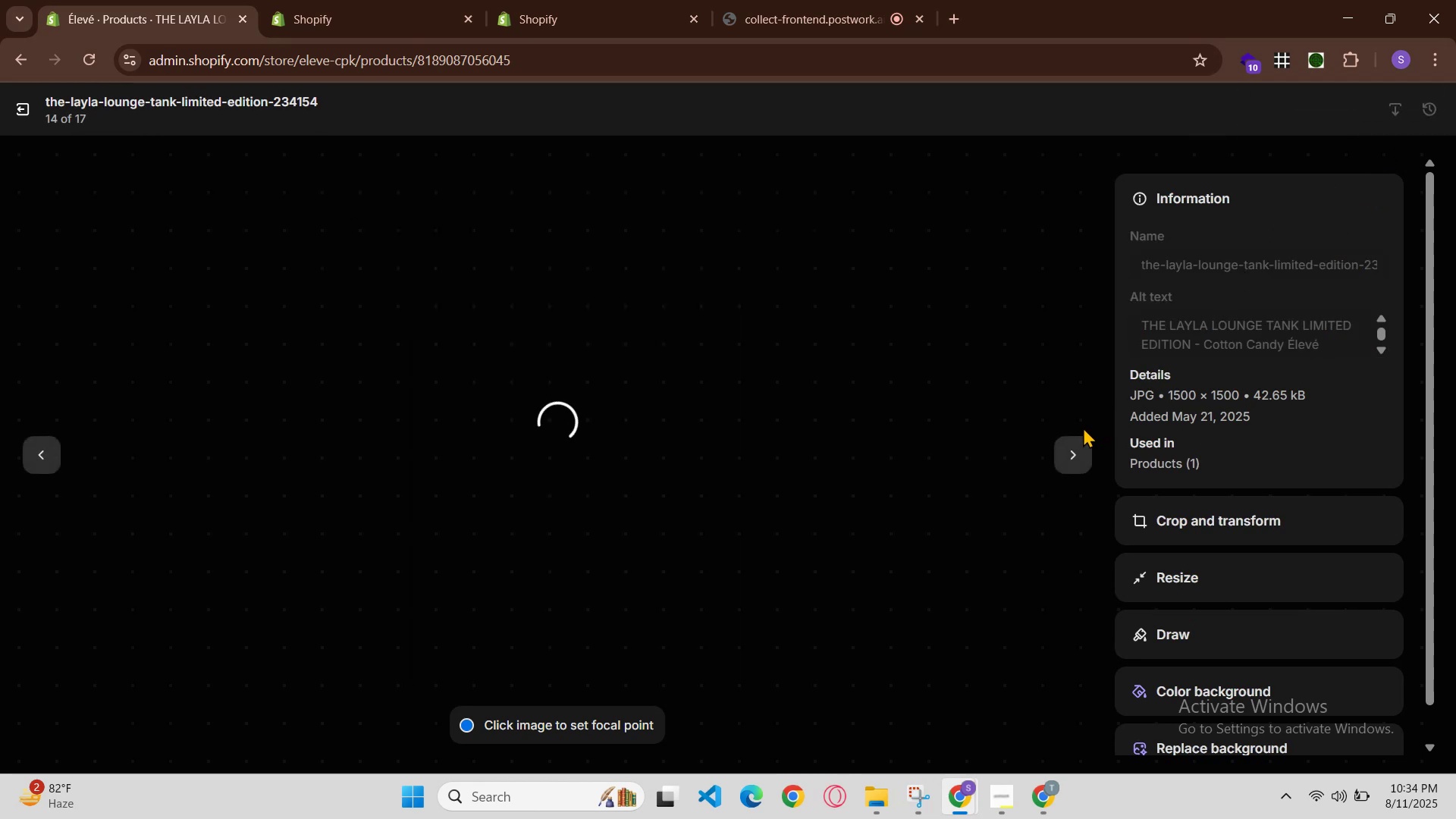 
left_click([1080, 456])
 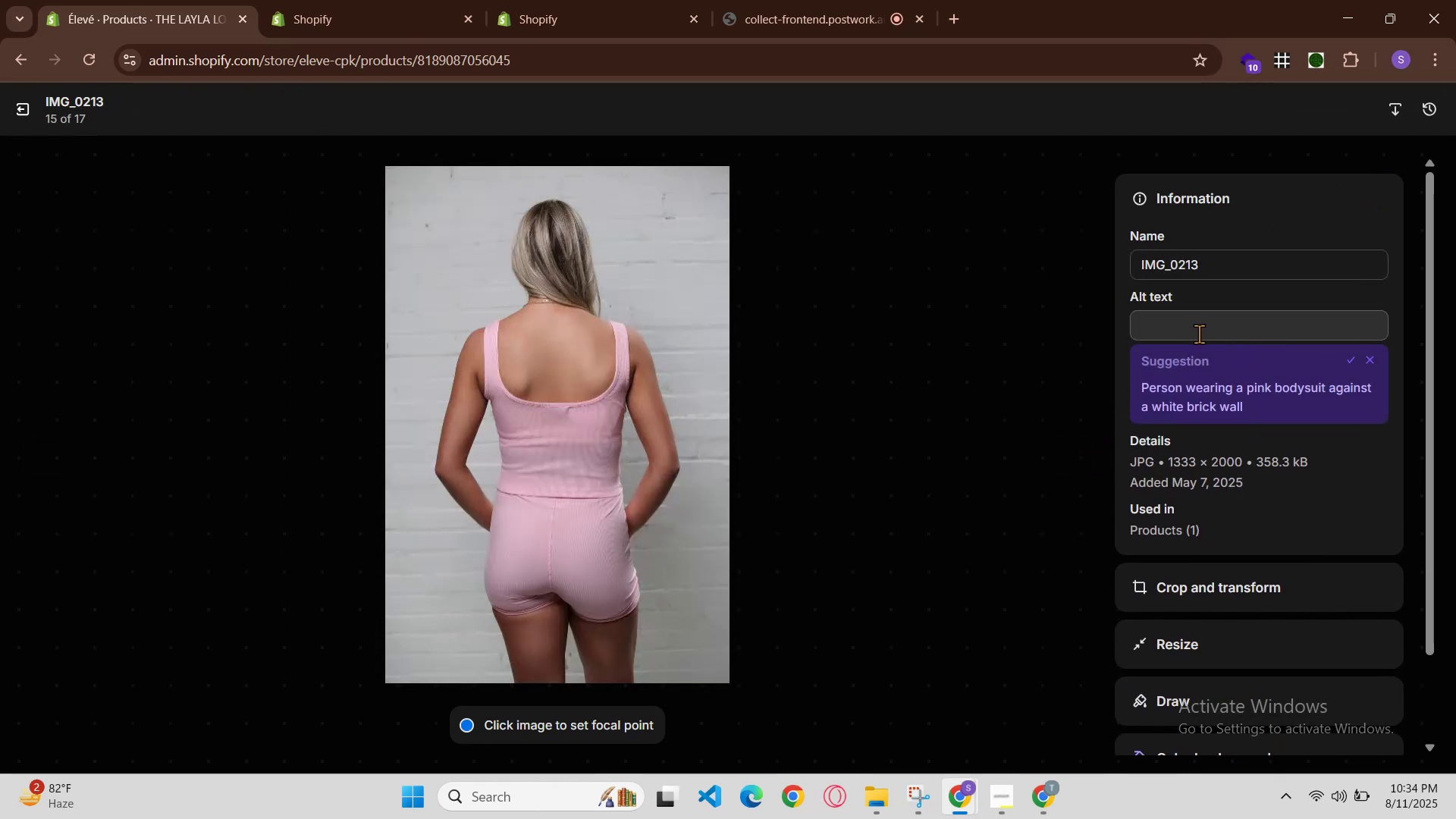 
left_click([57, 460])
 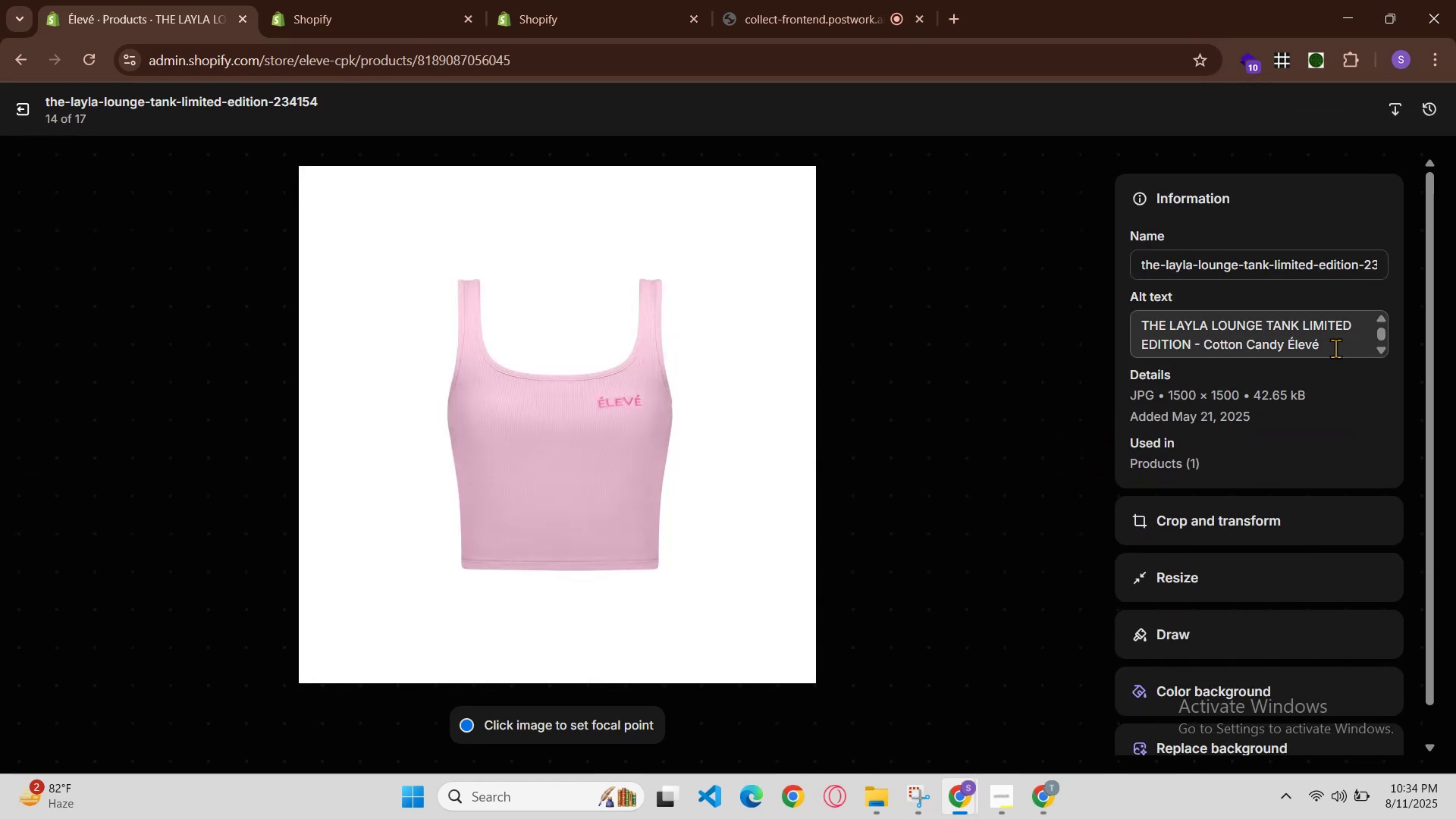 
double_click([1338, 342])
 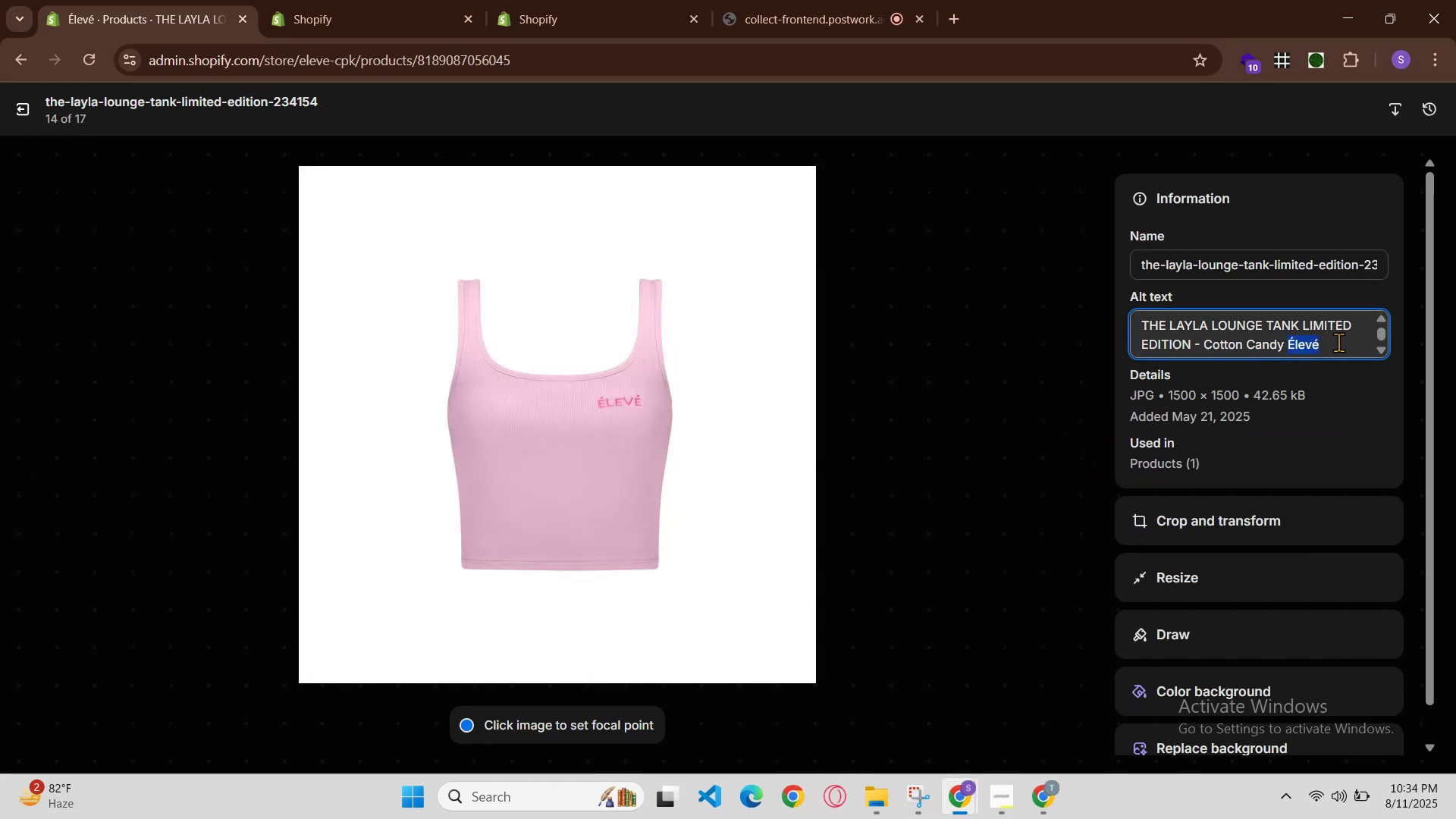 
triple_click([1338, 342])
 